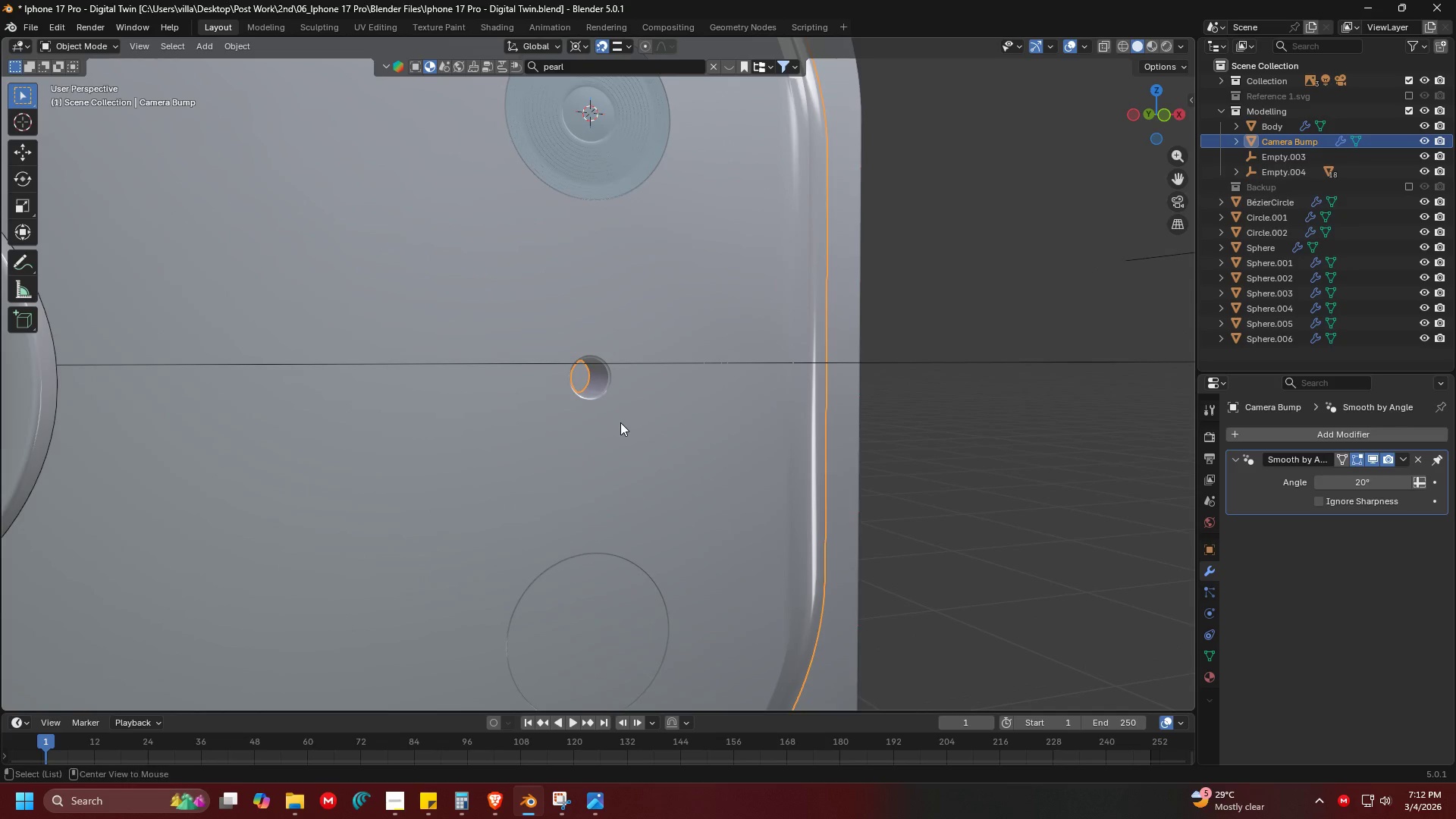 
key(Alt+Tab)
 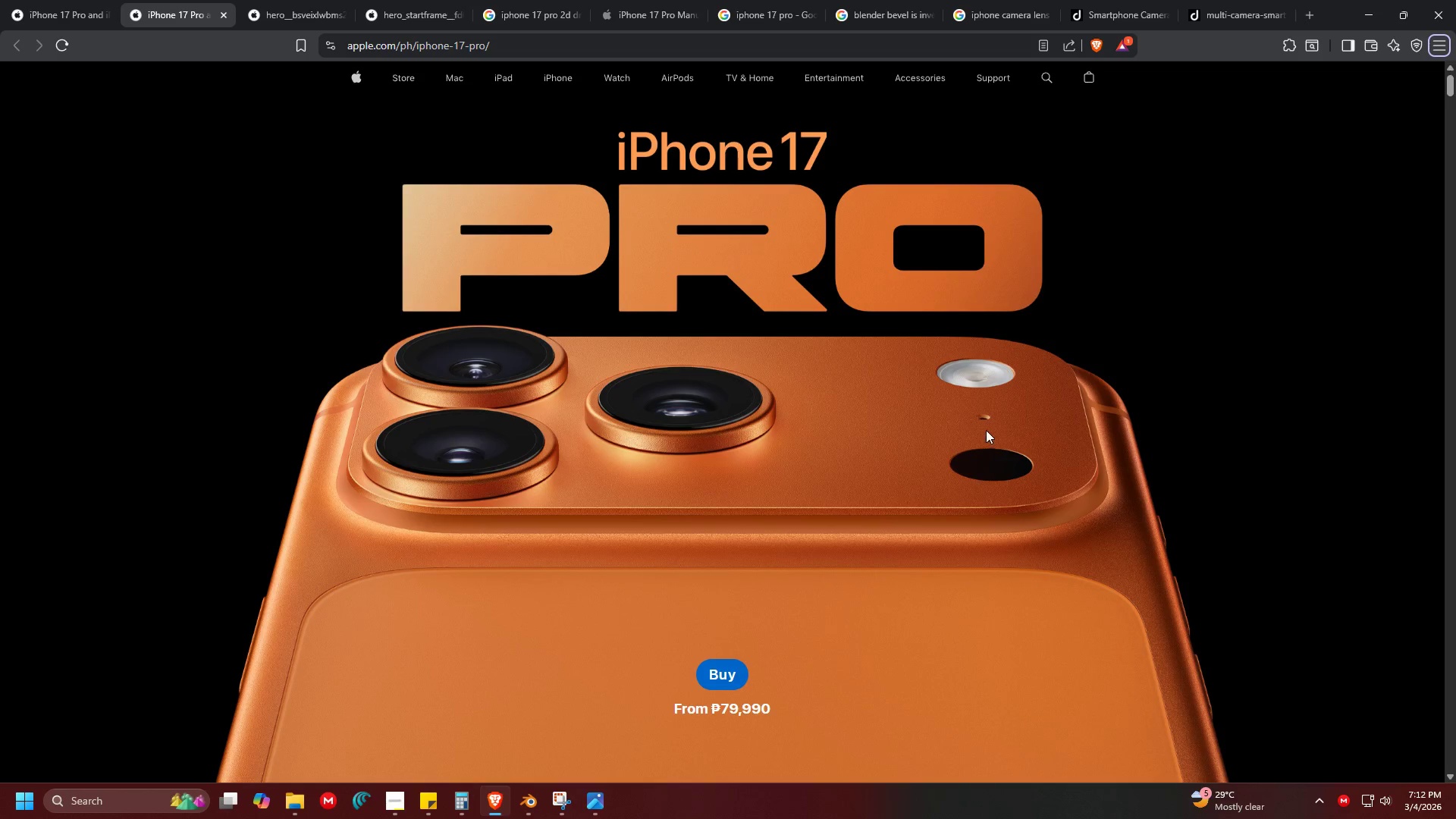 
scroll: coordinate [620, 422], scroll_direction: up, amount: 4.0
 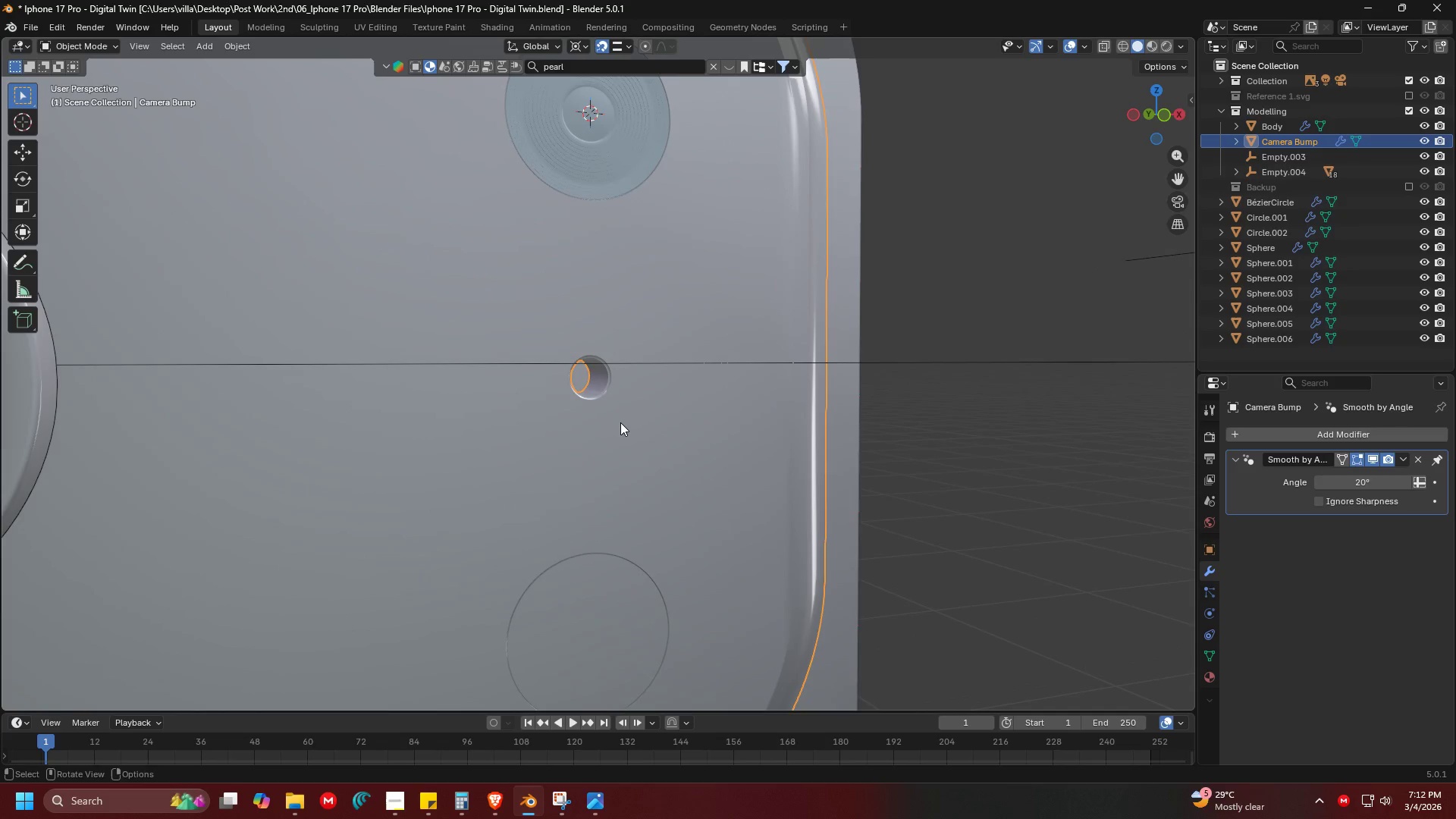 
key(Alt+AltLeft)
 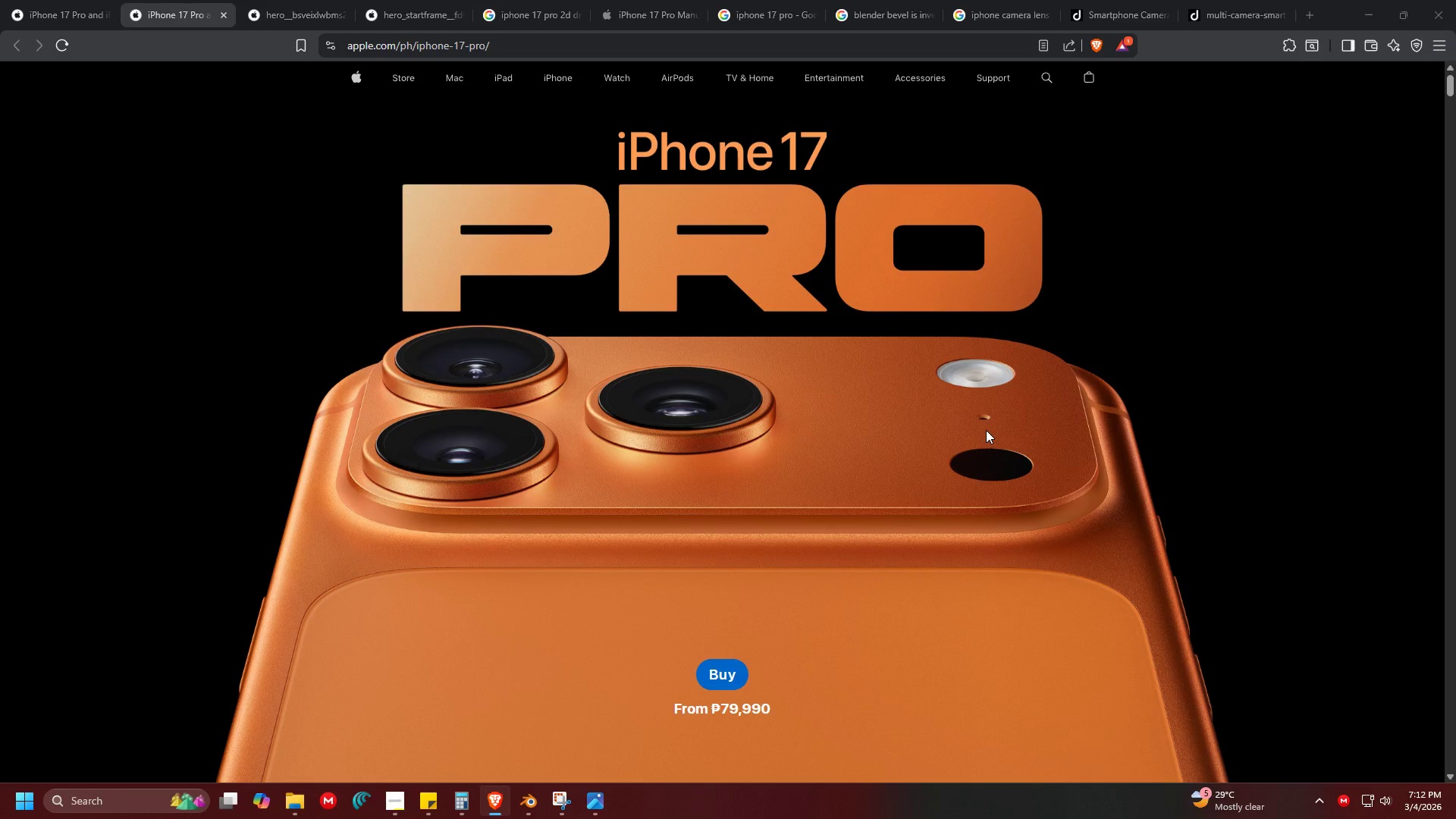 
key(Alt+Tab)
 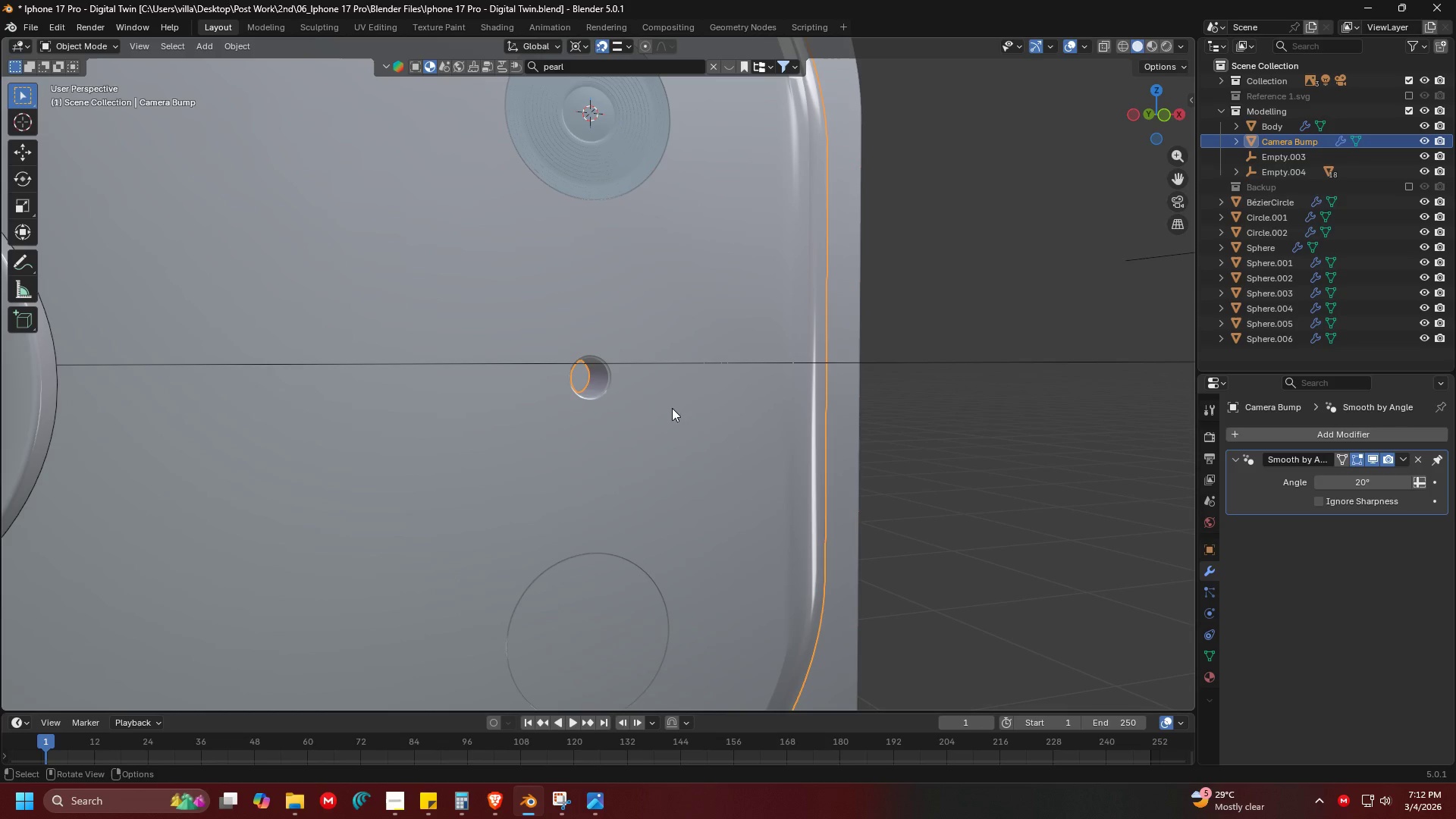 
key(Control+ControlLeft)
 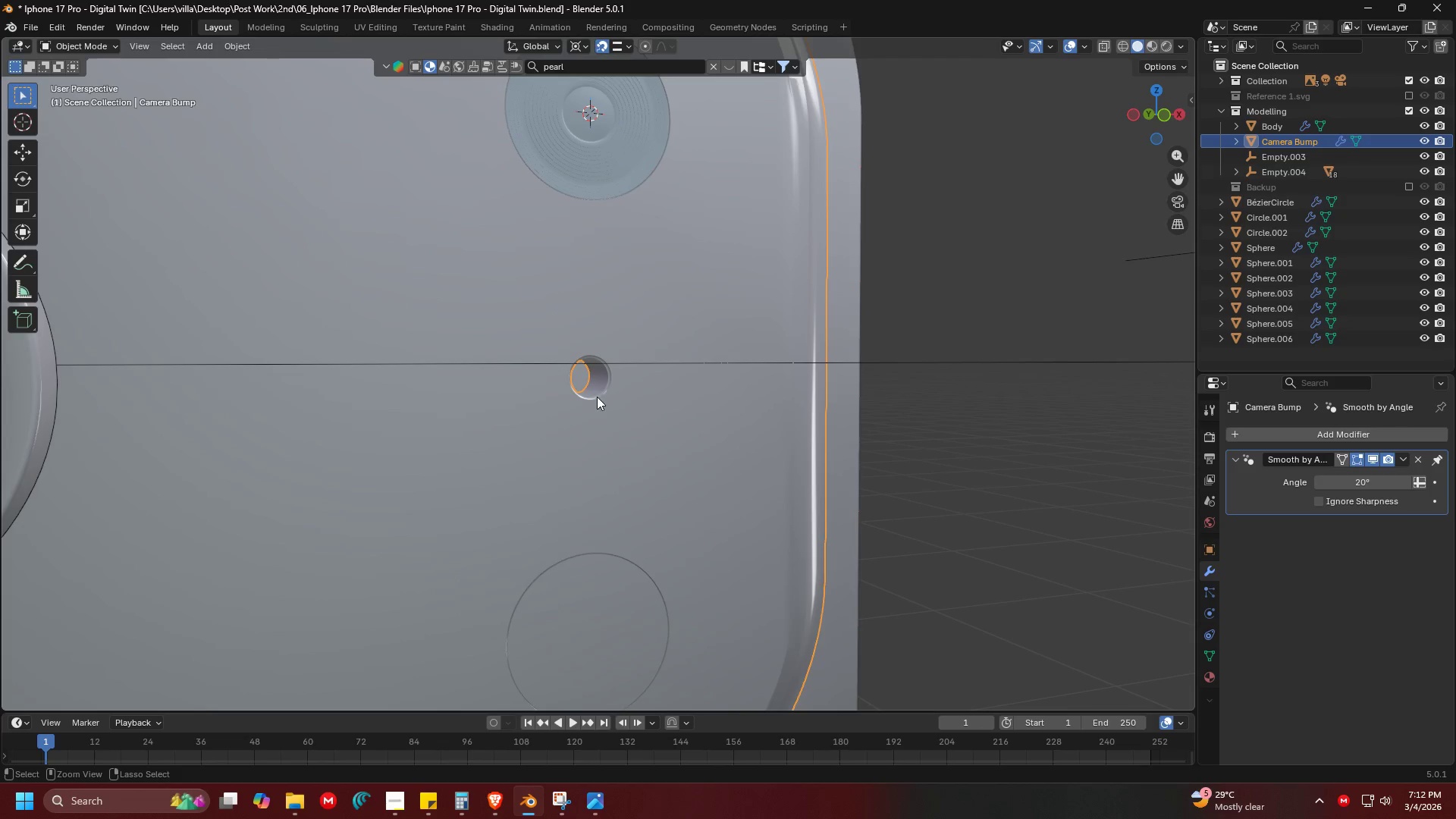 
key(Control+Z)
 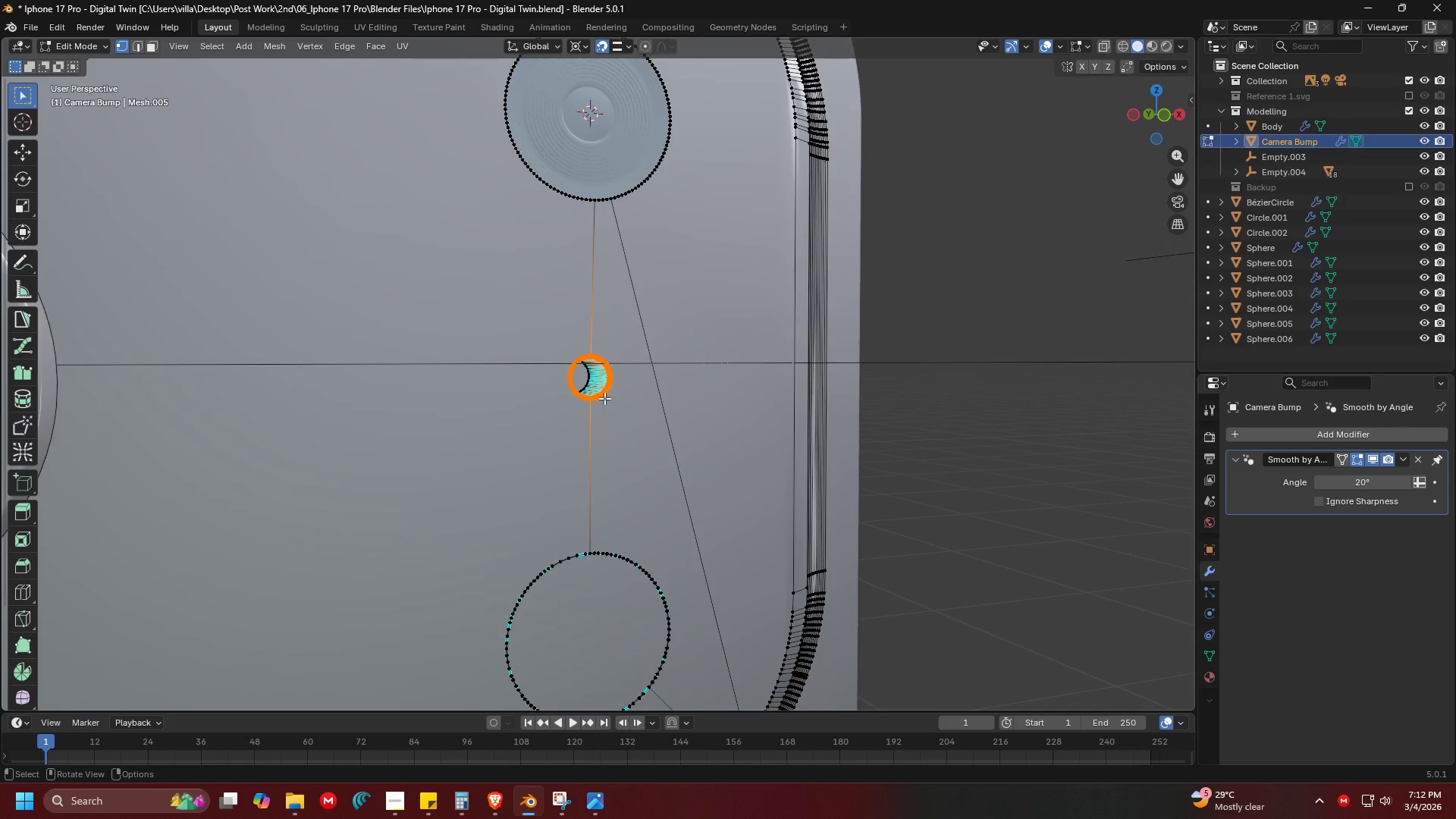 
key(Control+ControlLeft)
 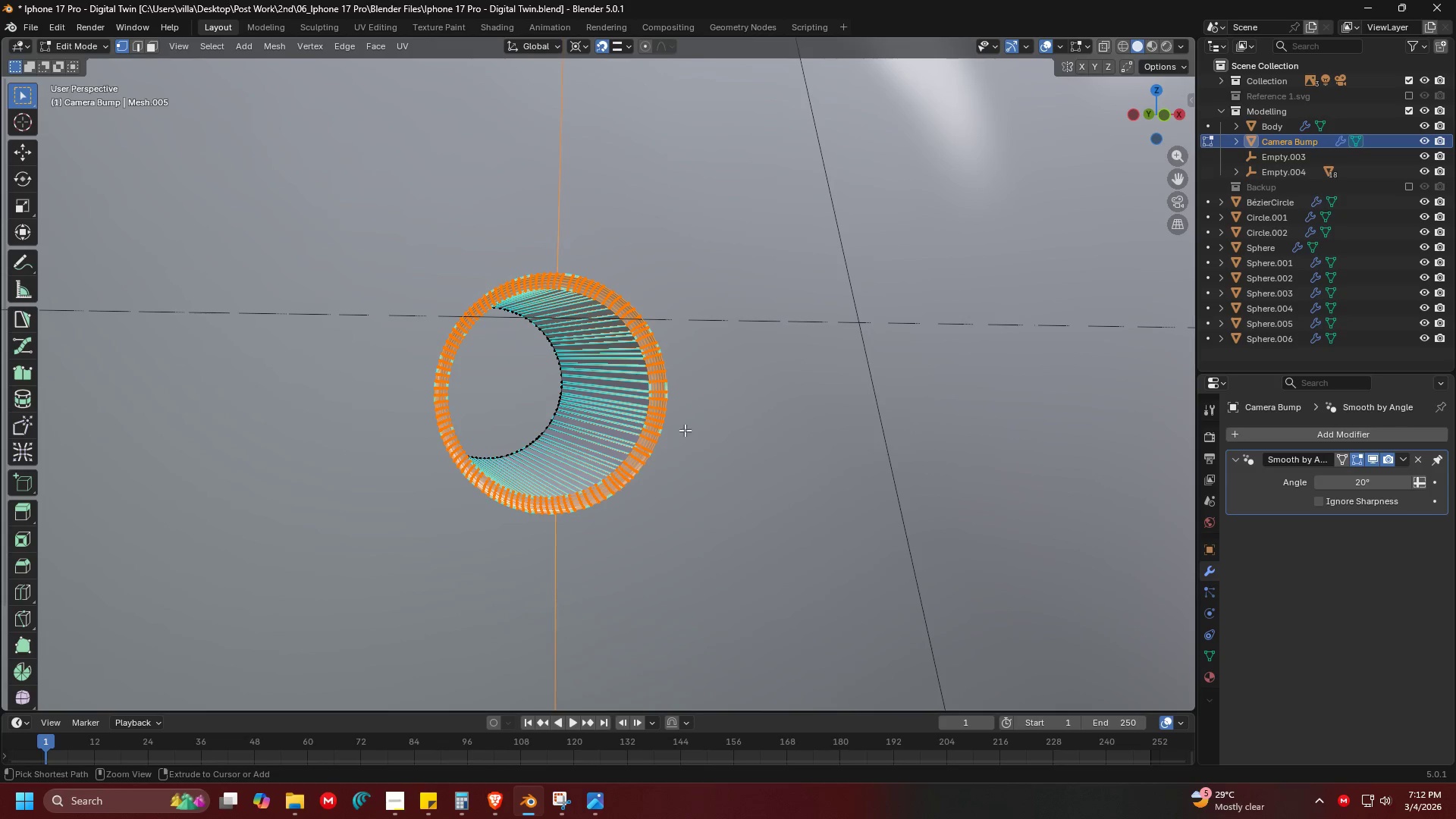 
key(Control+Z)
 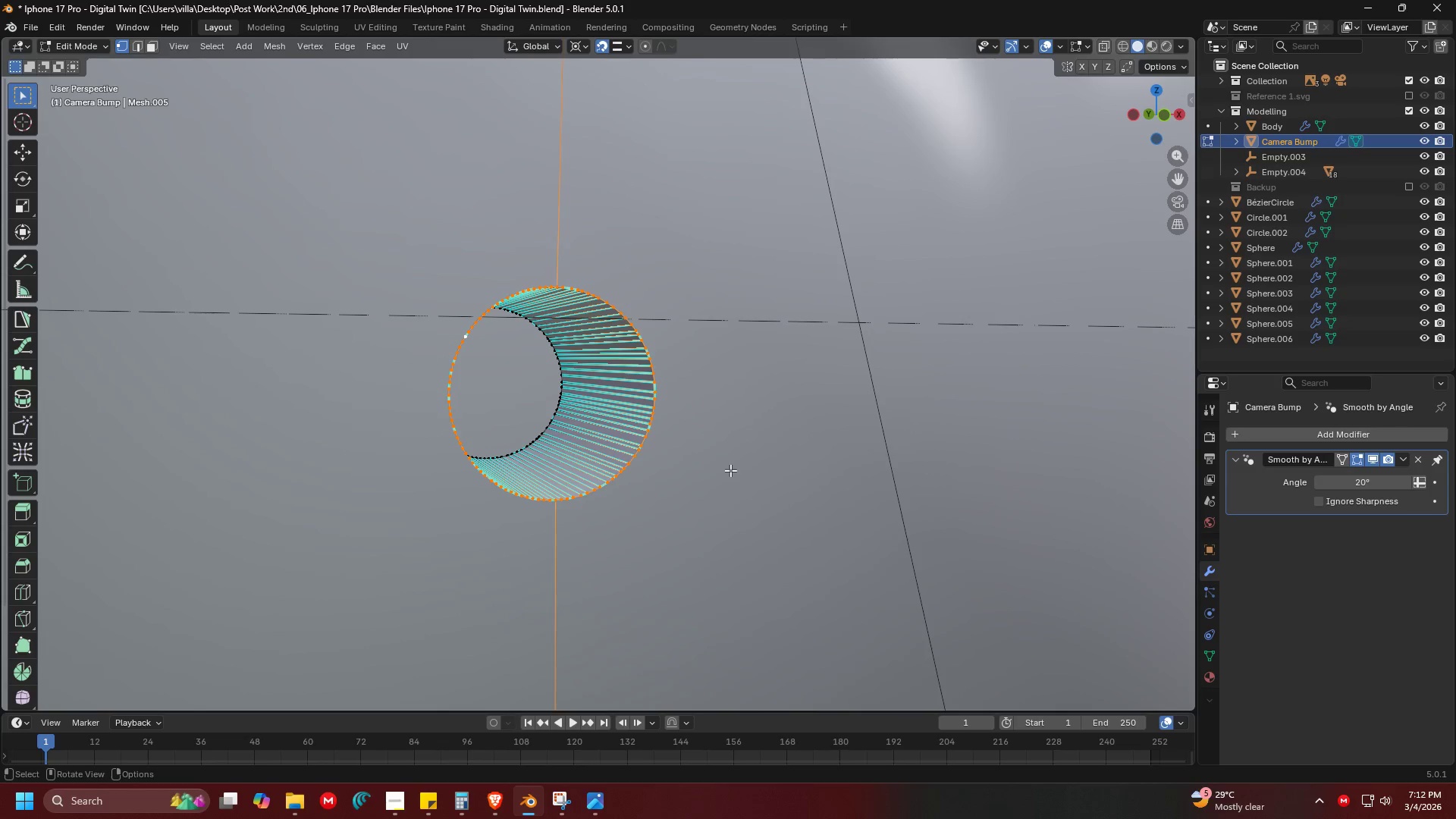 
scroll: coordinate [676, 425], scroll_direction: up, amount: 9.0
 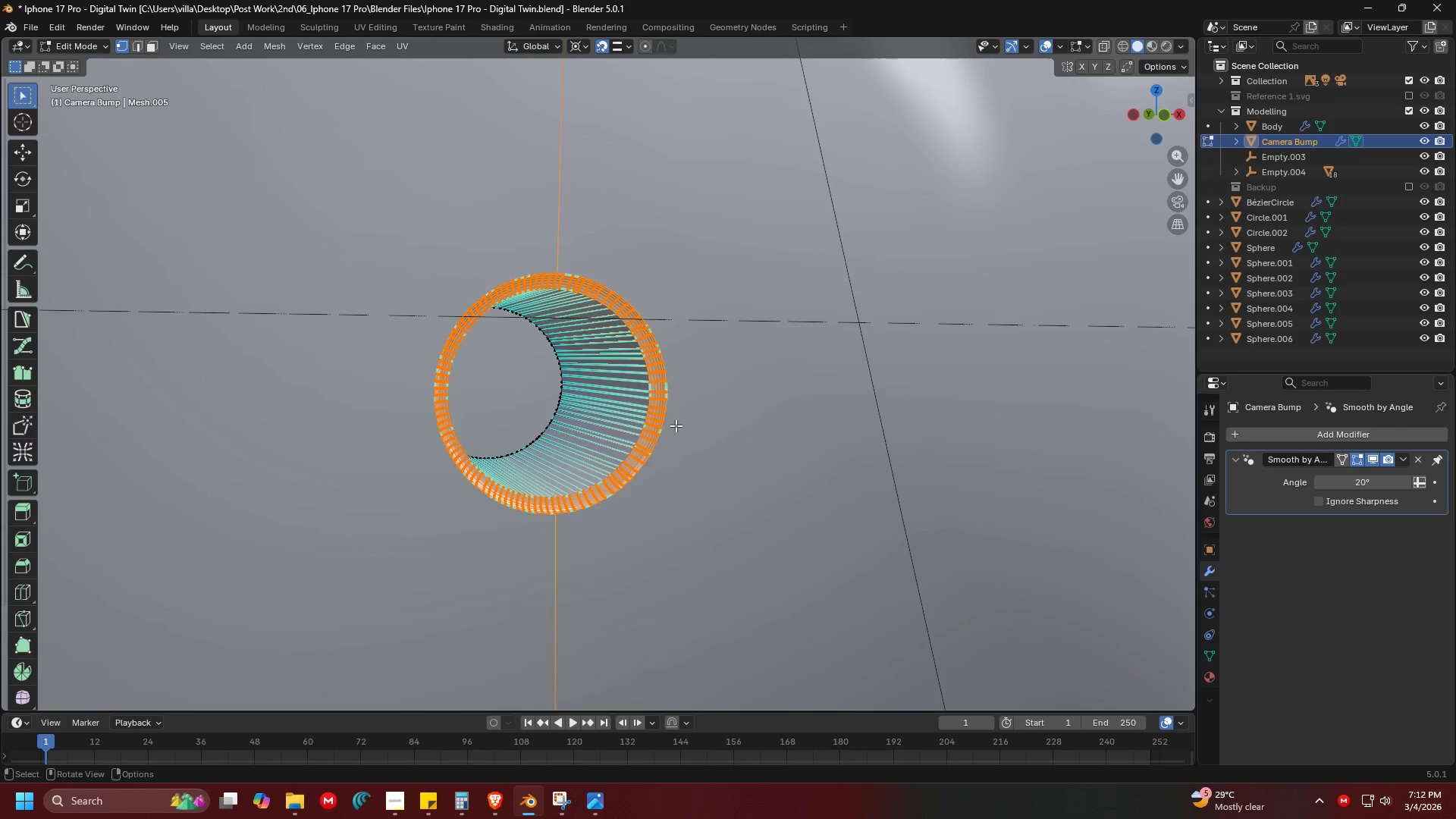 
key(Control+B)
 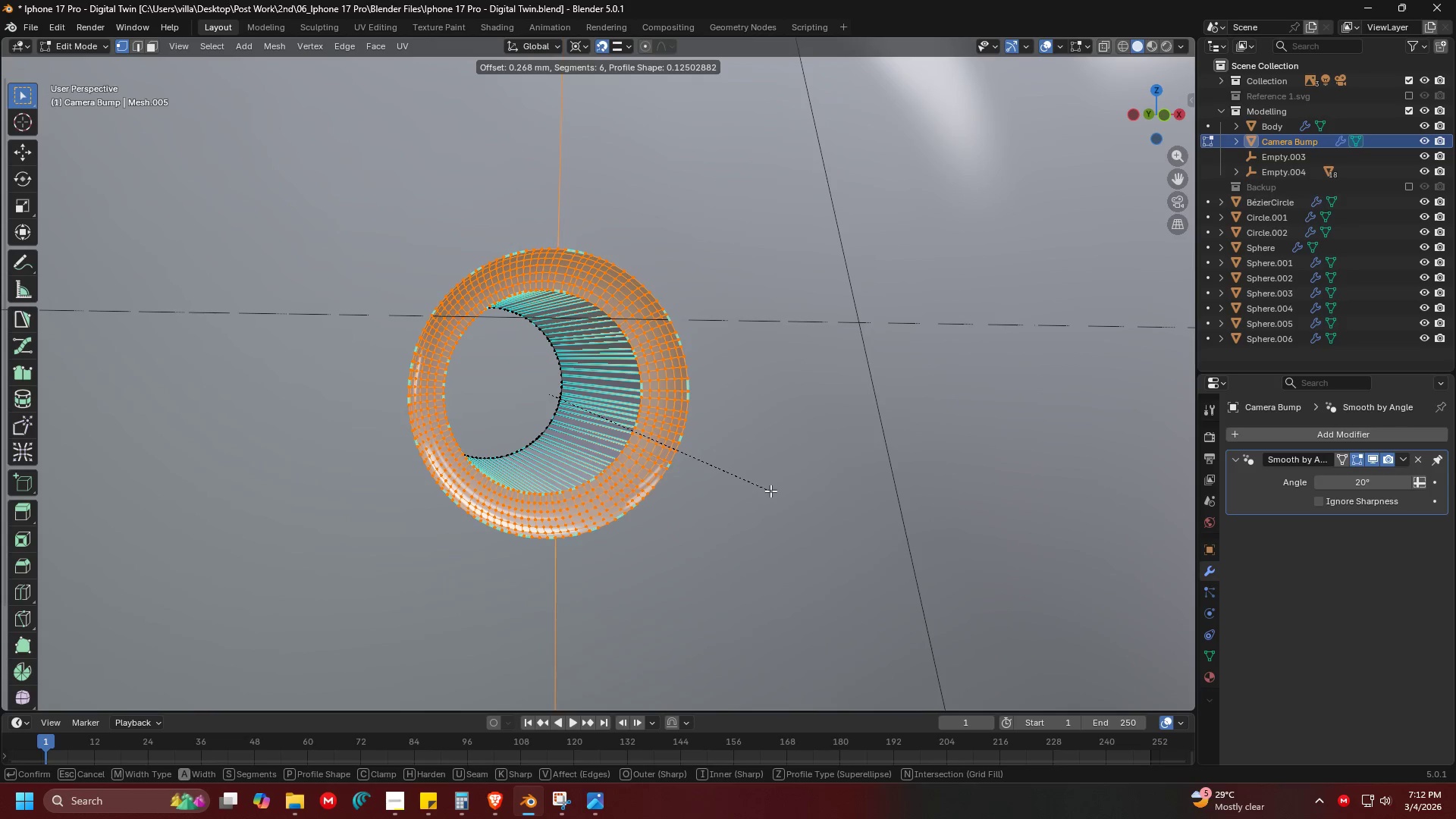 
left_click([770, 491])
 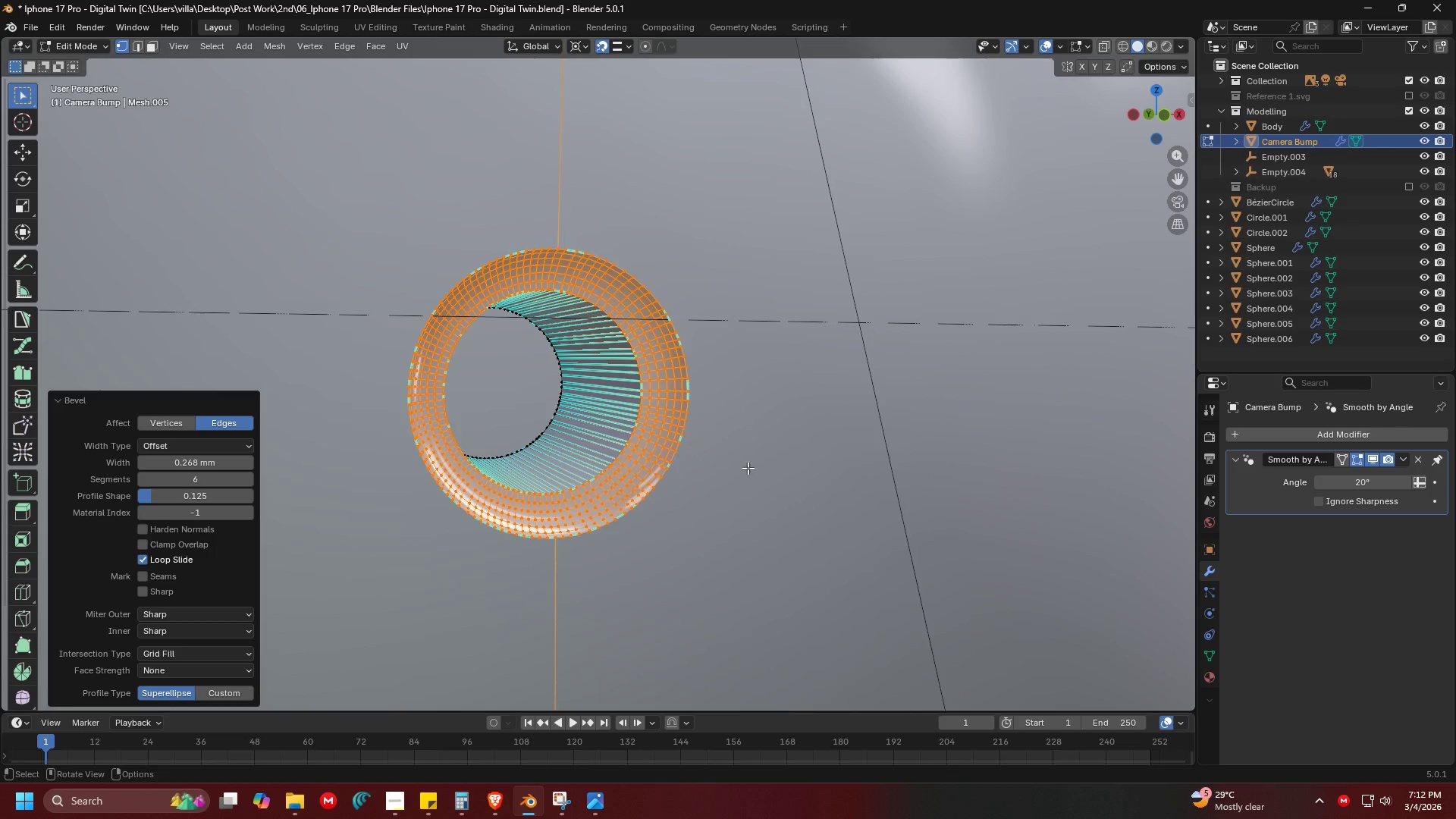 
scroll: coordinate [691, 435], scroll_direction: down, amount: 4.0
 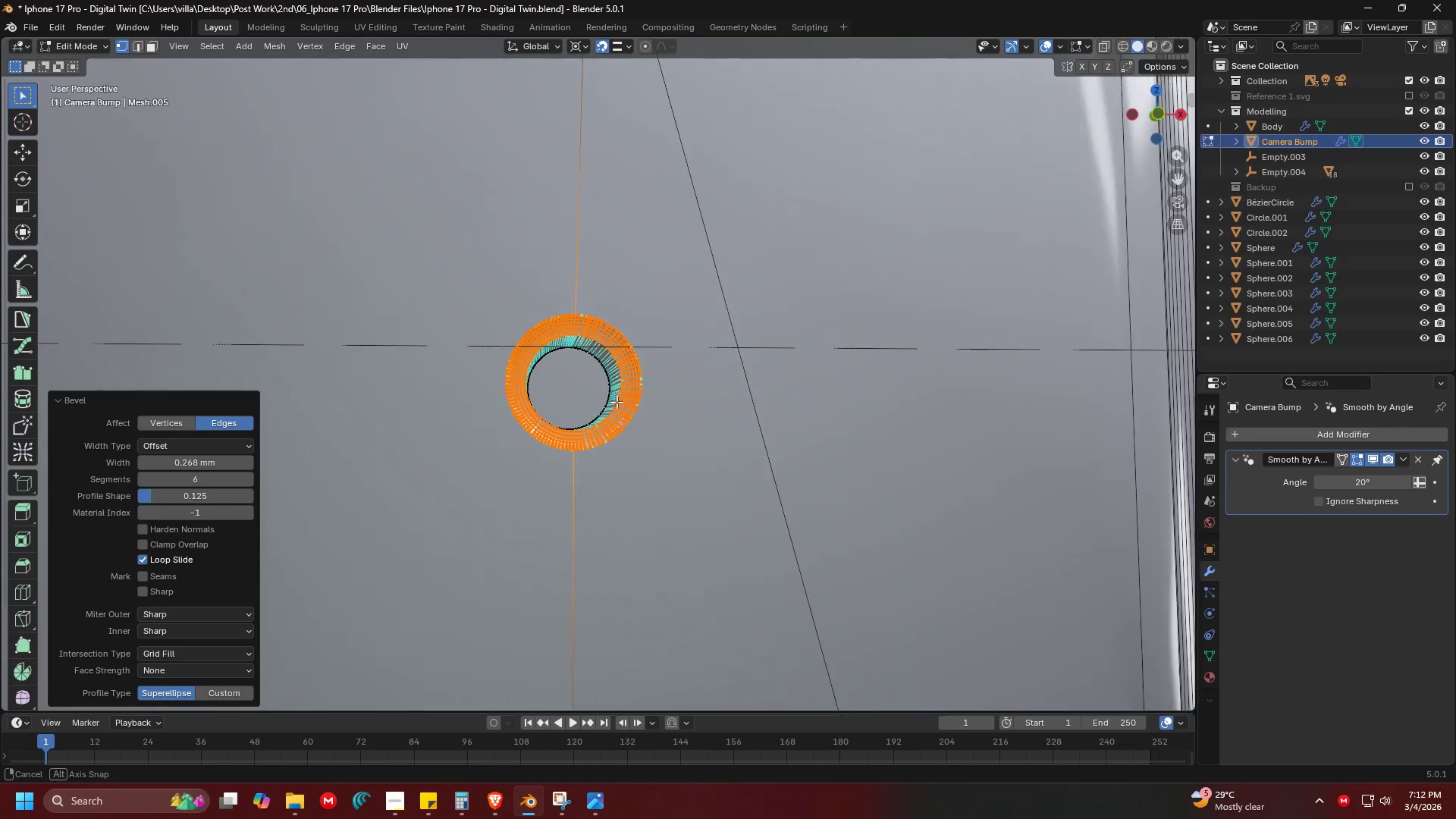 
key(Alt+AltLeft)
 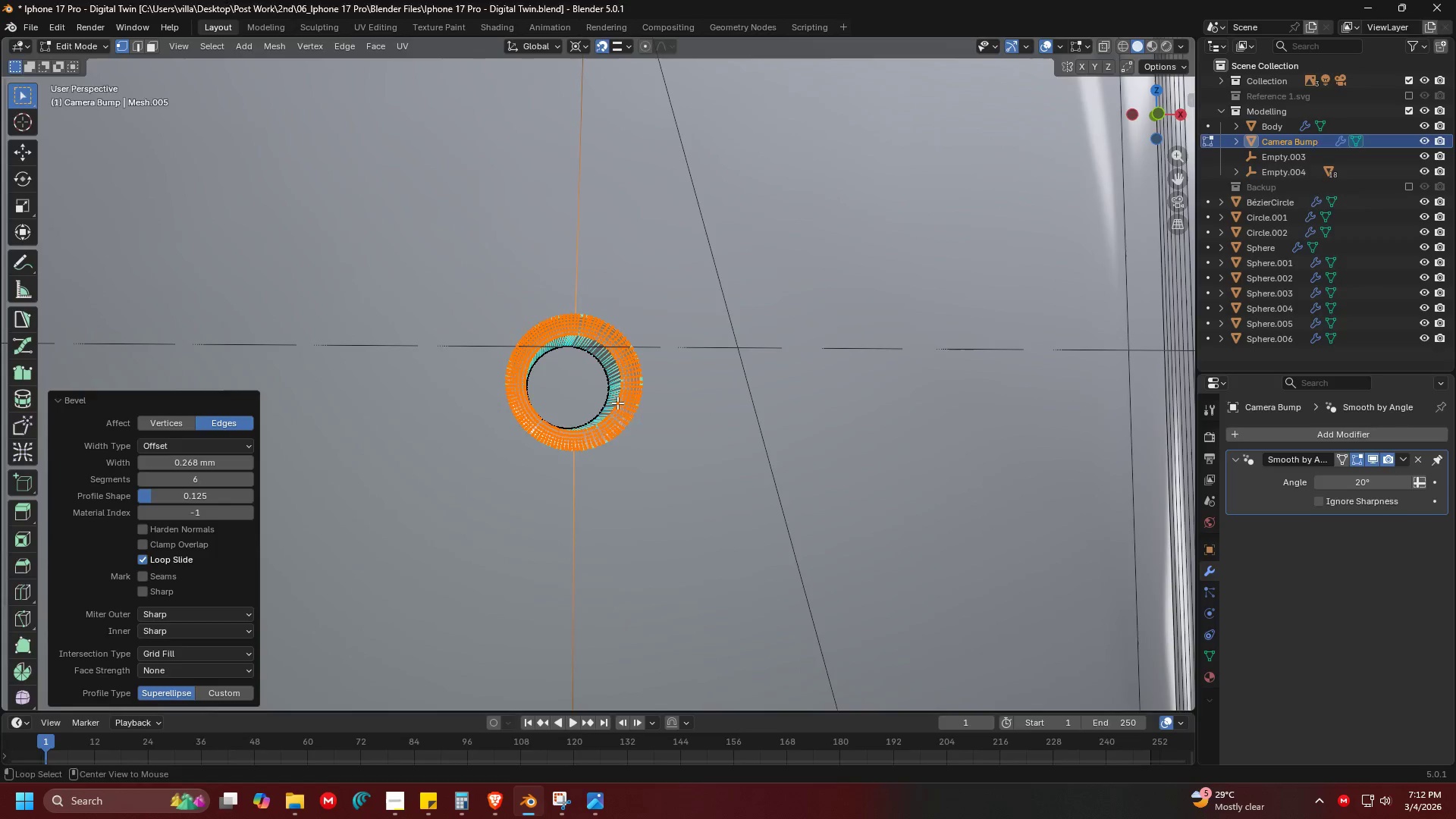 
key(Alt+Tab)
 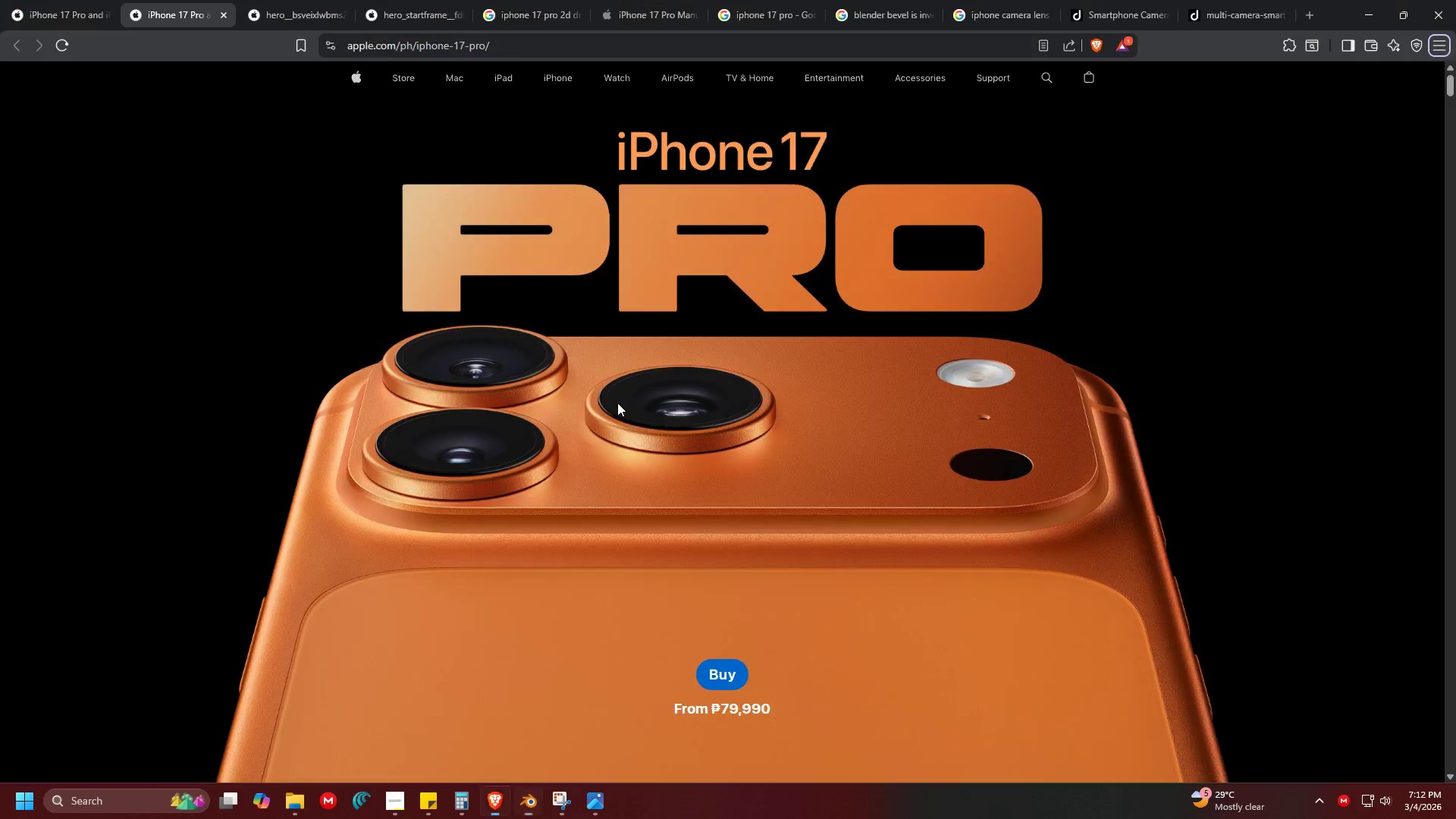 
key(Alt+AltLeft)
 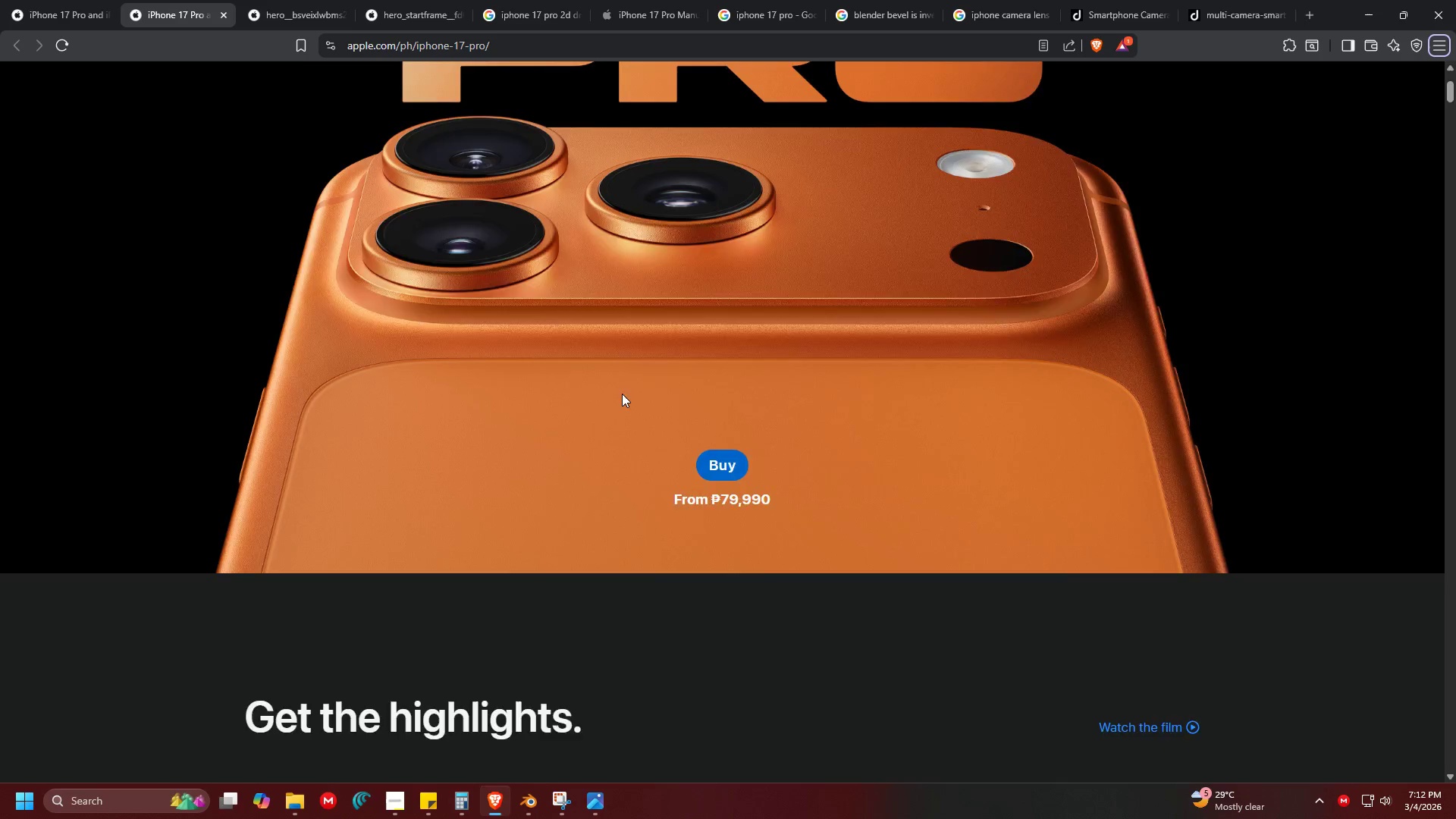 
key(Alt+AltLeft)
 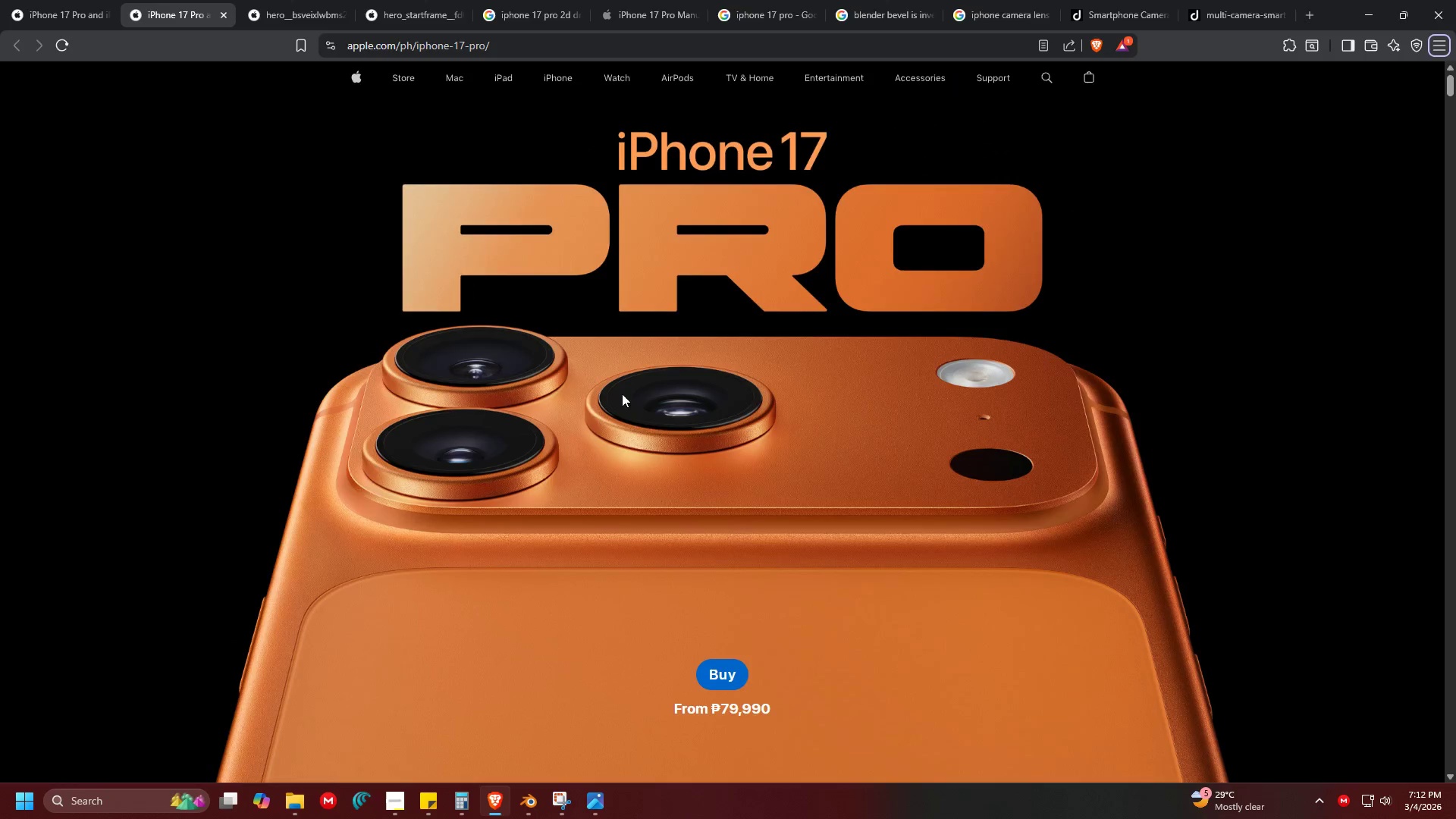 
key(Alt+Tab)
 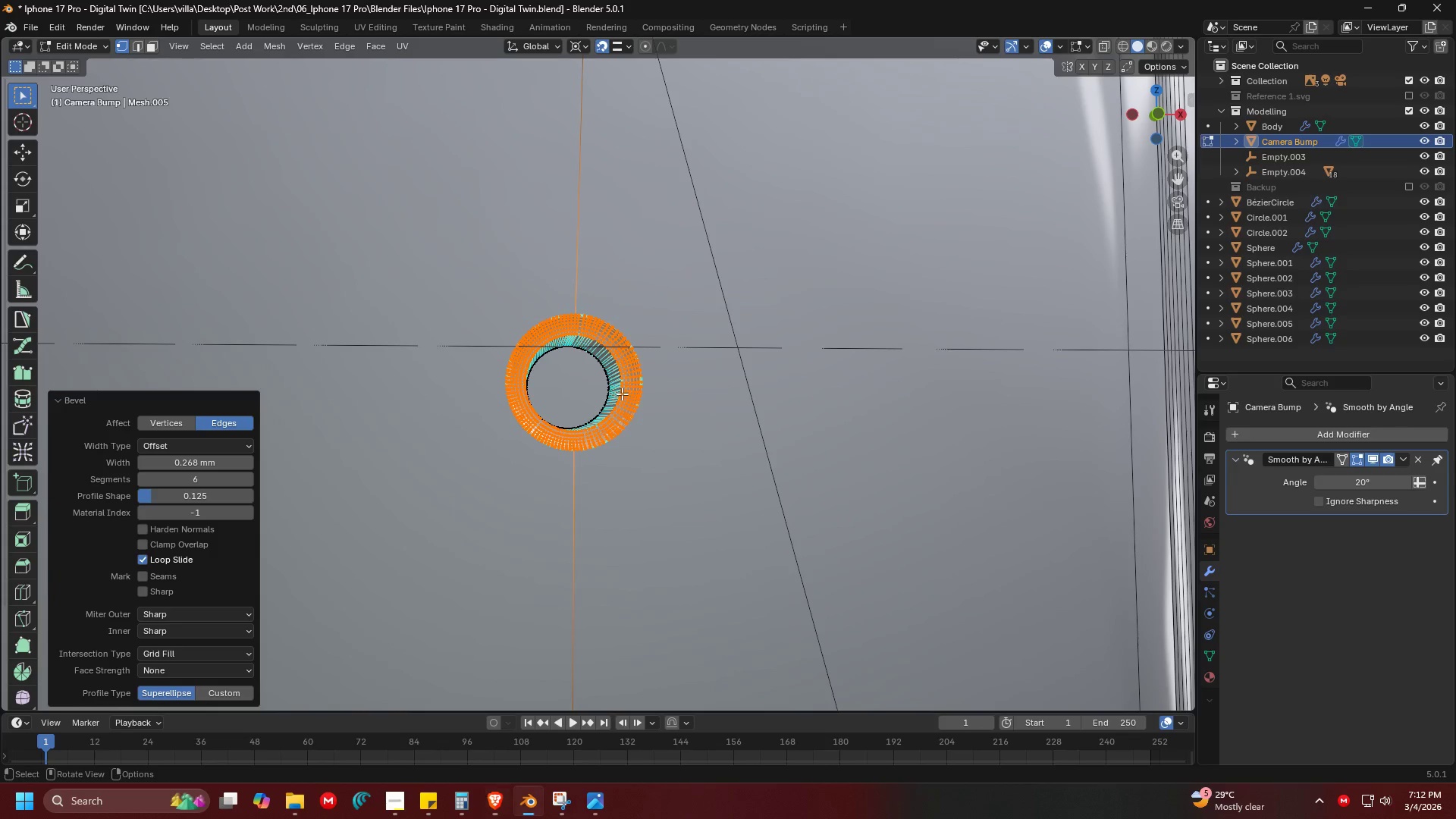 
scroll: coordinate [622, 394], scroll_direction: none, amount: 0.0
 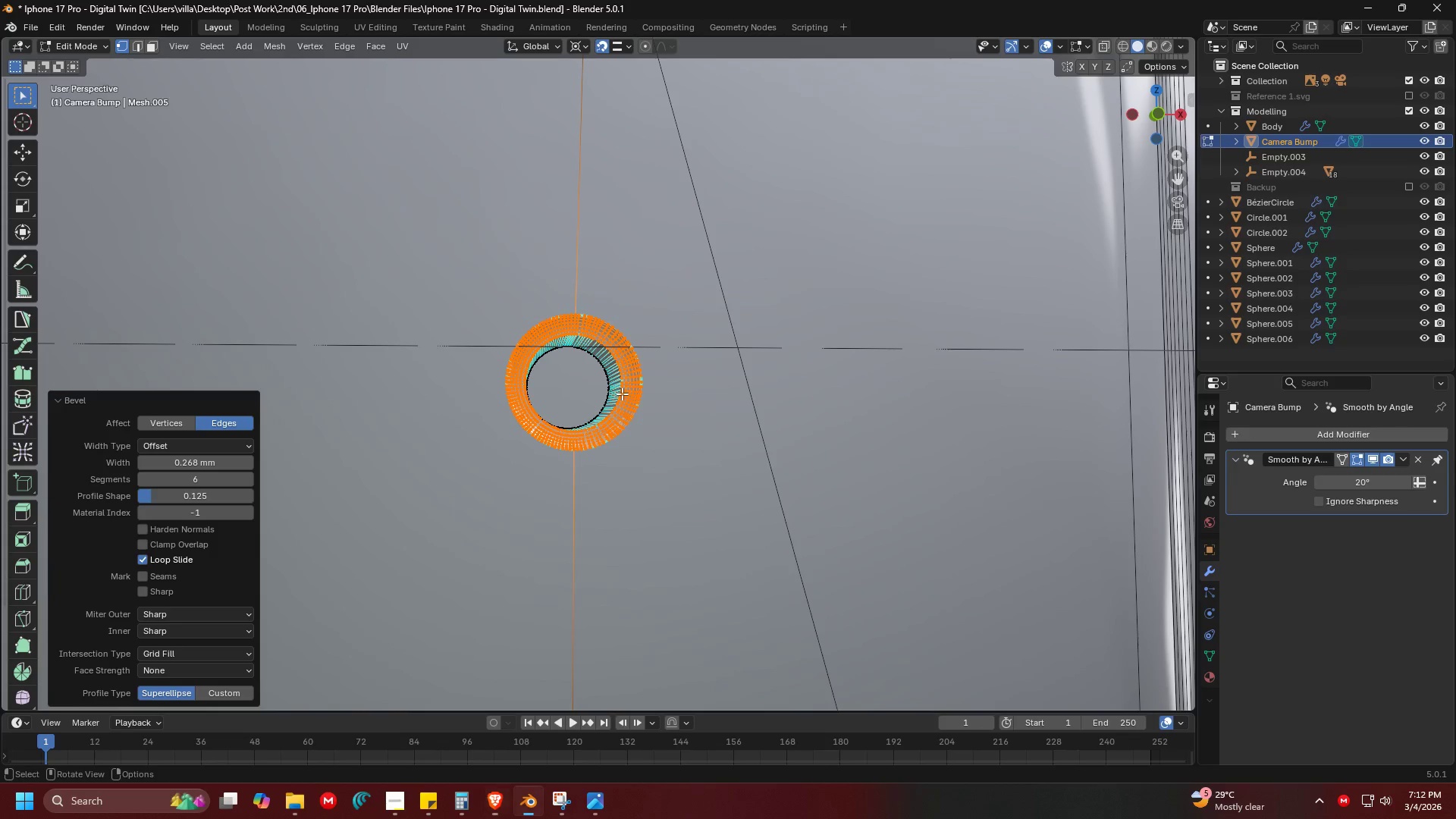 
key(1)
 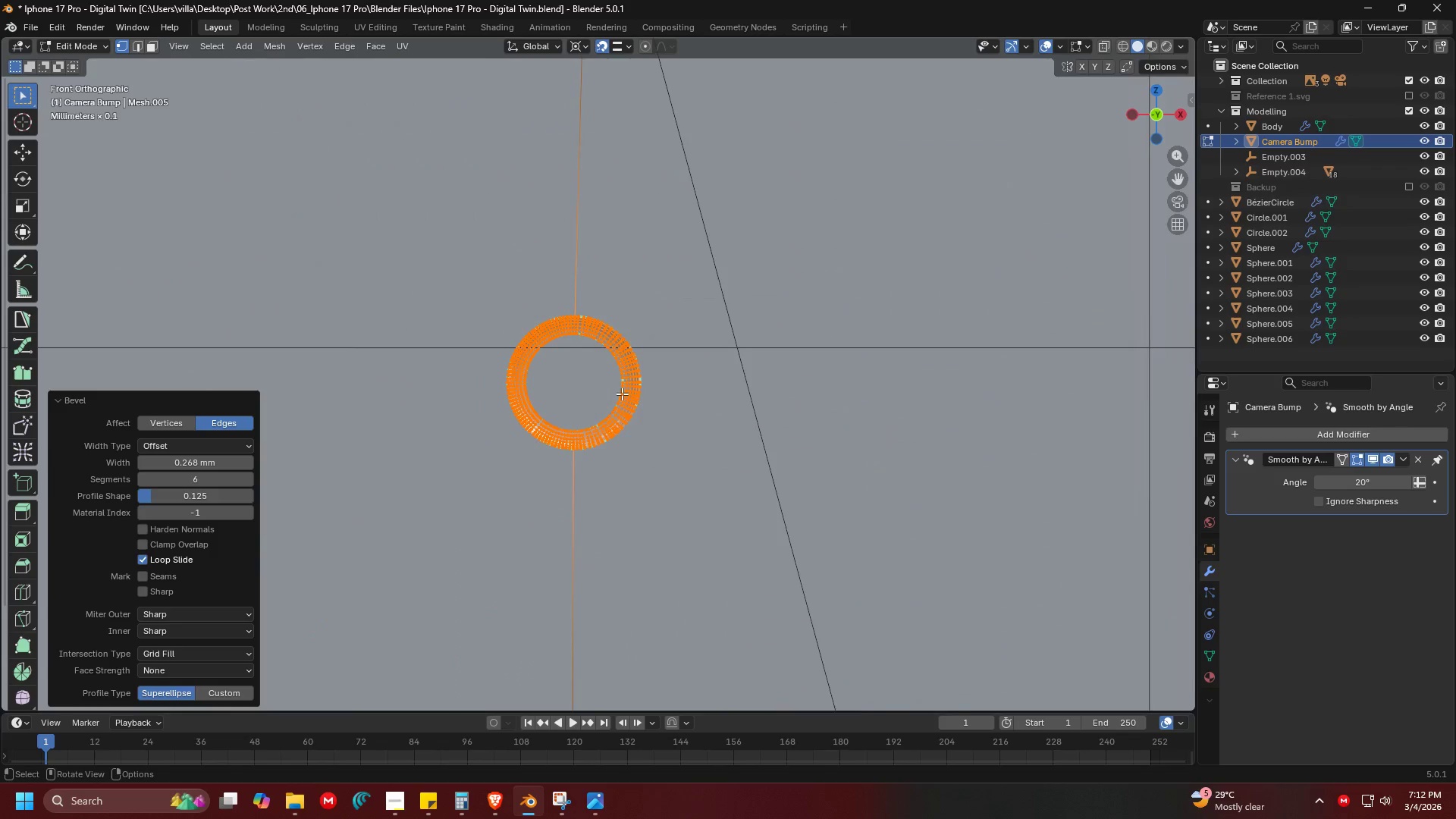 
key(Shift+ShiftLeft)
 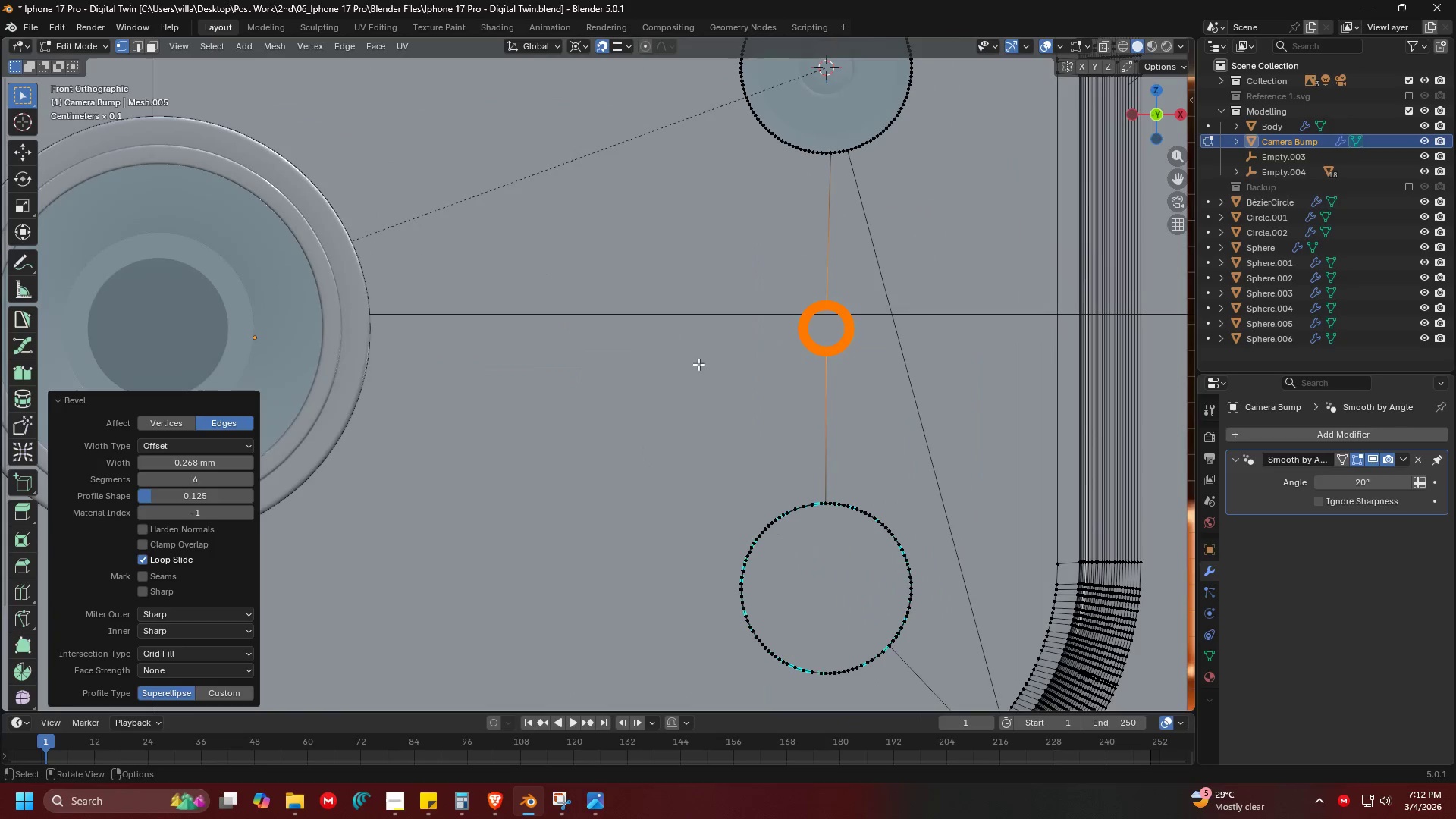 
key(Tab)
 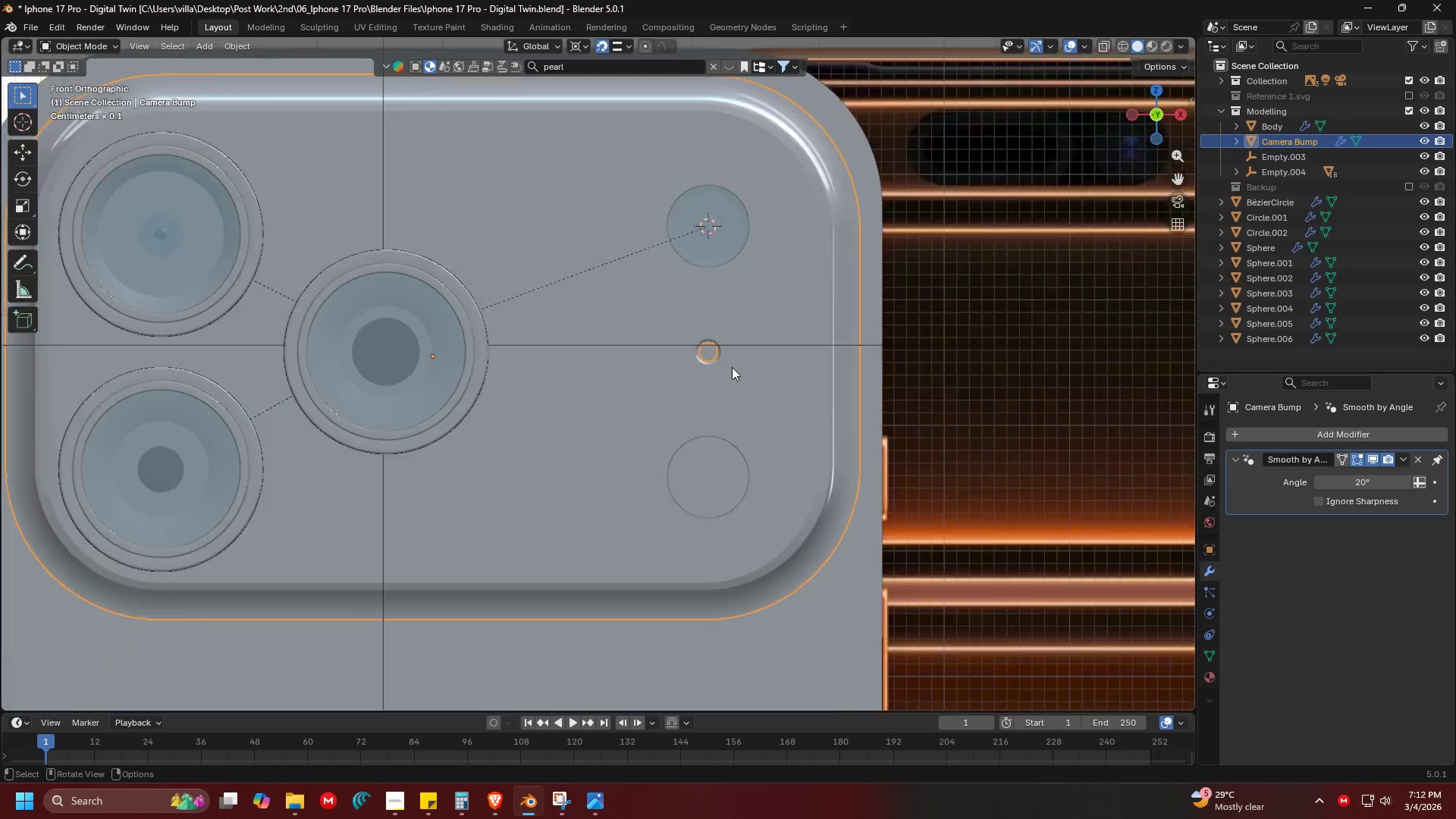 
key(Shift+ShiftLeft)
 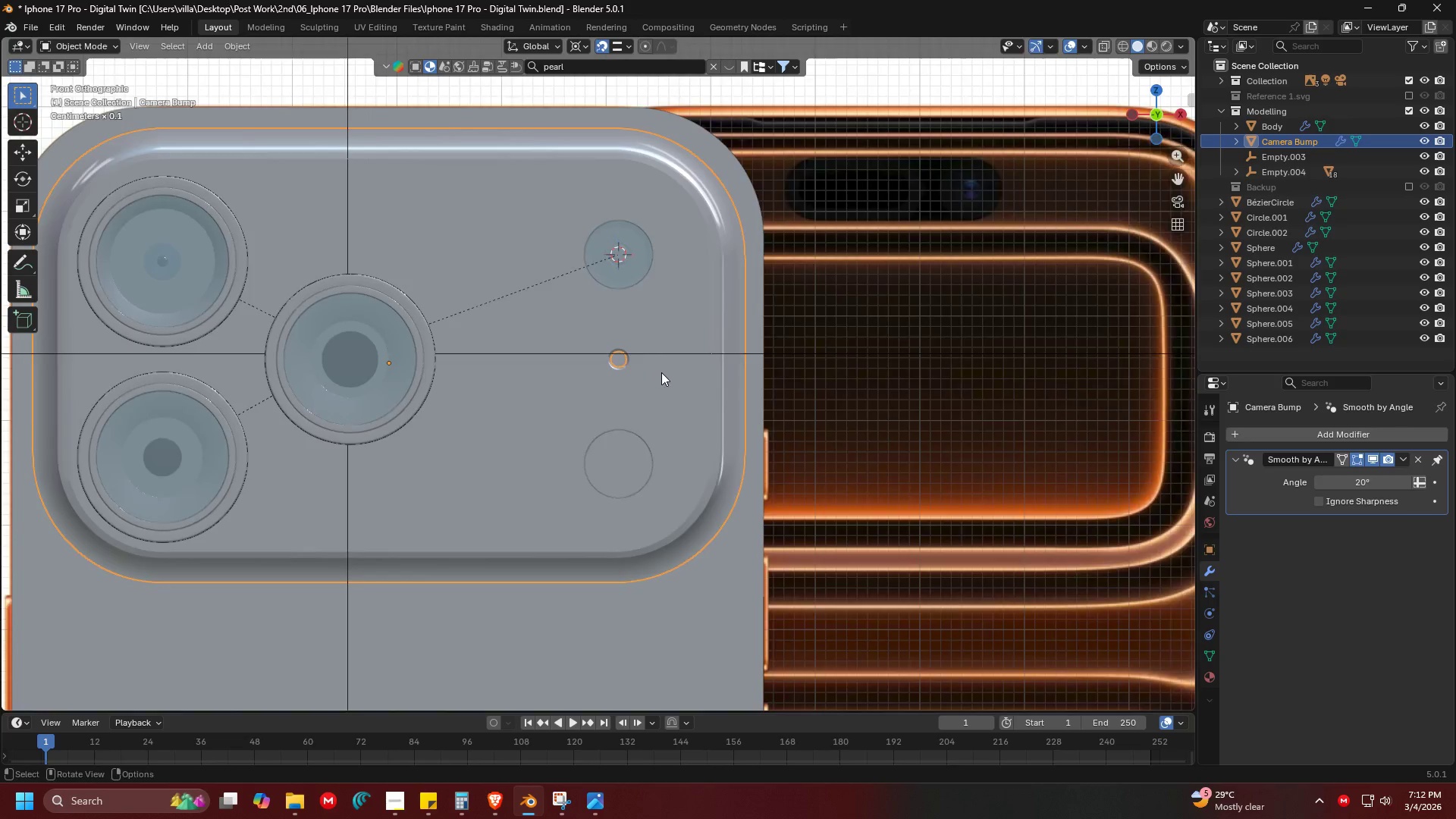 
scroll: coordinate [733, 367], scroll_direction: down, amount: 11.0
 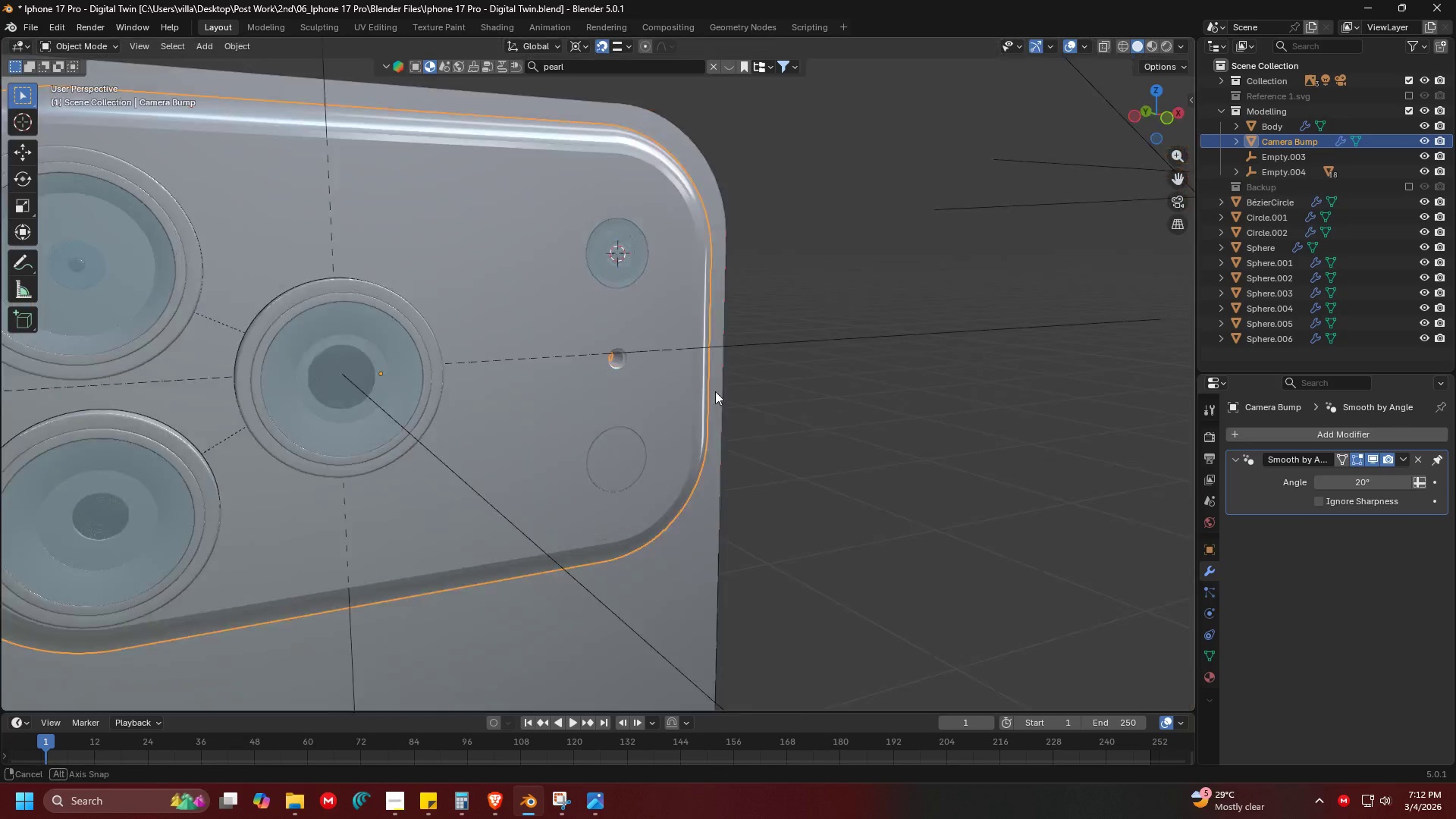 
scroll: coordinate [727, 399], scroll_direction: up, amount: 5.0
 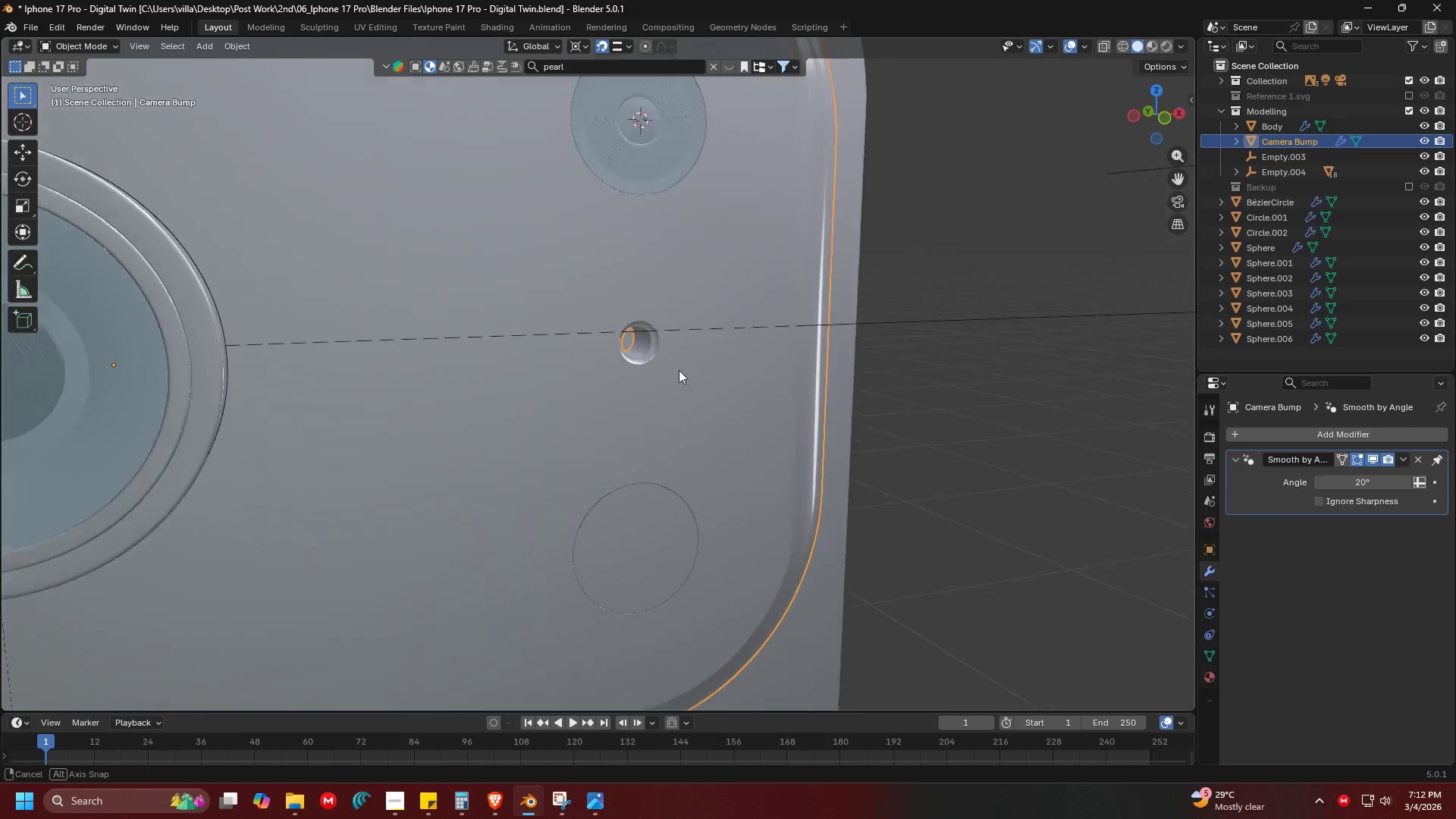 
key(Control+Z)
 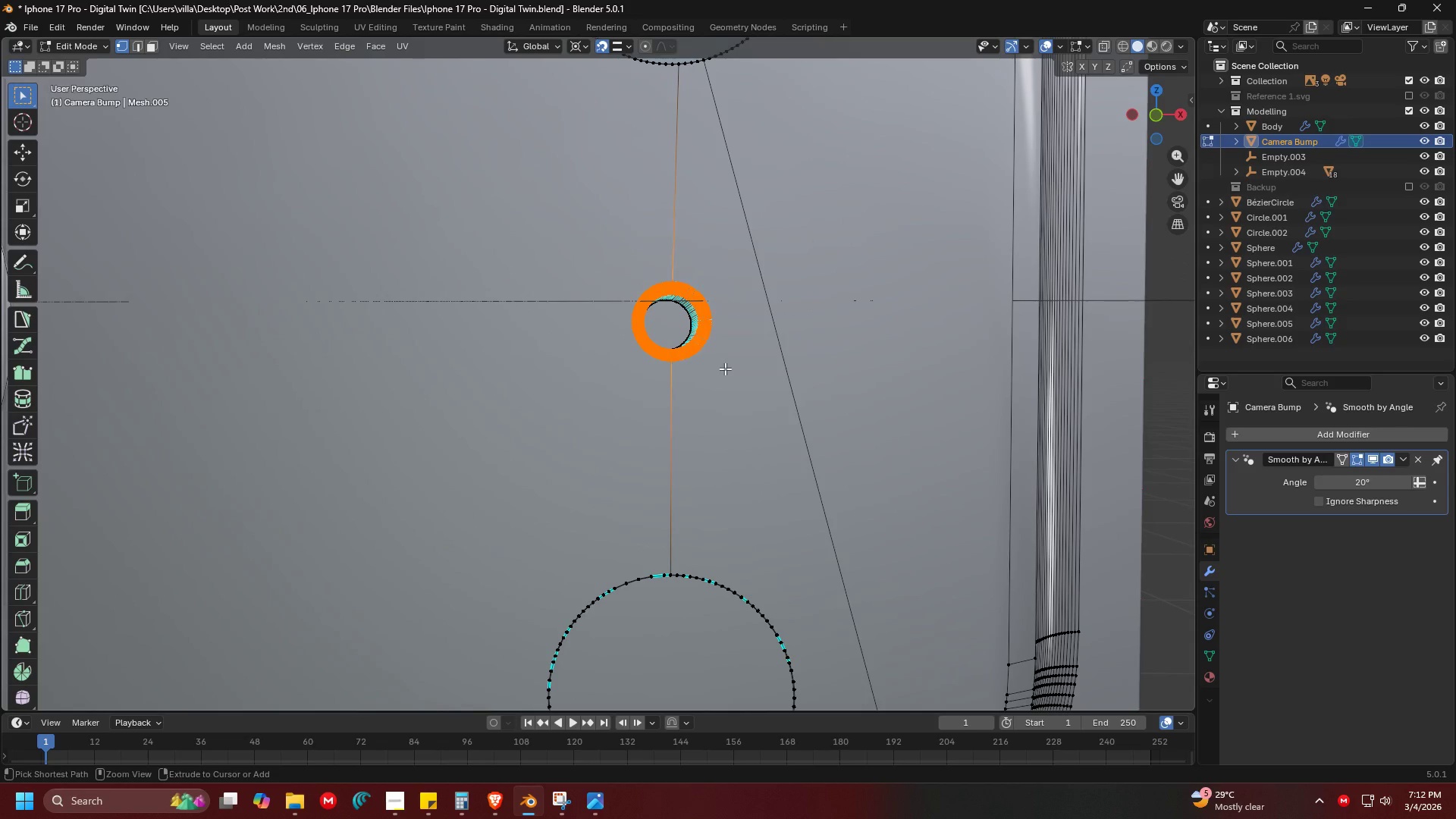 
scroll: coordinate [641, 357], scroll_direction: up, amount: 4.0
 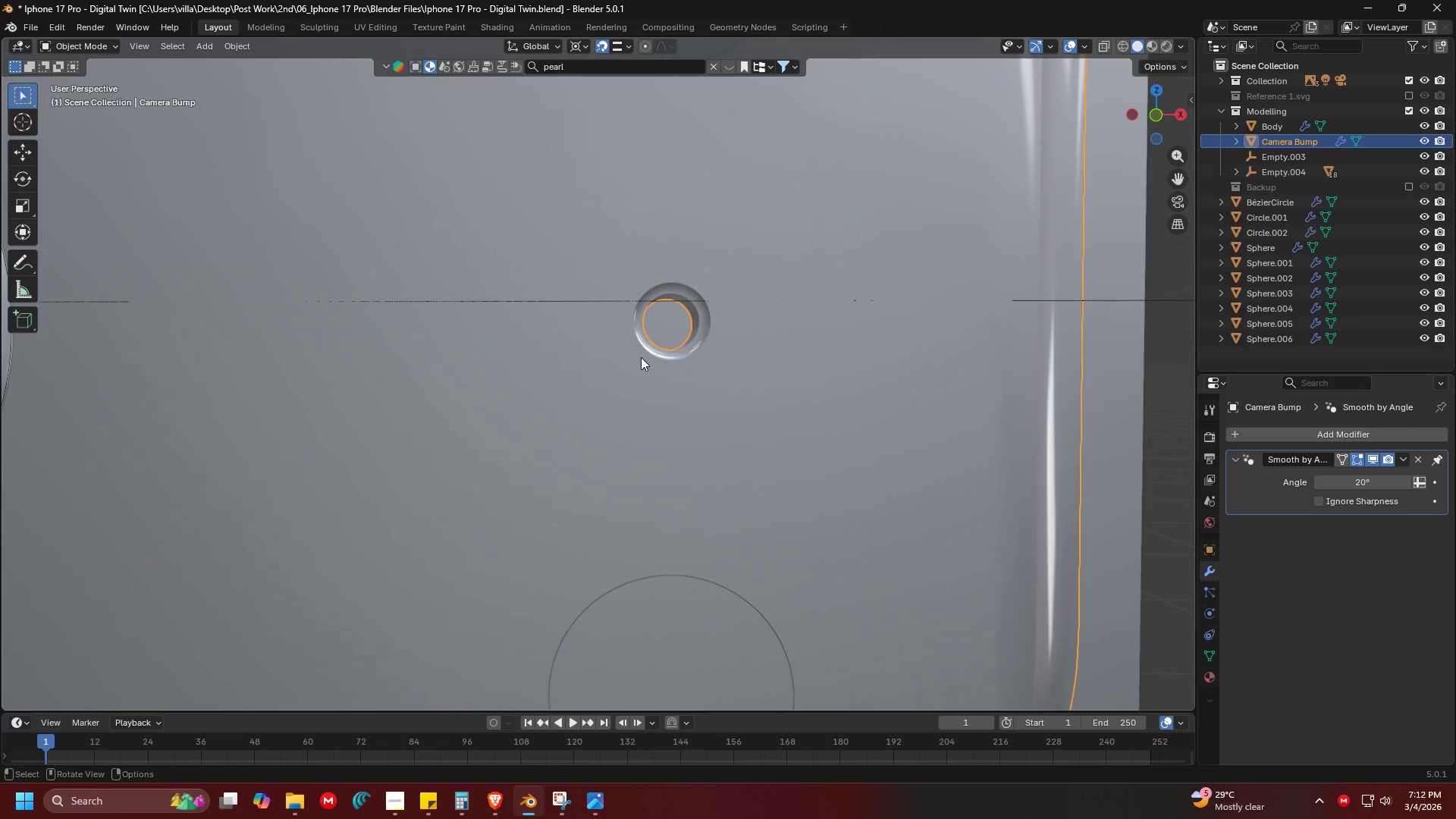 
key(Control+Z)
 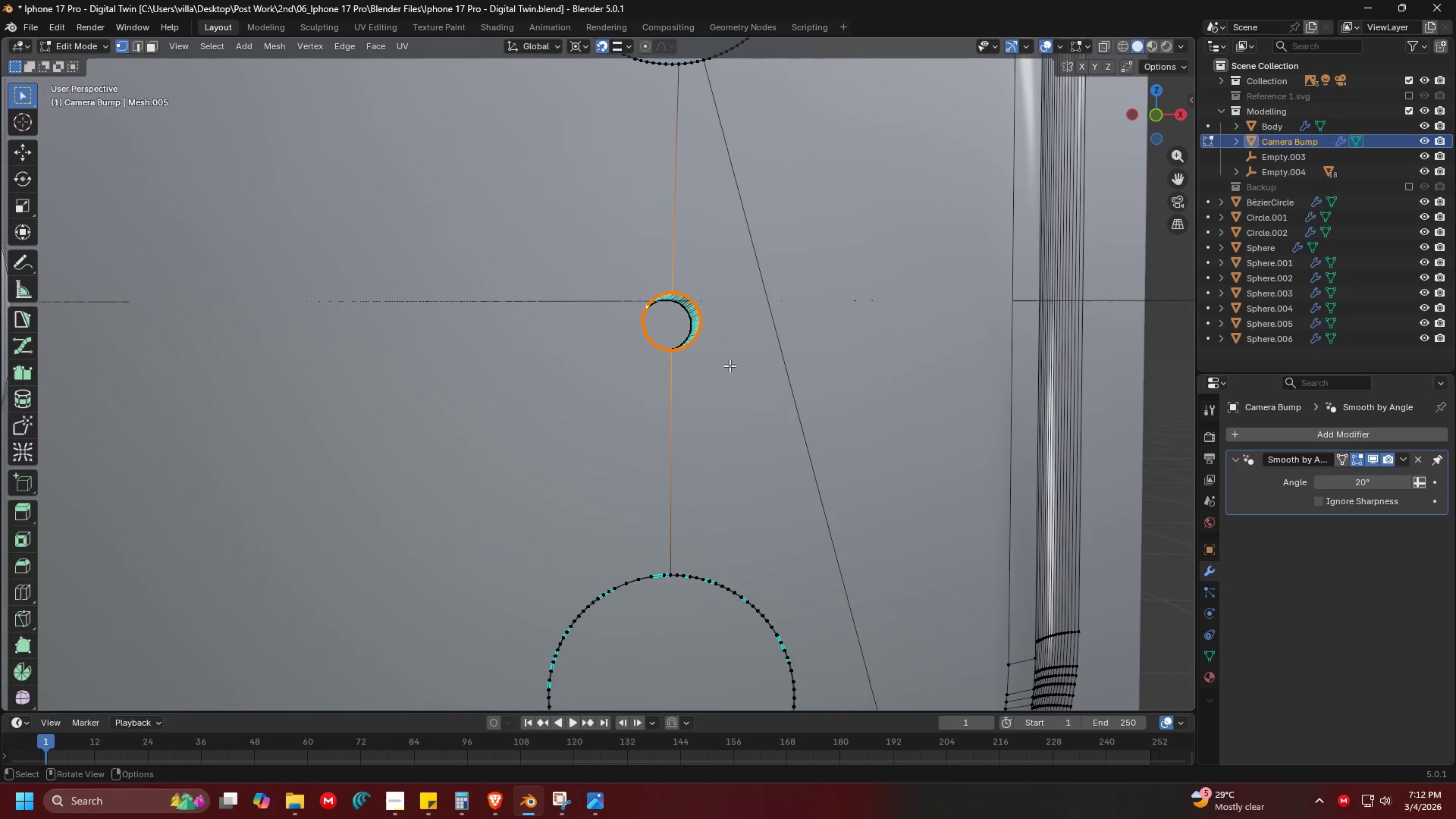 
key(Shift+ShiftLeft)
 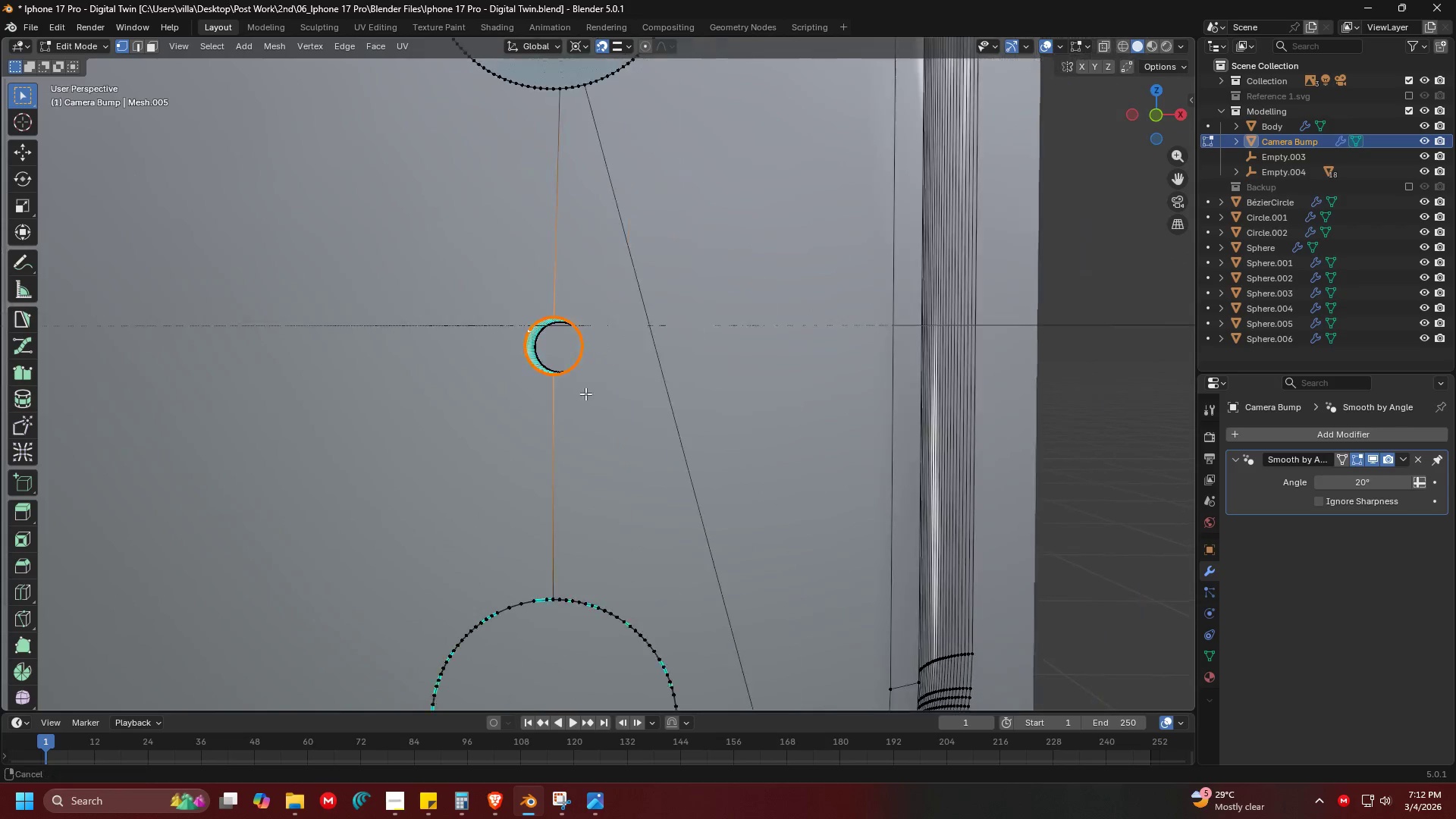 
hold_key(key=ShiftLeft, duration=0.33)
 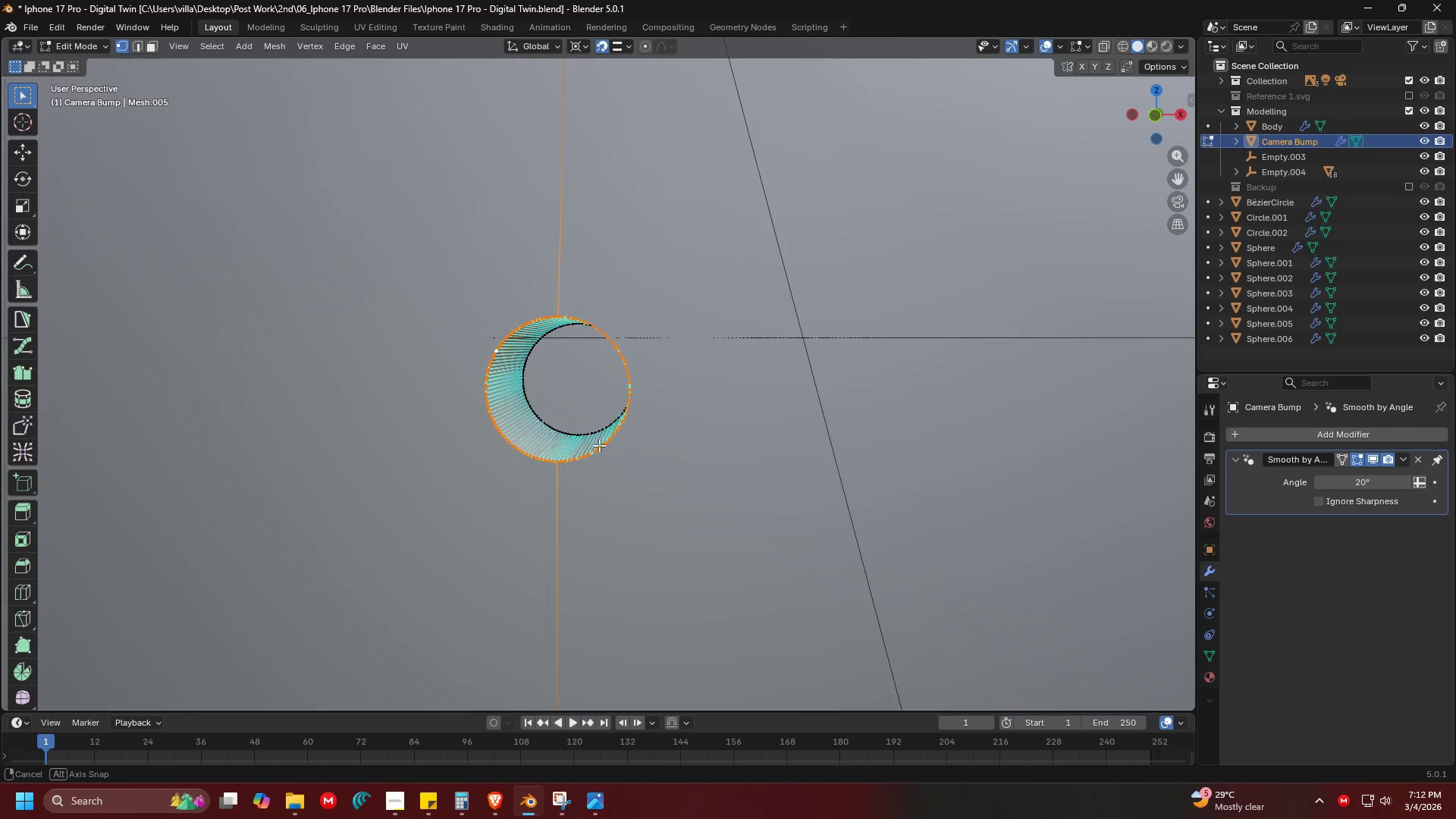 
scroll: coordinate [572, 396], scroll_direction: up, amount: 6.0
 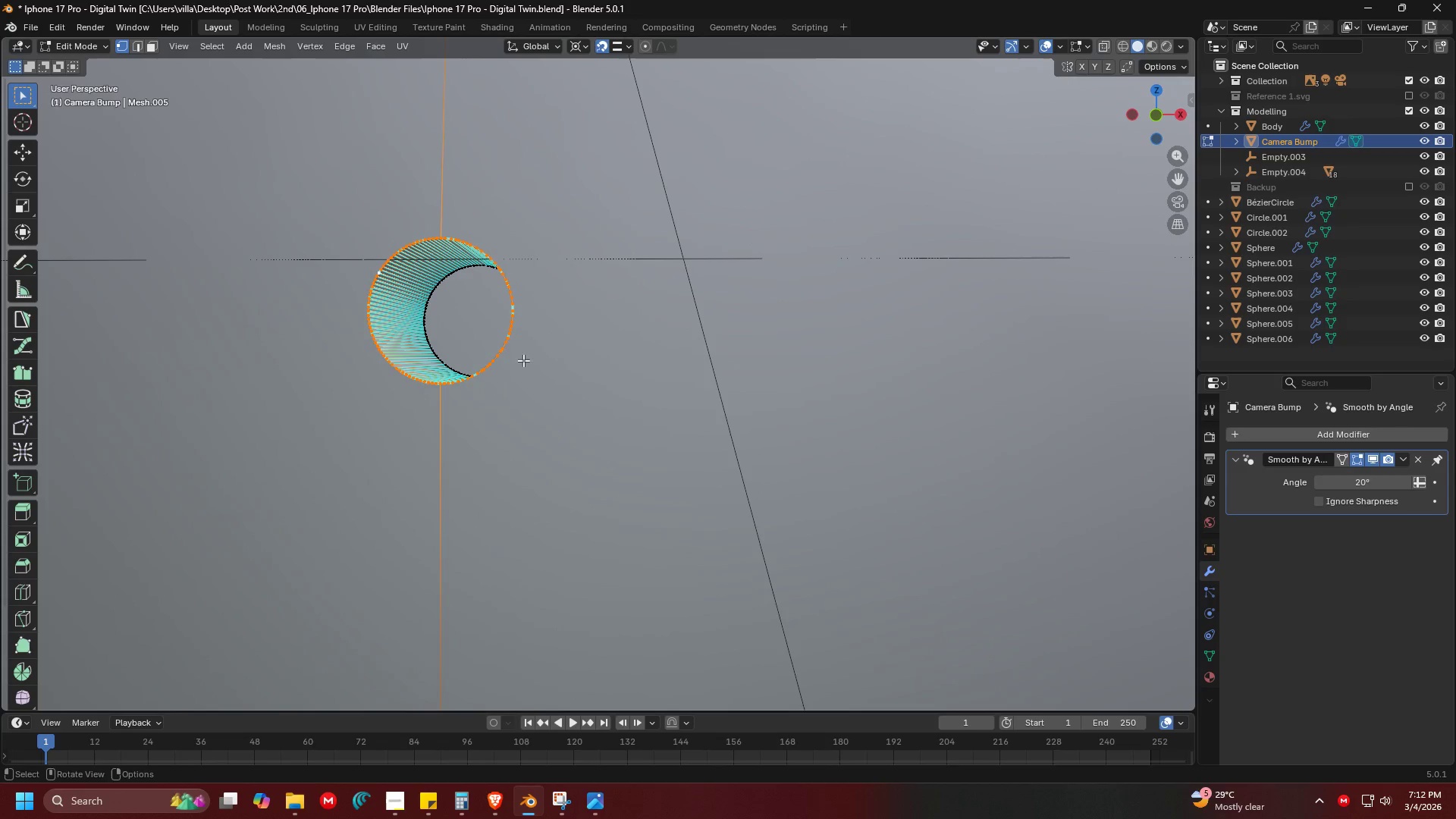 
hold_key(key=ShiftLeft, duration=0.92)
 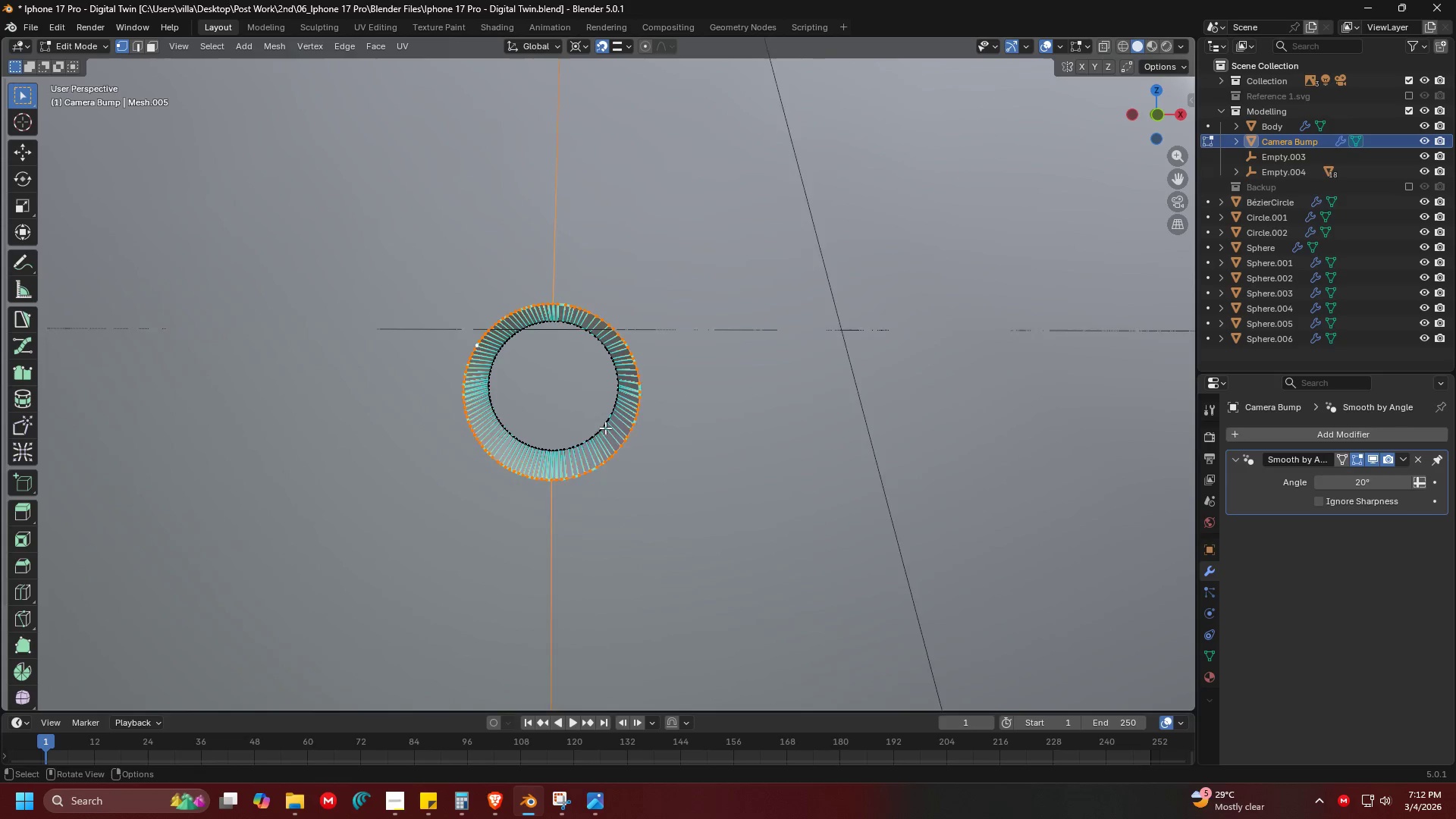 
hold_key(key=AltLeft, duration=0.75)
 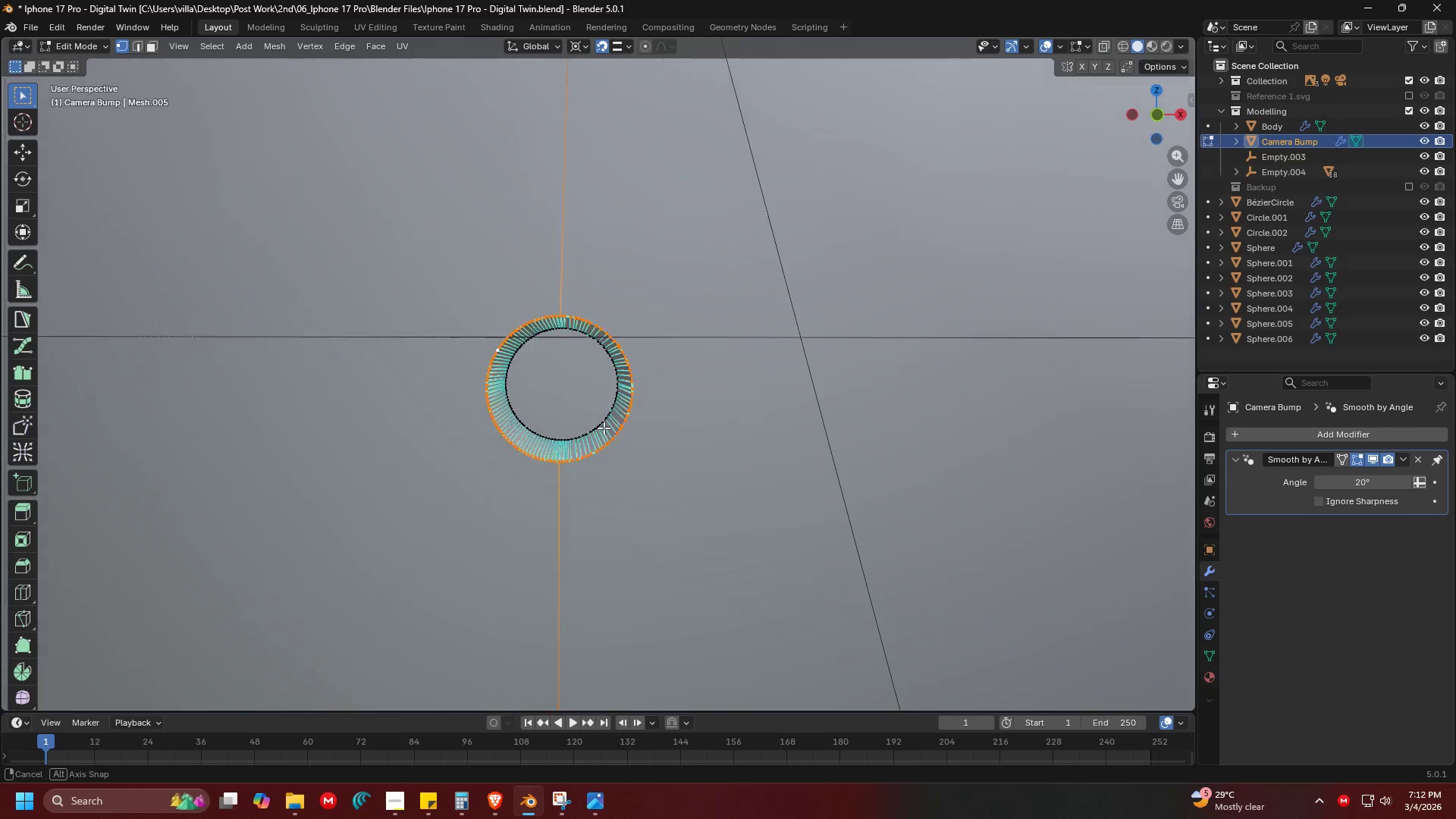 
scroll: coordinate [605, 428], scroll_direction: up, amount: 2.0
 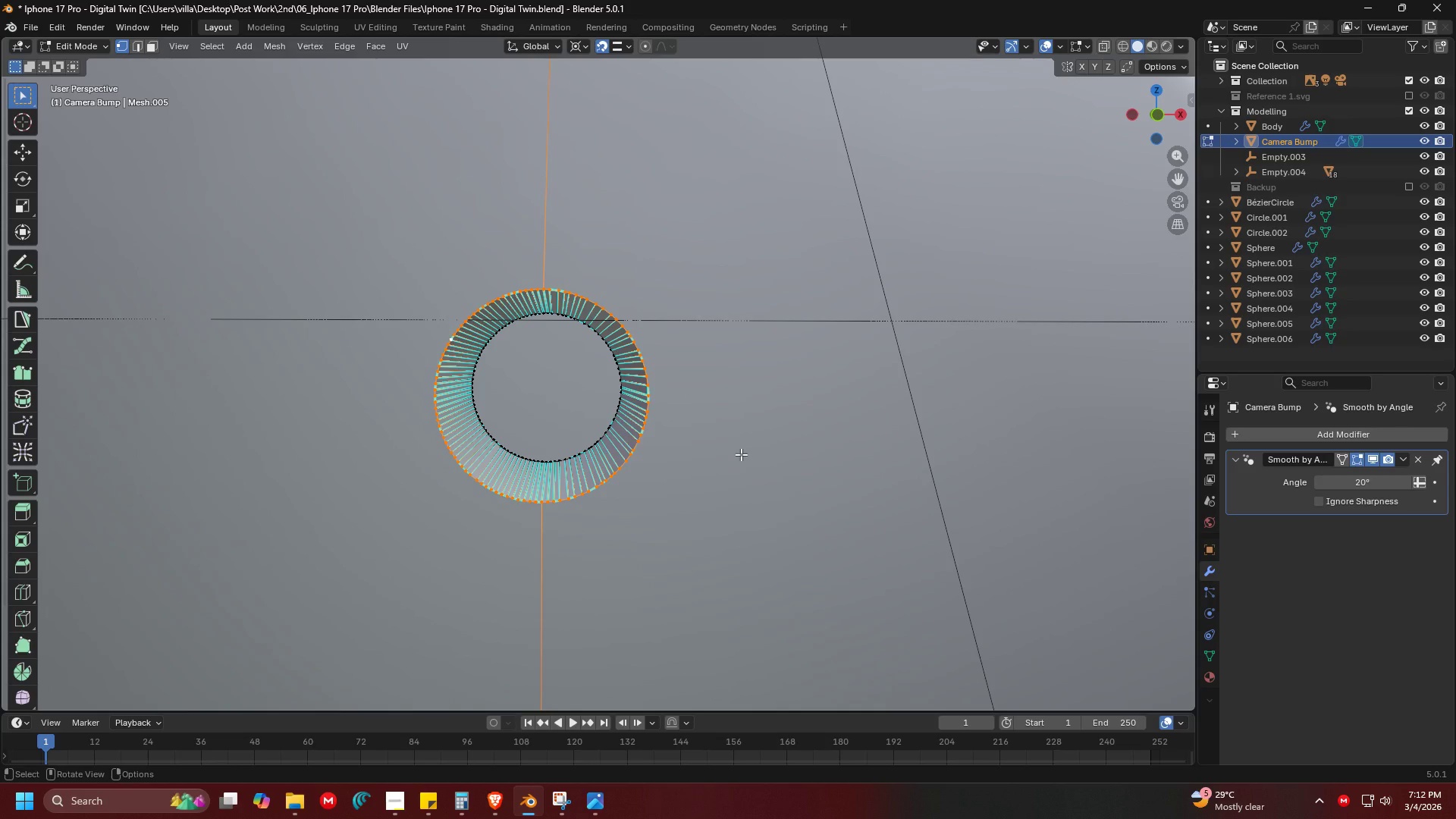 
key(Shift+D)
 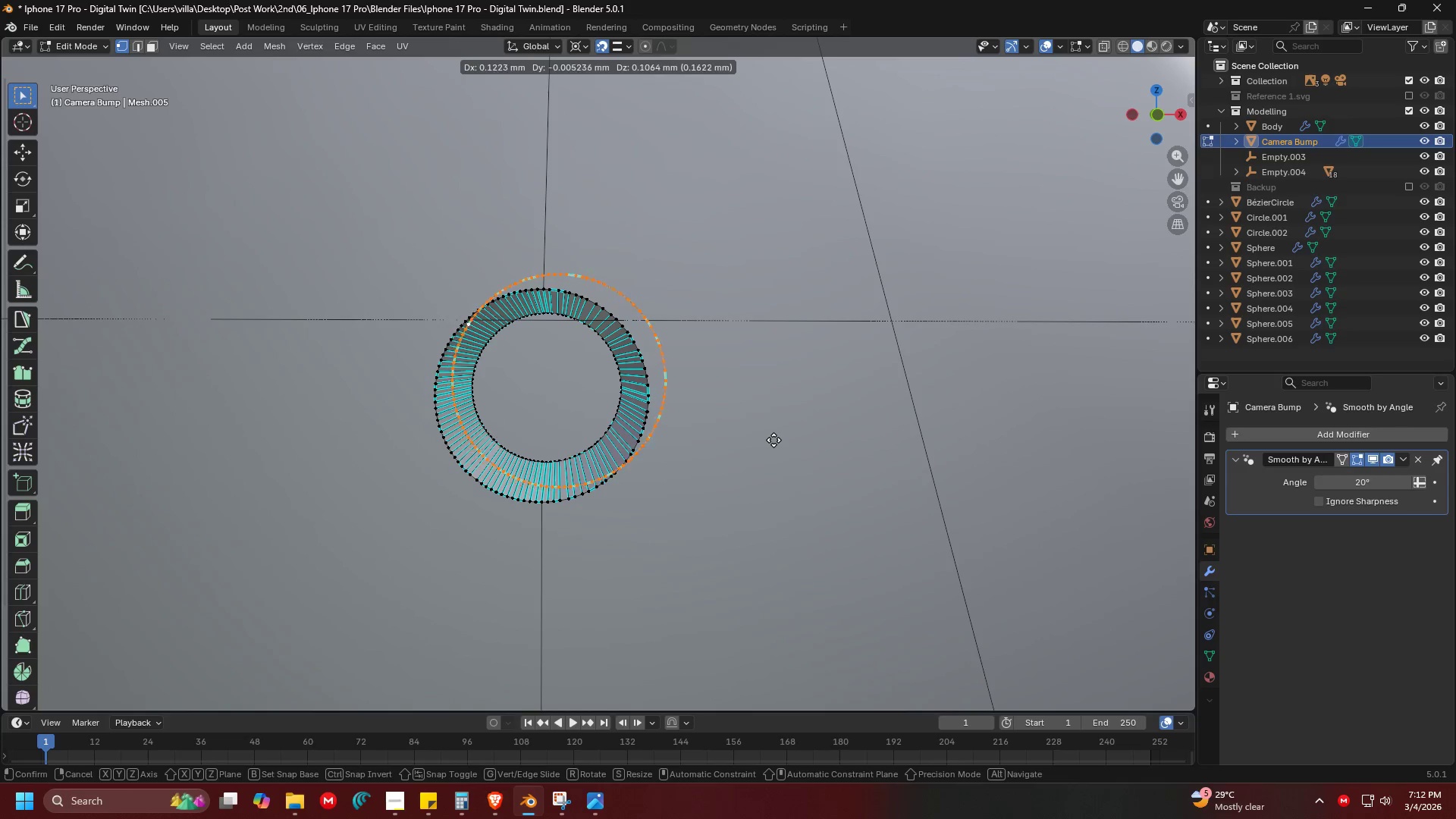 
right_click([774, 440])
 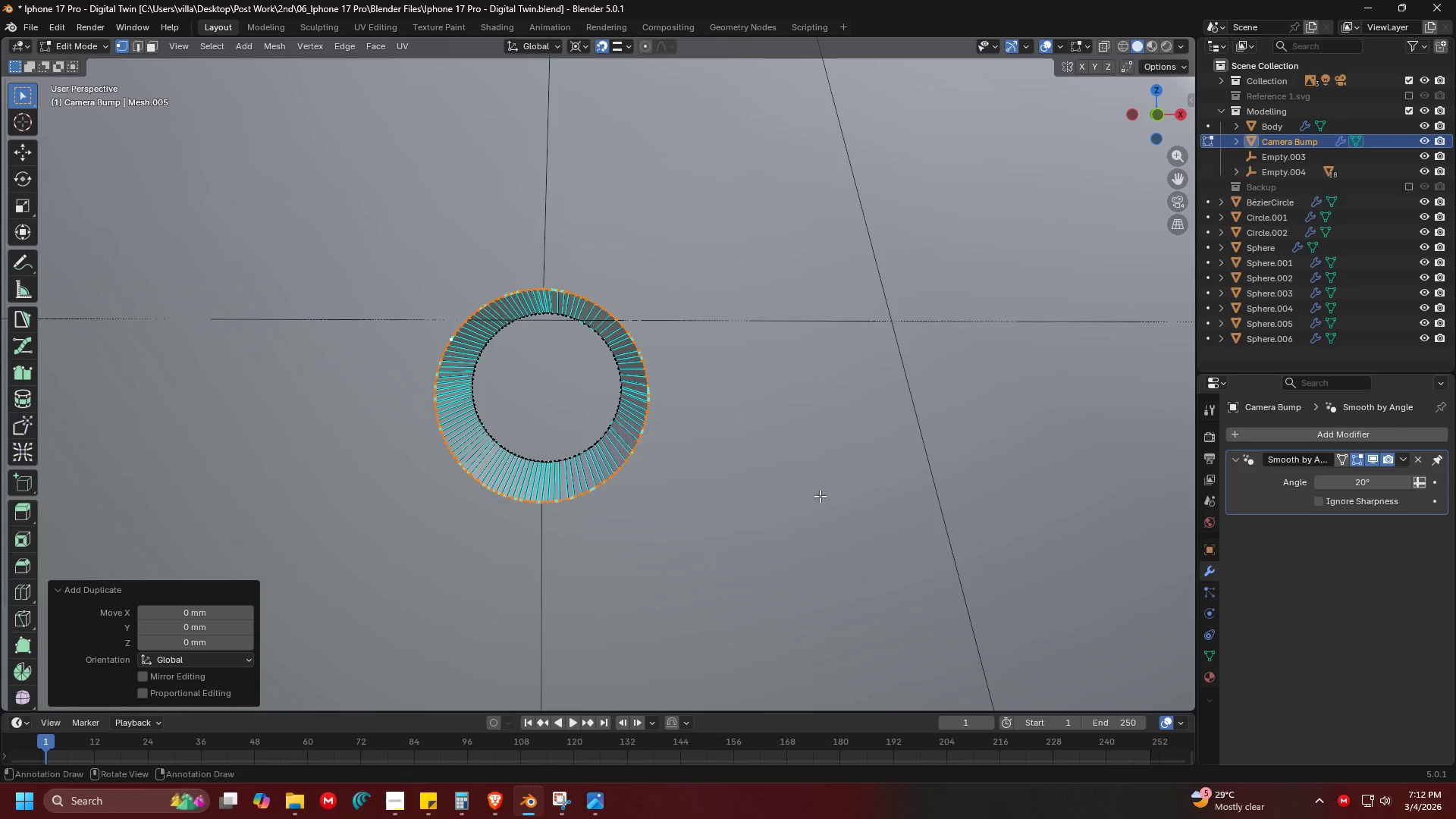 
key(S)
 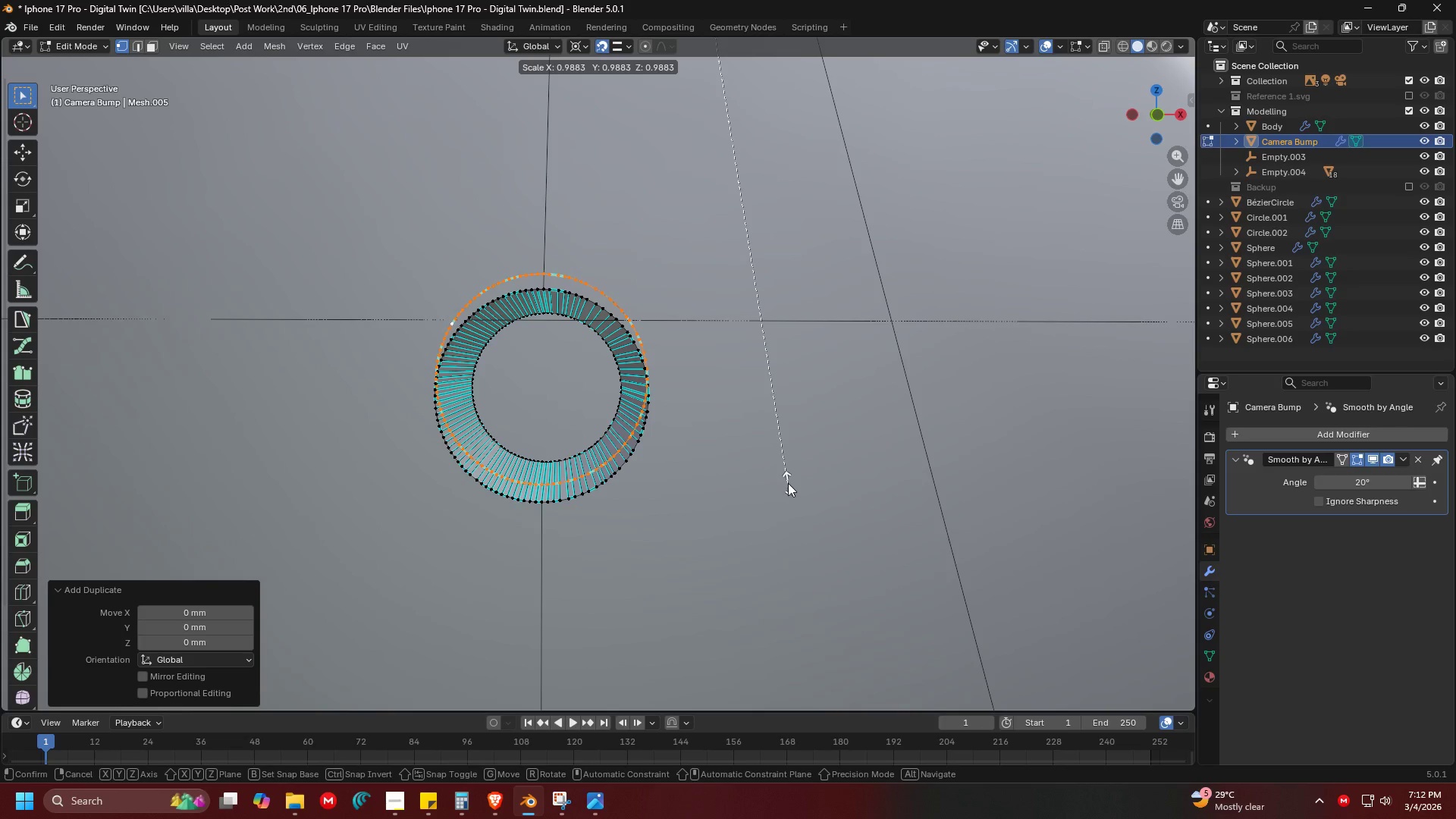 
key(Escape)
 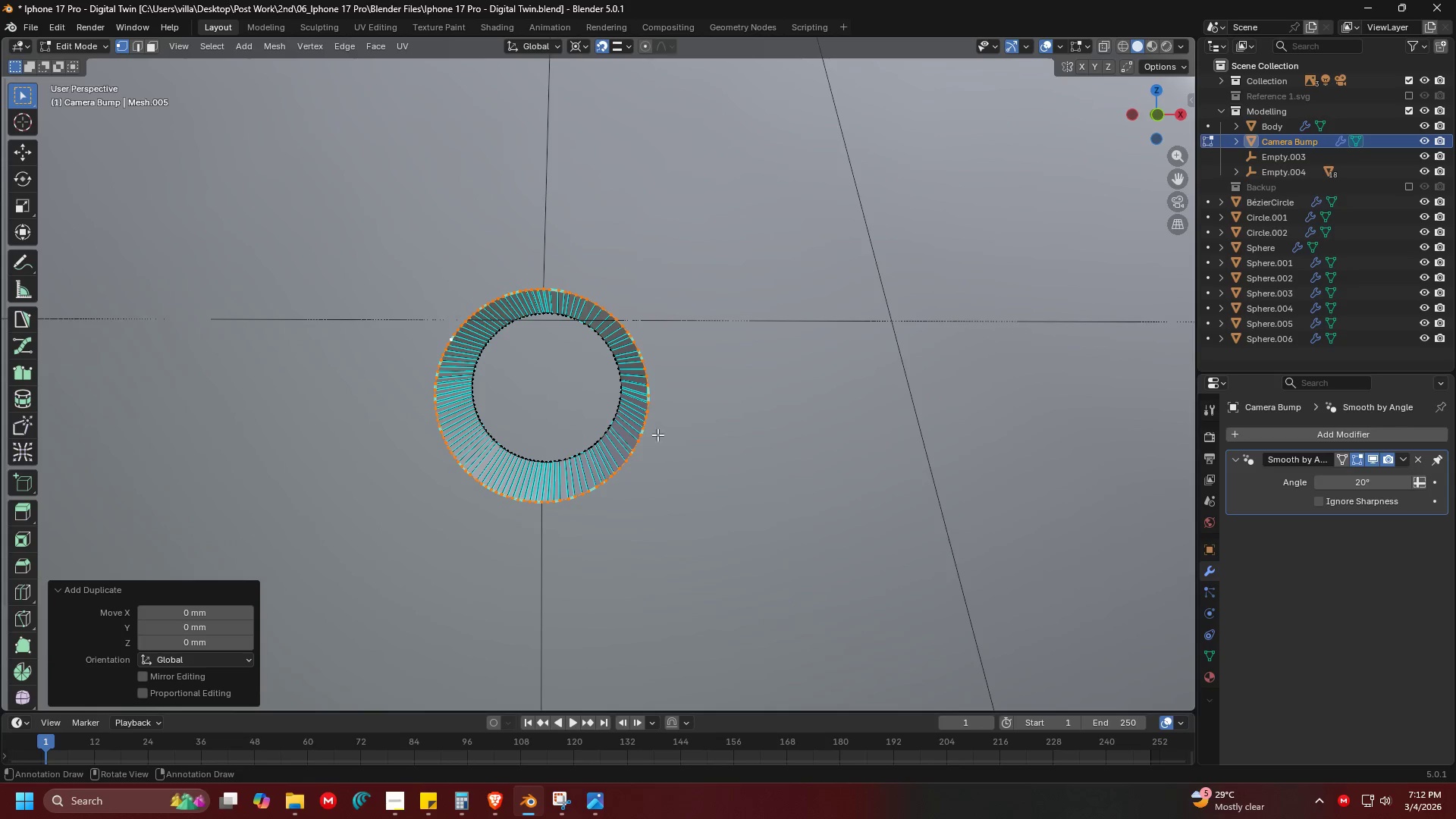 
key(Shift+ShiftLeft)
 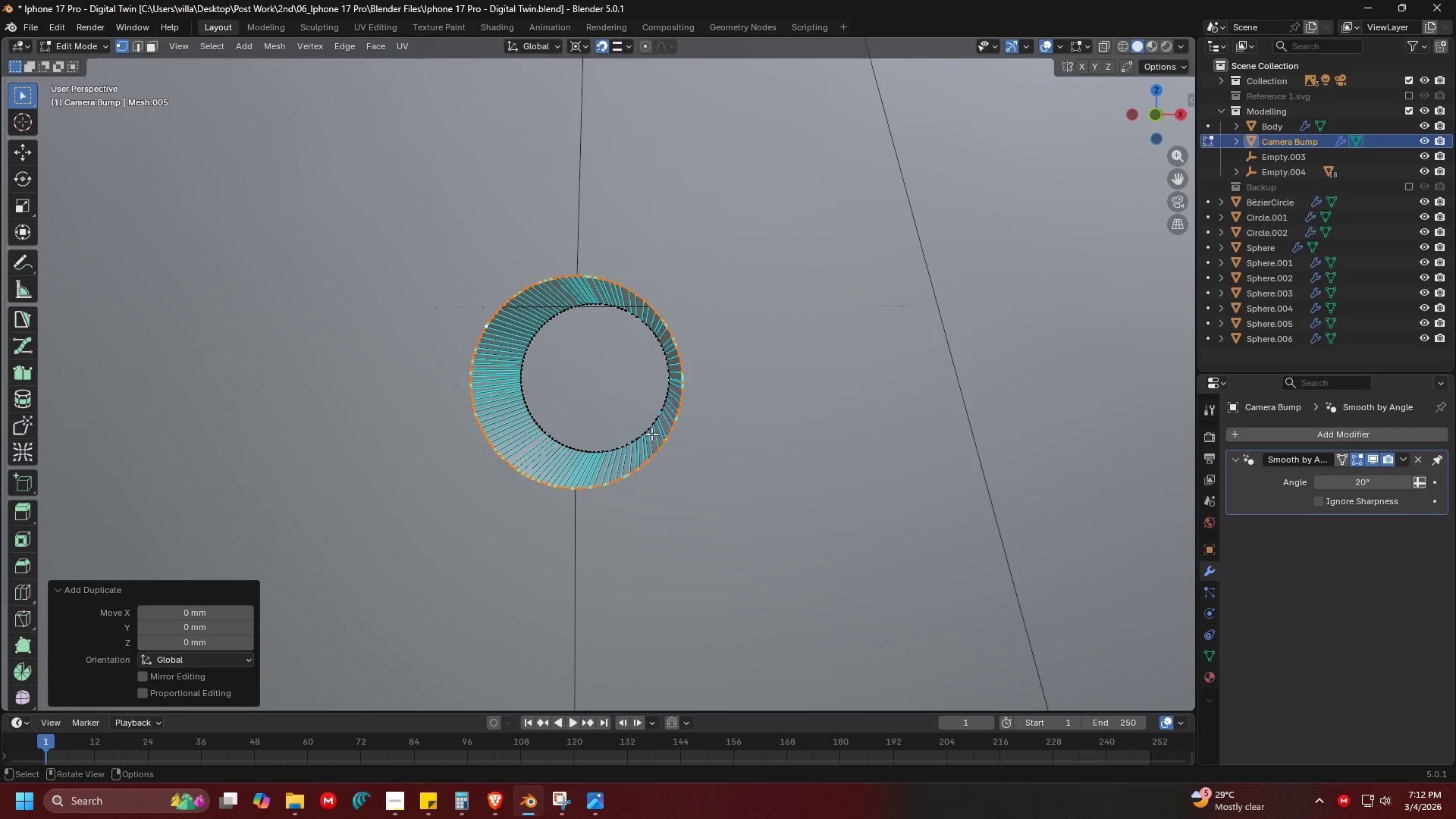 
hold_key(key=AltLeft, duration=2.33)
left_click([644, 431])
 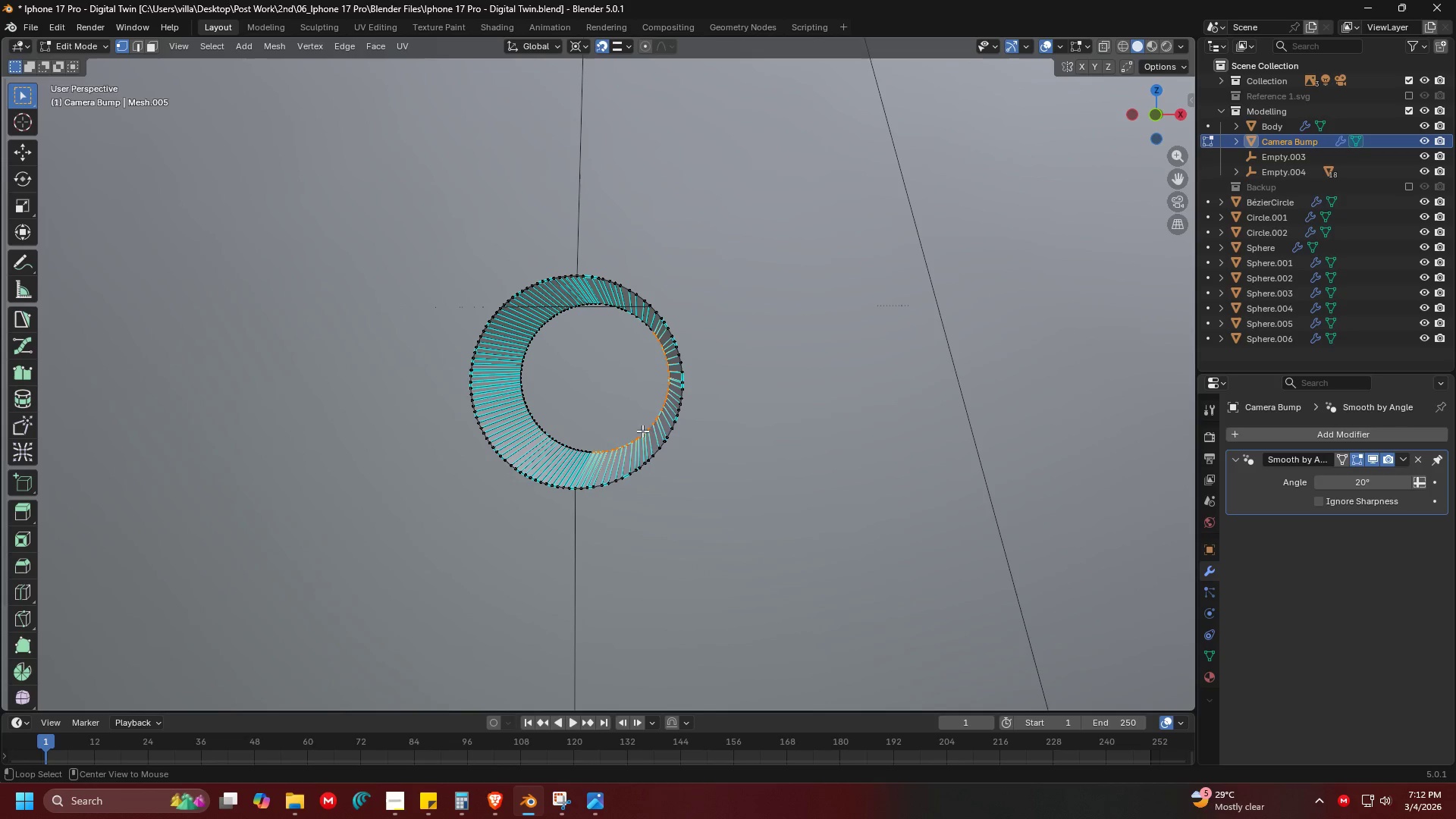 
hold_key(key=ShiftLeft, duration=1.34)
left_click([561, 446])
 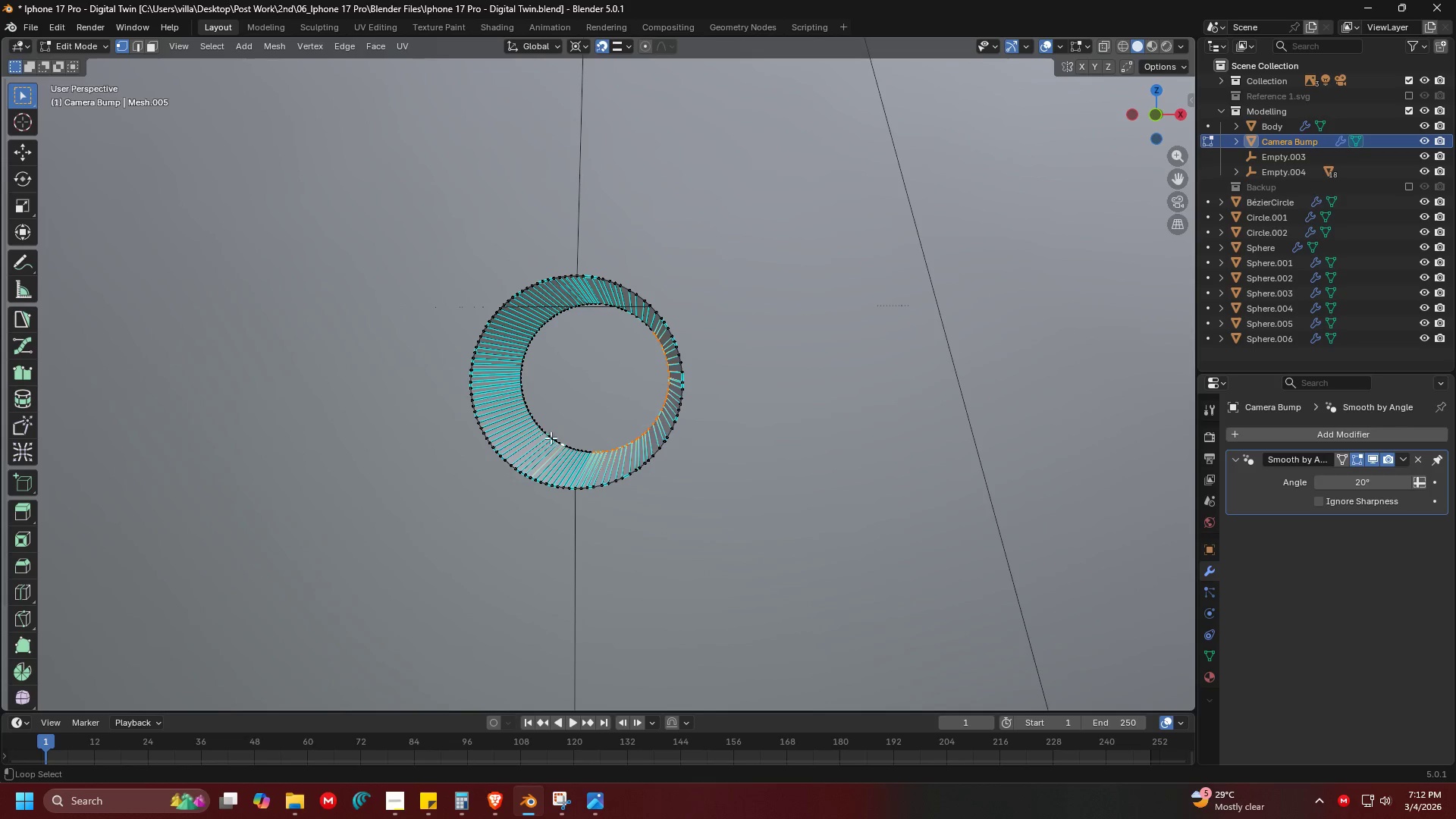 
left_click([529, 431])
 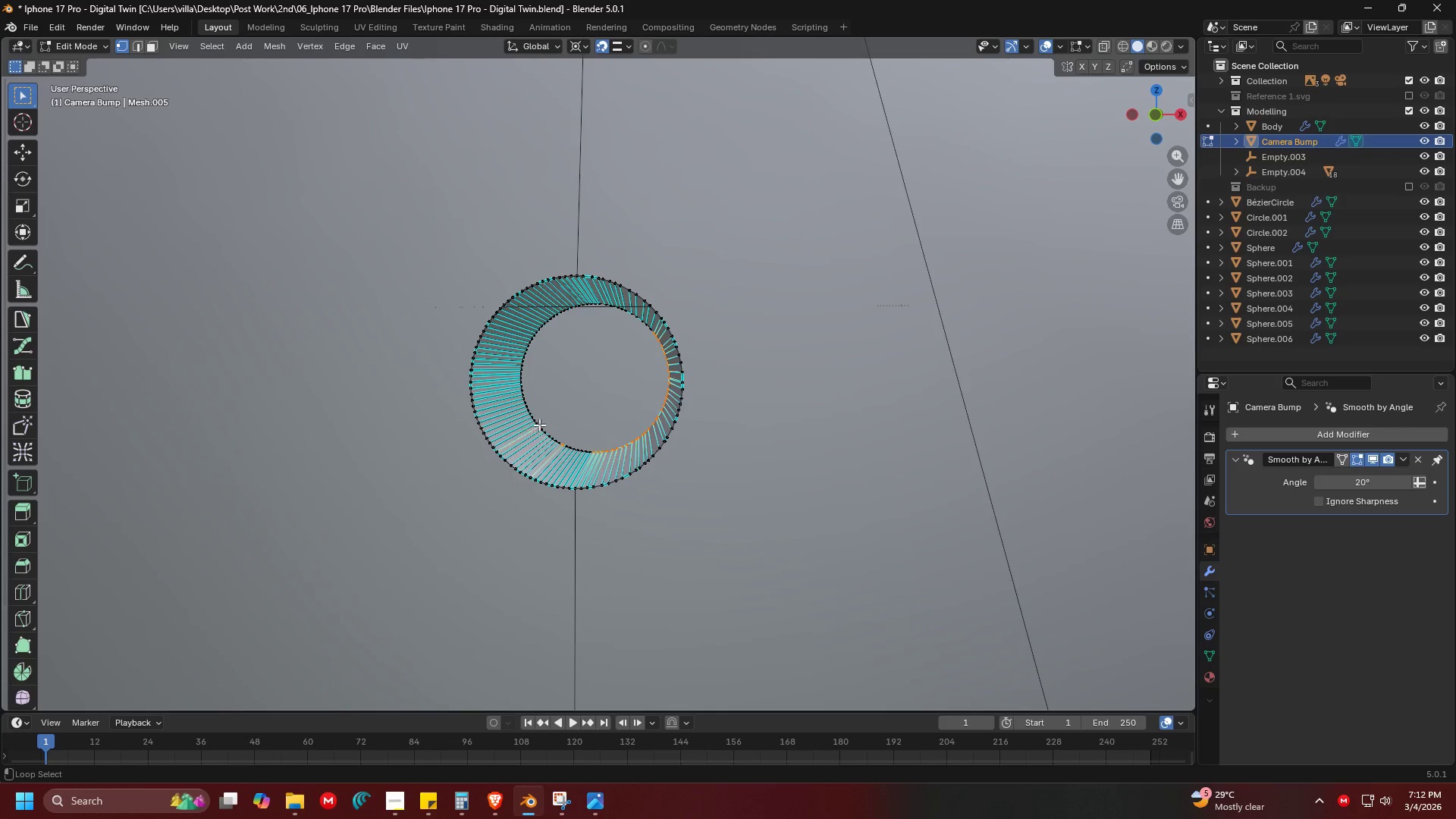 
double_click([539, 424])
 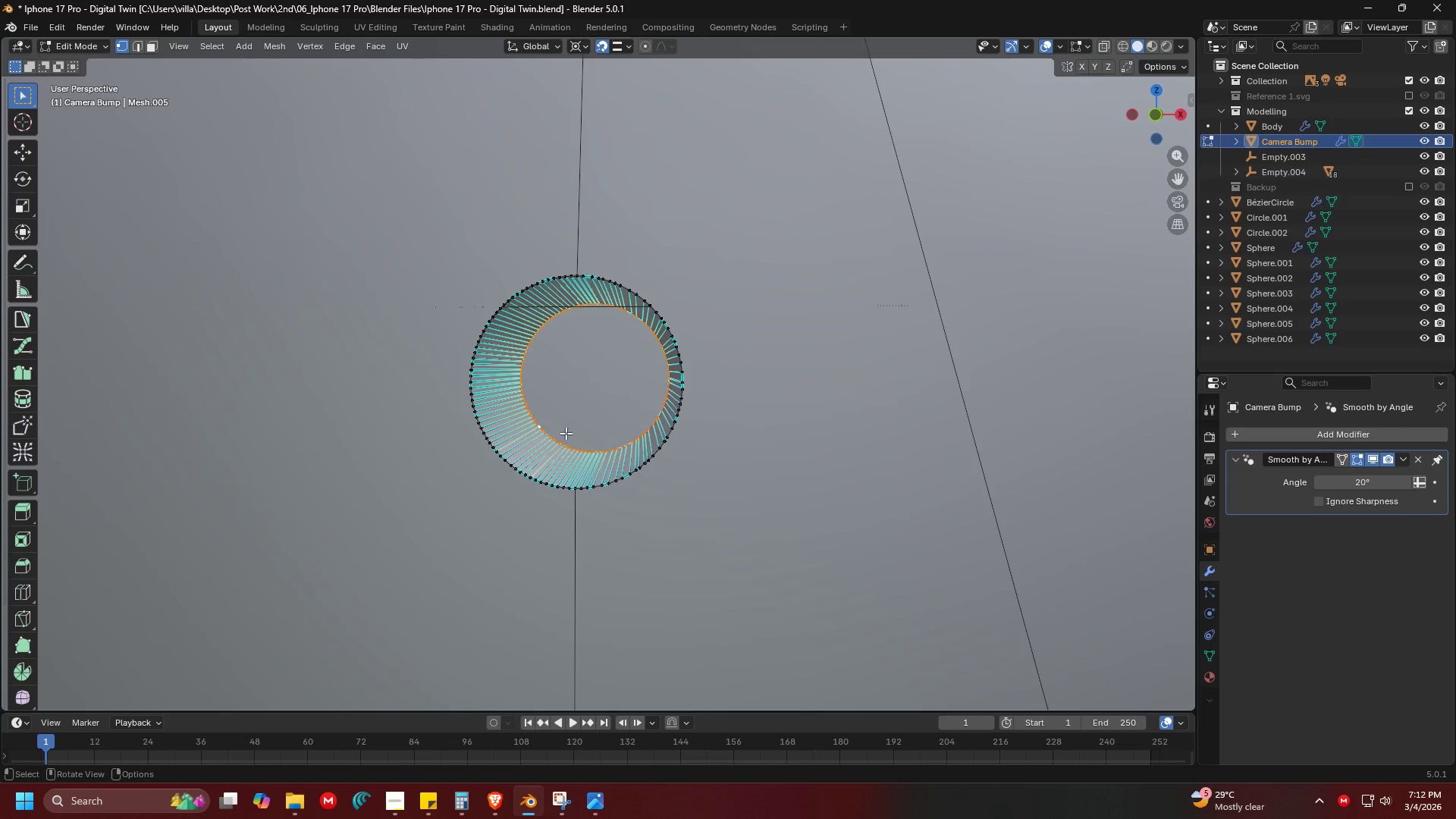 
key(Control+Z)
 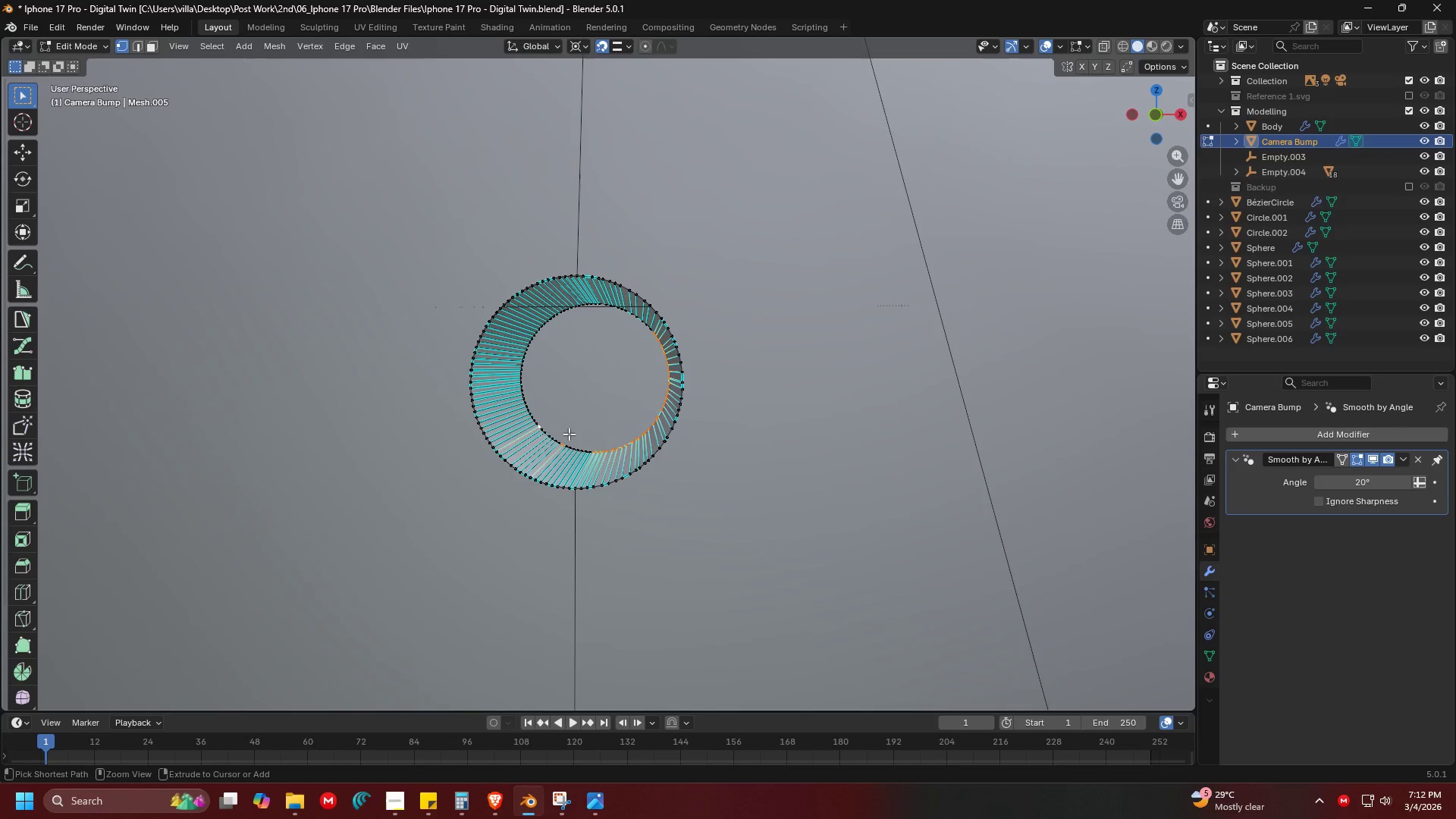 
key(Control+Z)
 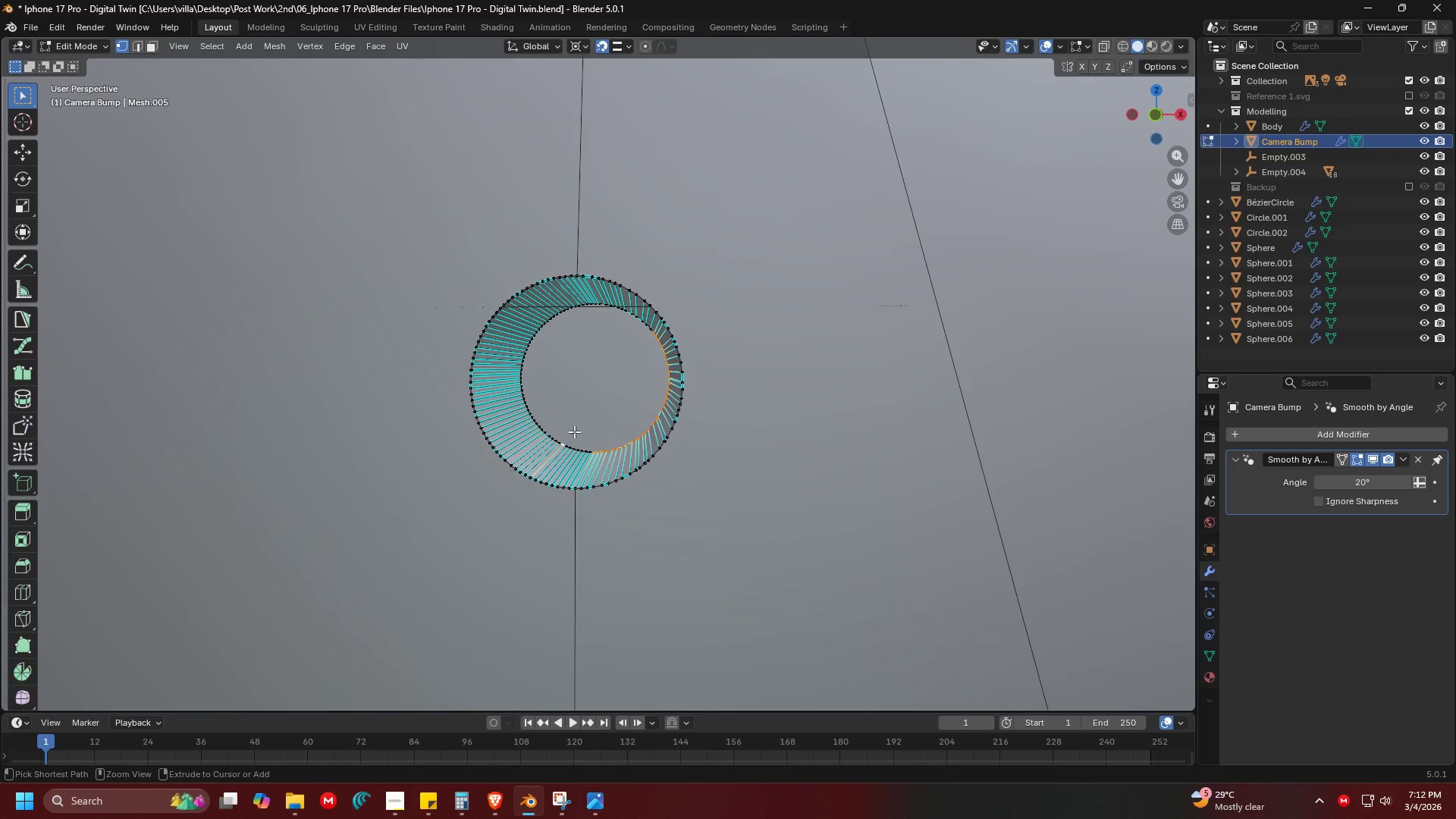 
key(Control+Z)
 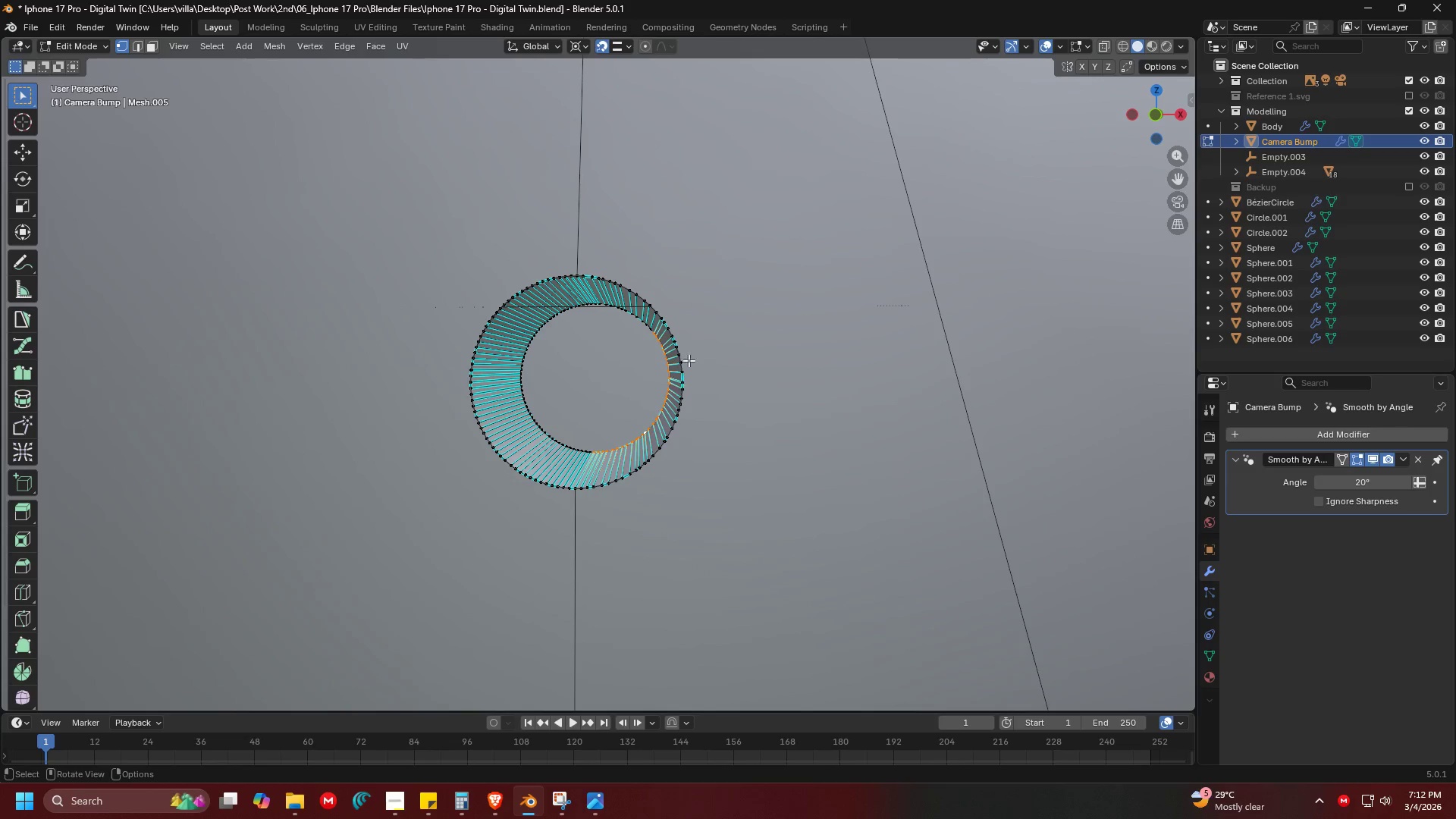 
left_click([690, 353])
 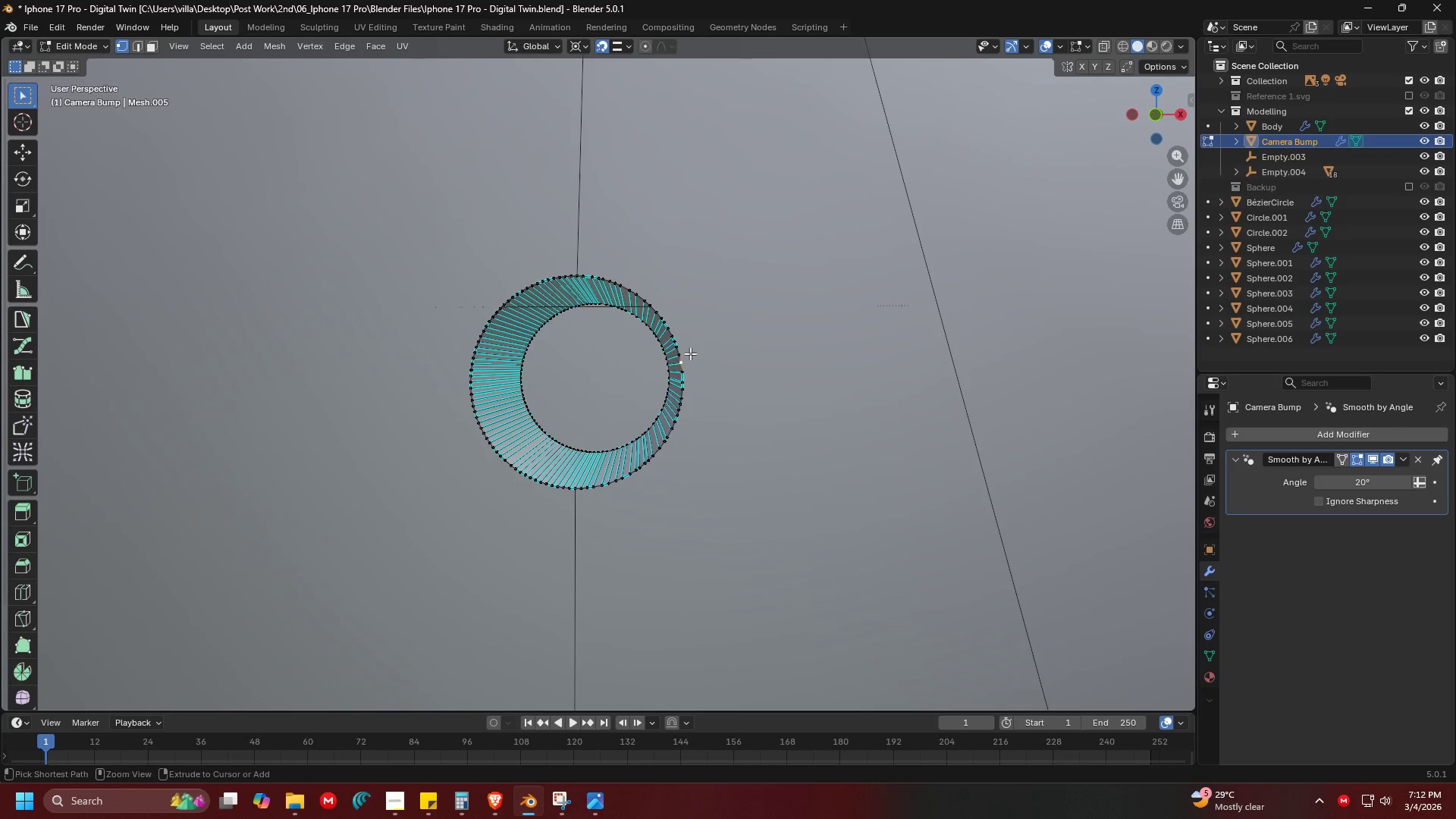 
key(Control+Z)
 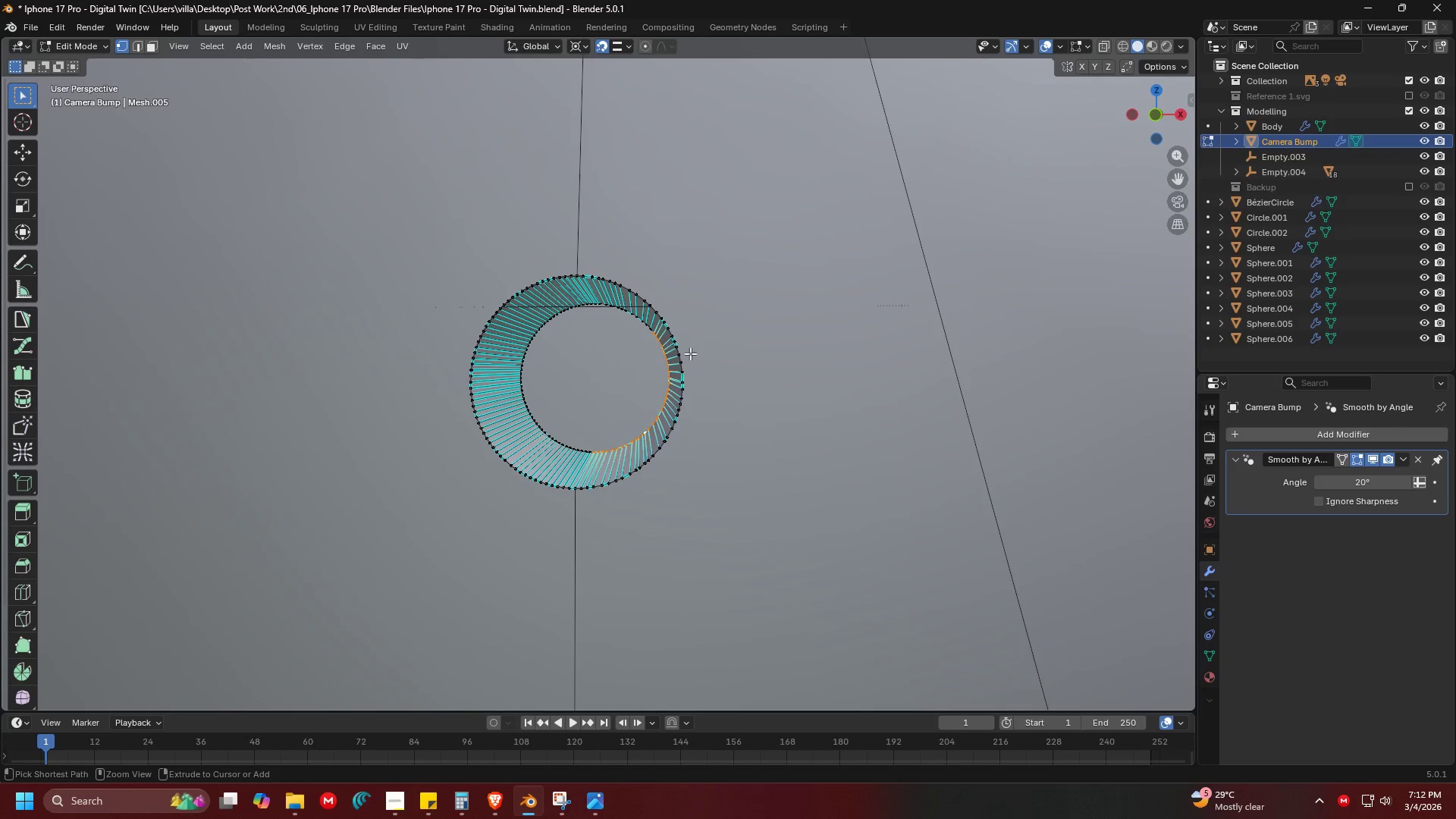 
key(Control+Z)
 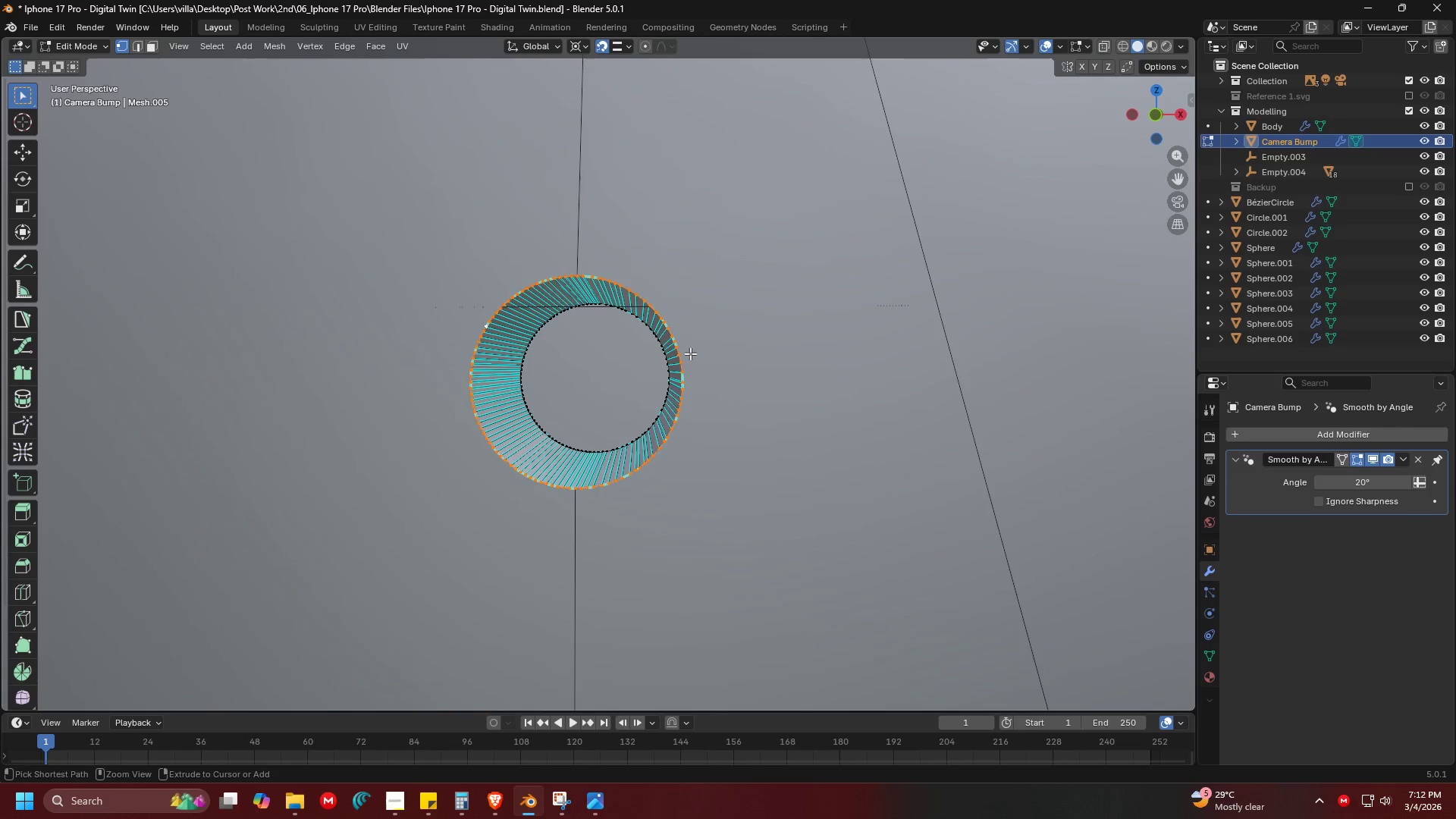 
key(Control+Z)
 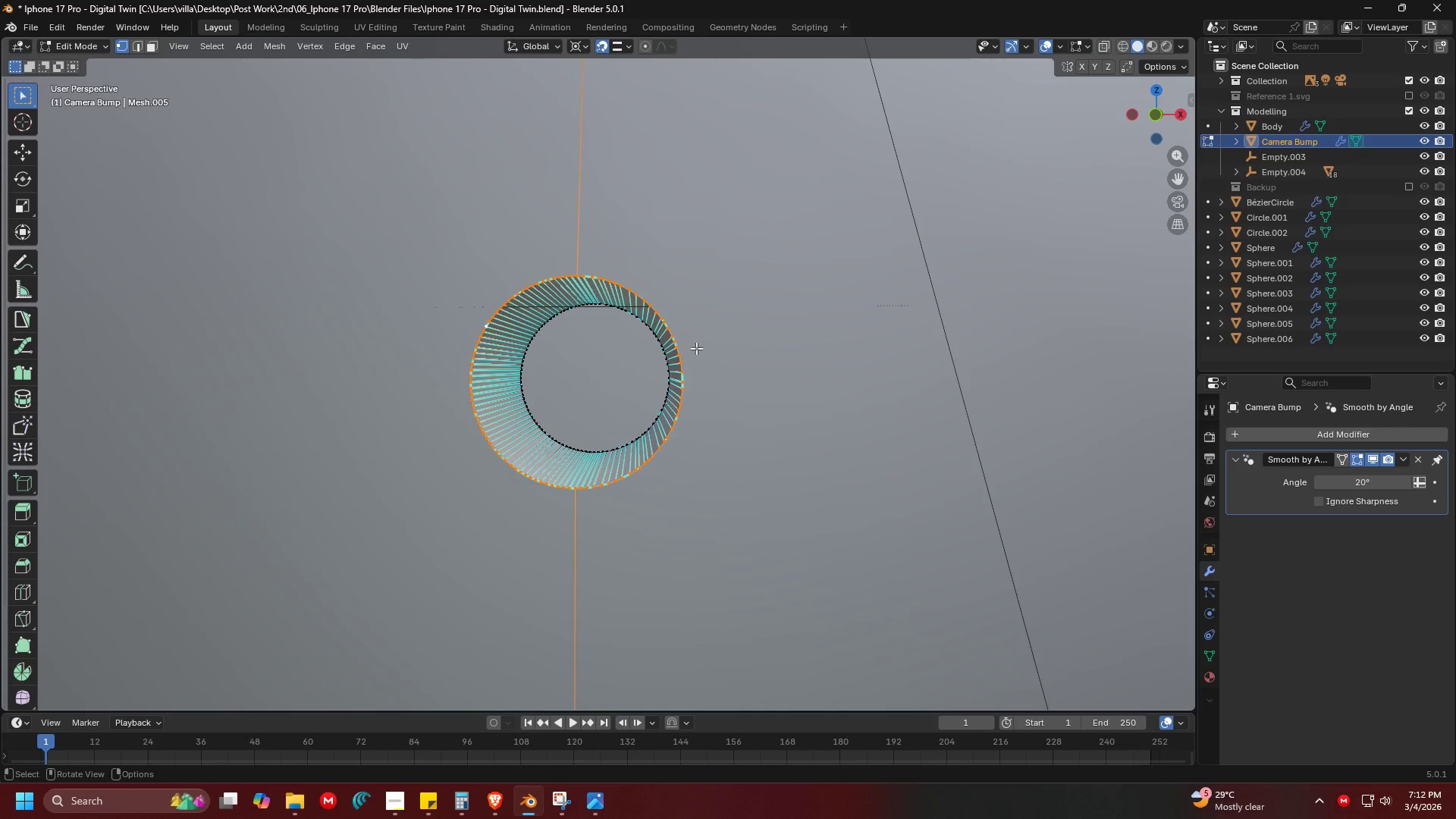 
key(H)
 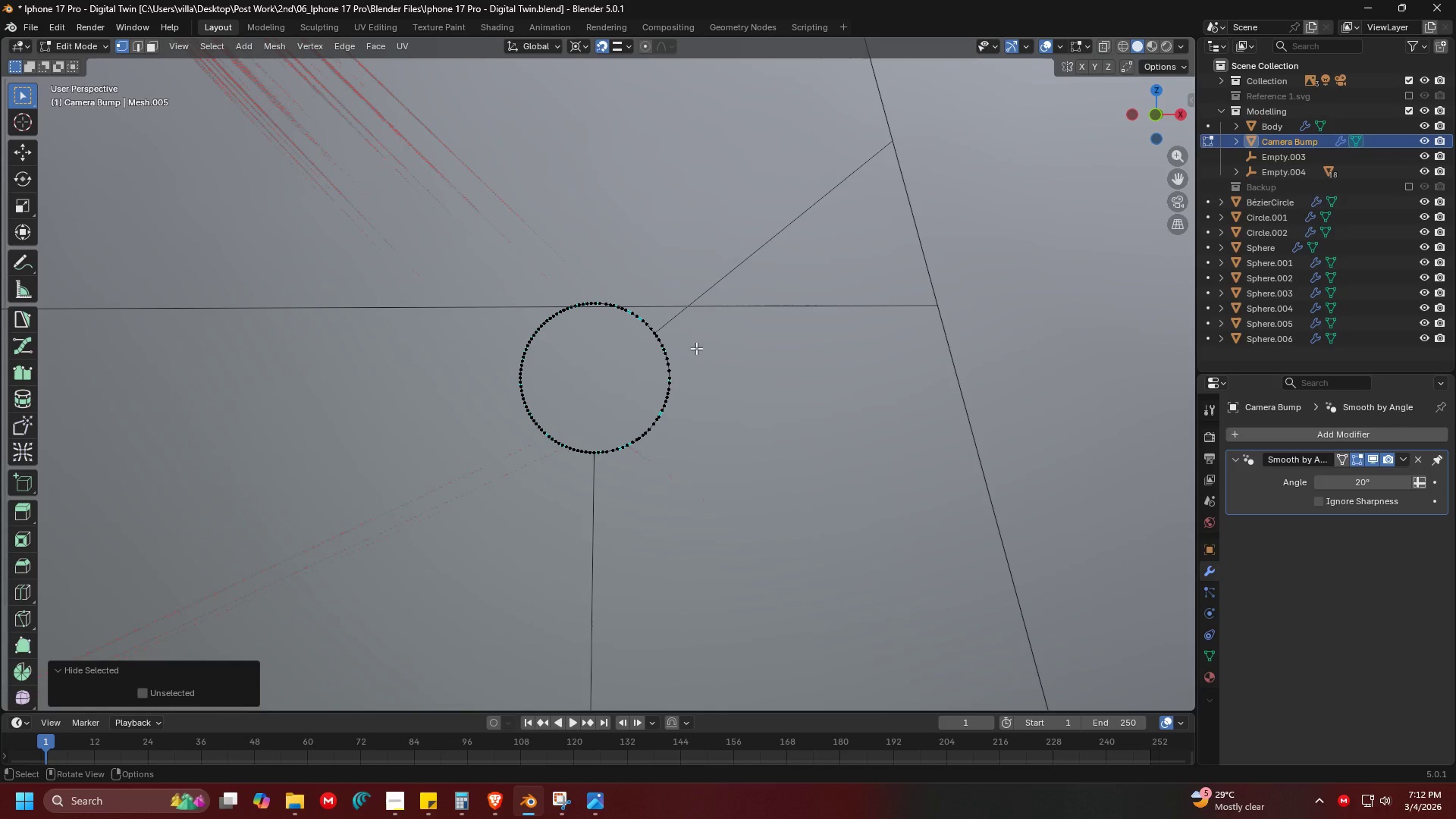 
key(Control+Z)
 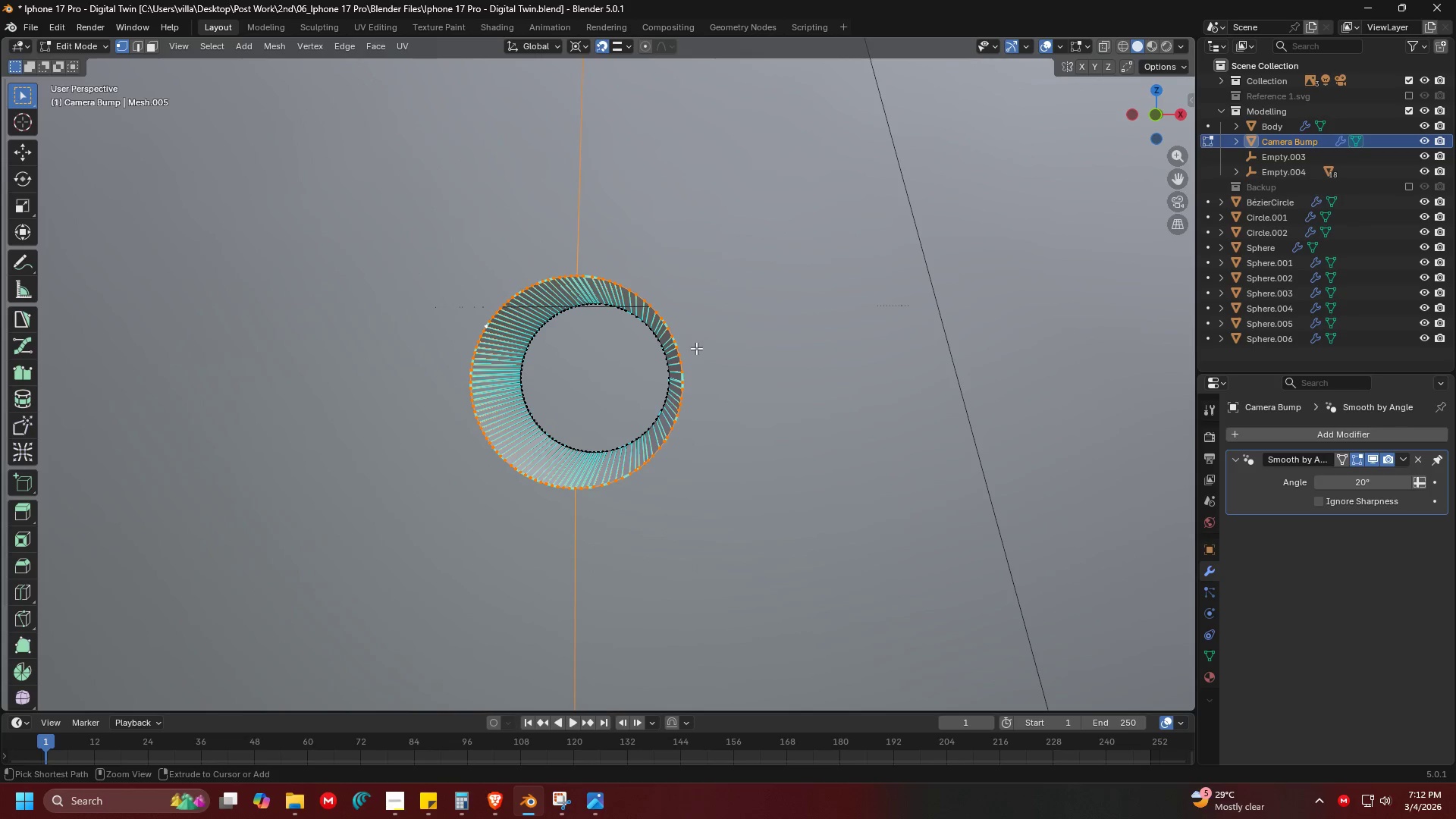 
key(Control+Z)
 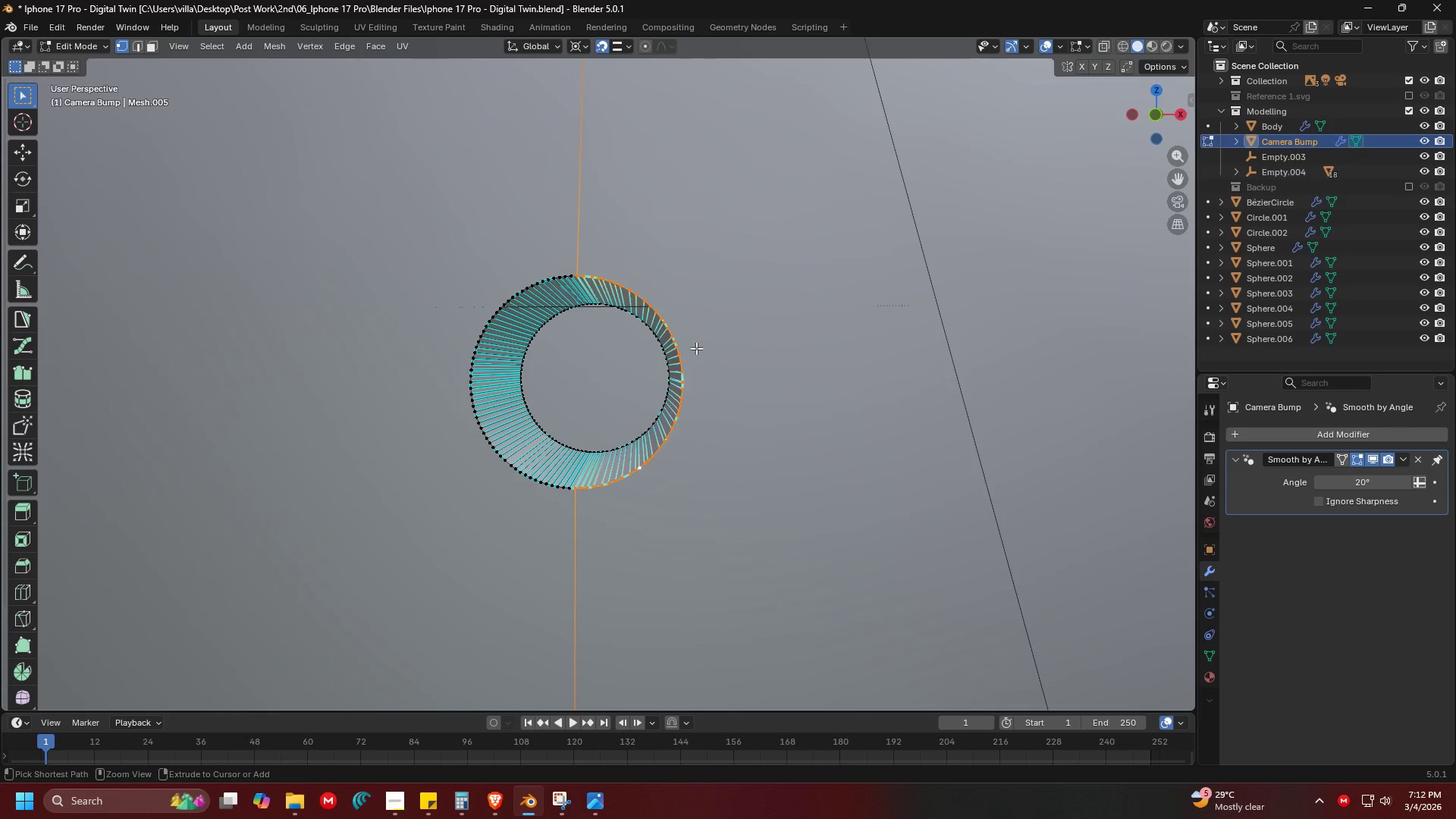 
key(Control+Z)
 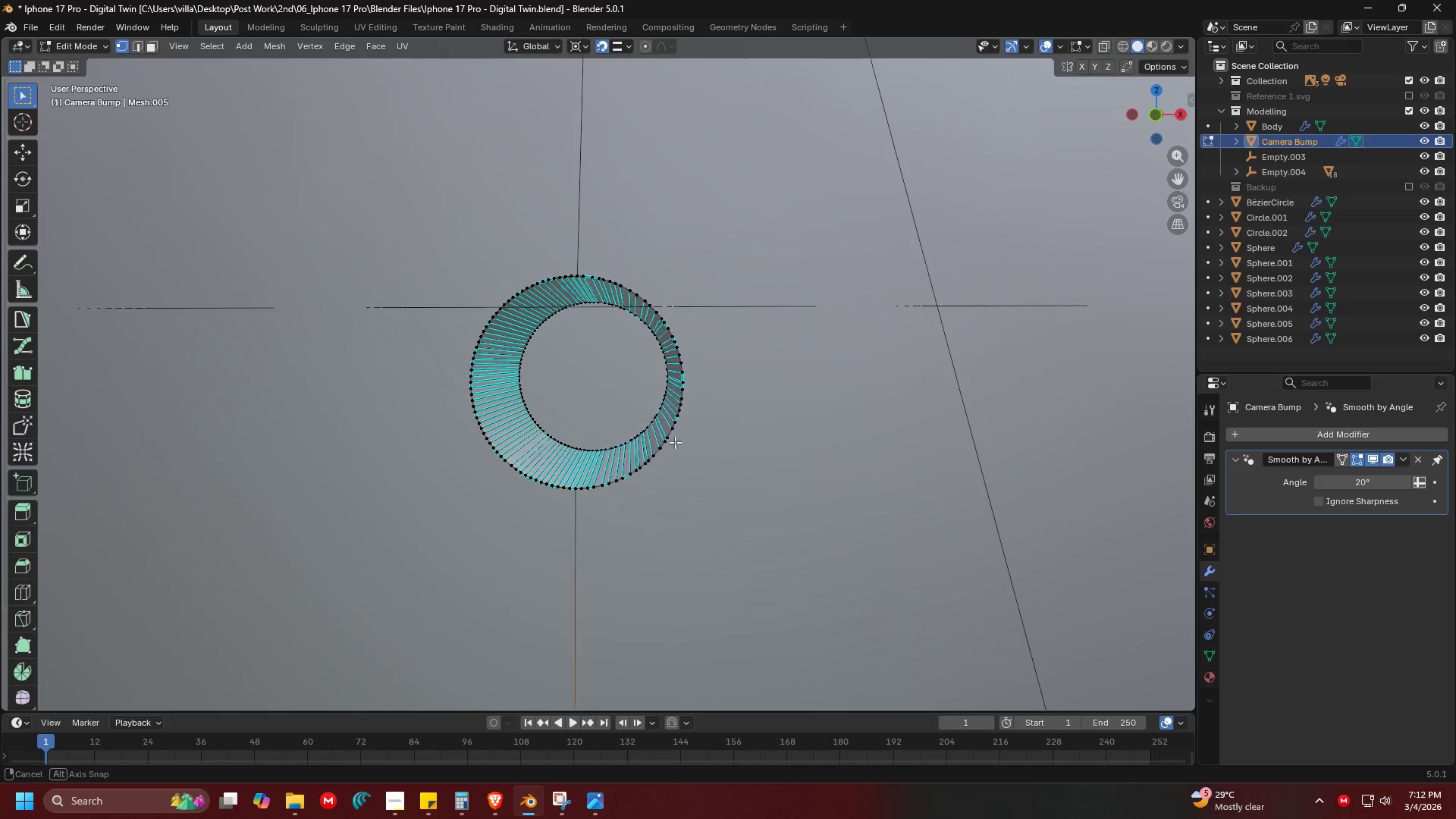 
hold_key(key=AltLeft, duration=1.7)
 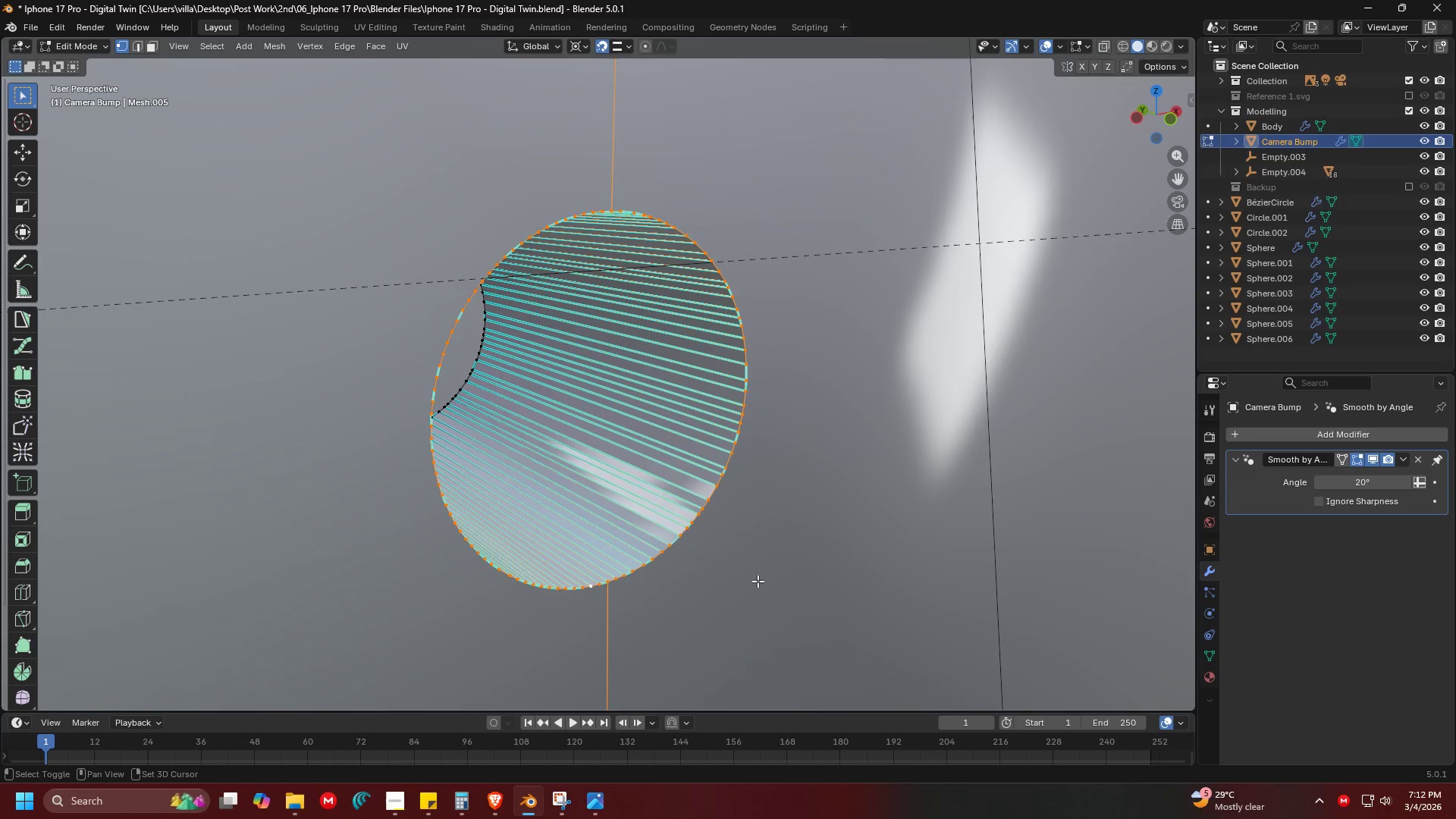 
scroll: coordinate [745, 465], scroll_direction: up, amount: 3.0
 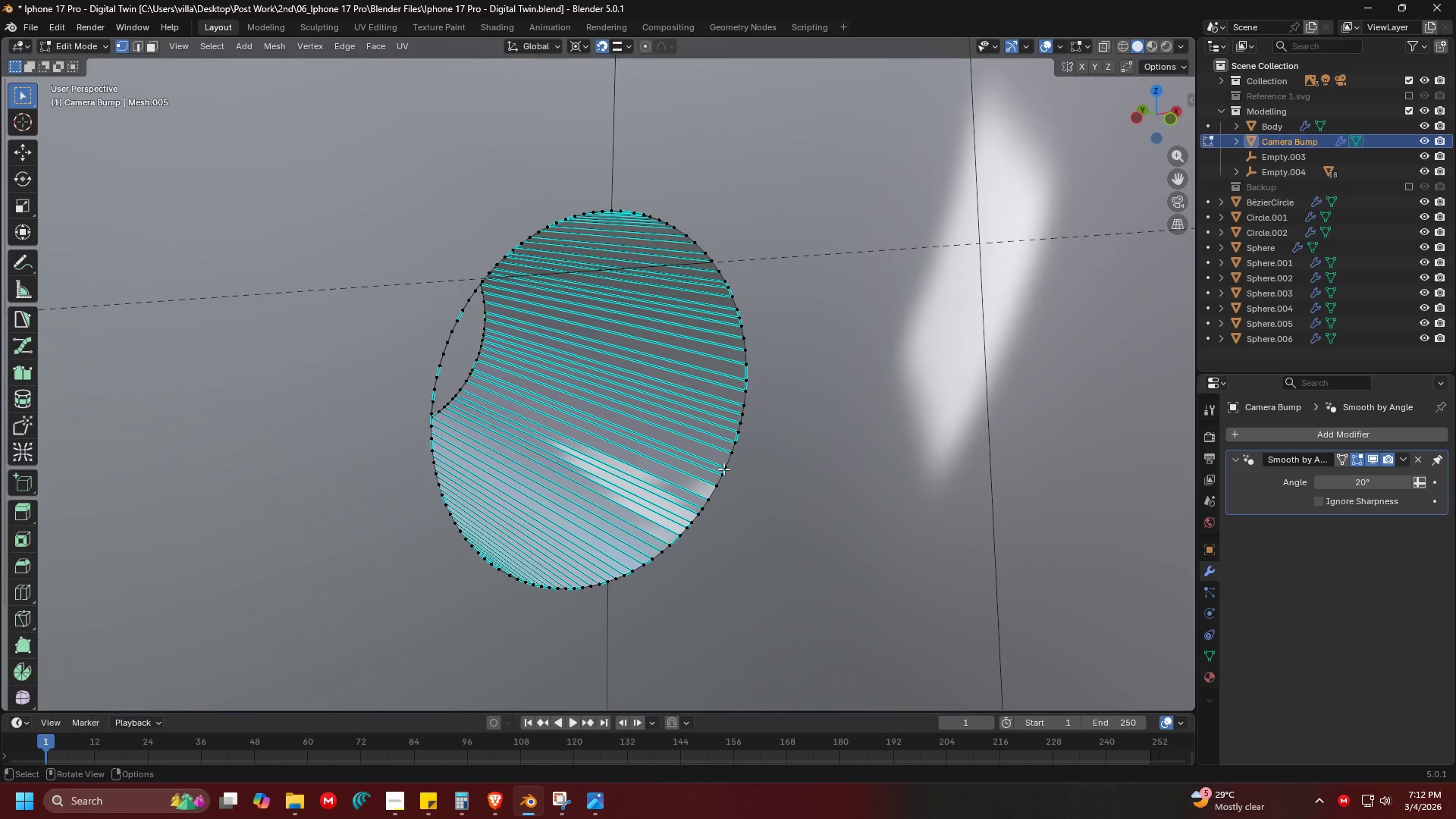 
hold_key(key=ShiftLeft, duration=0.92)
left_click([596, 588])
 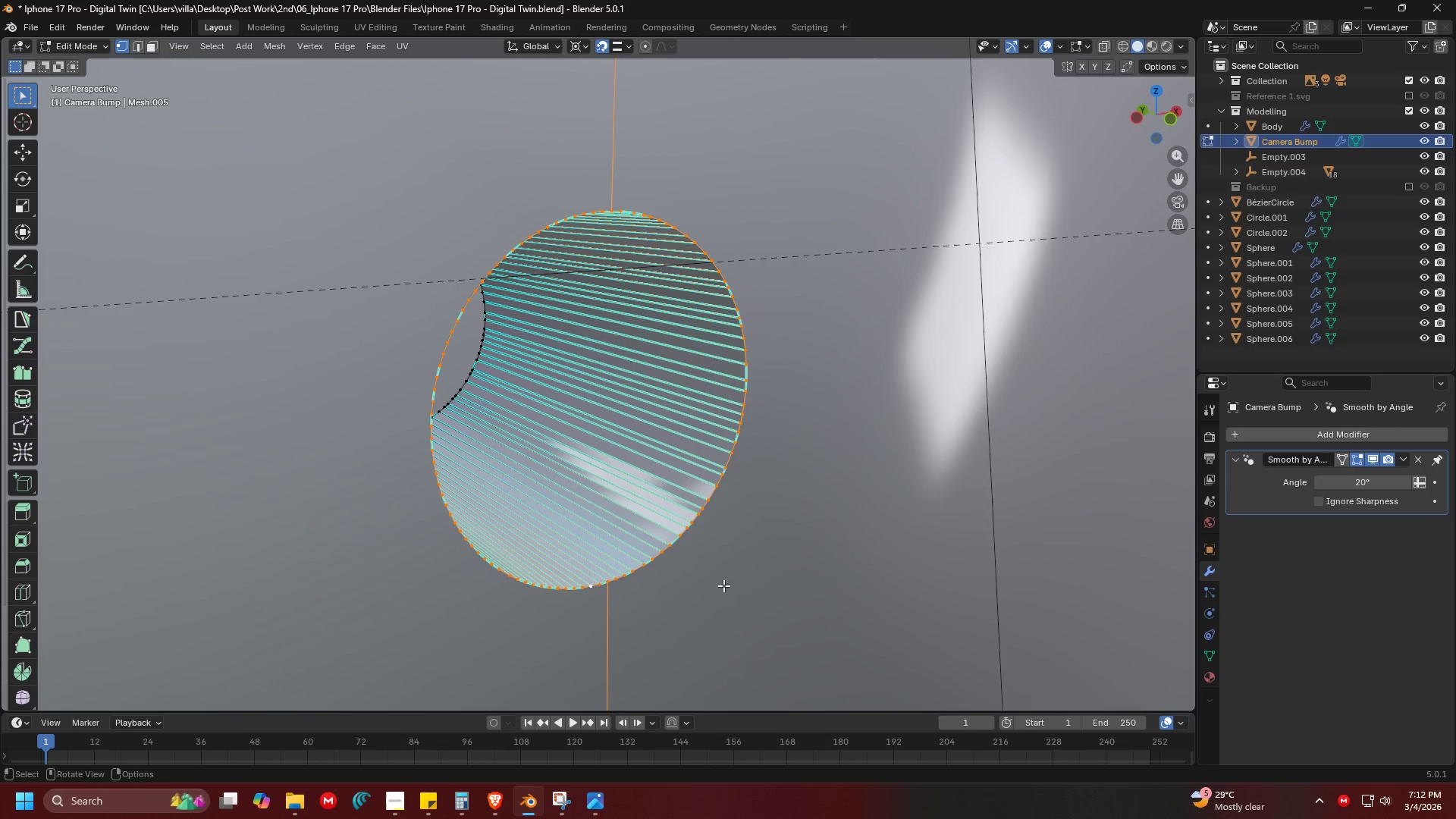 
key(Shift+D)
 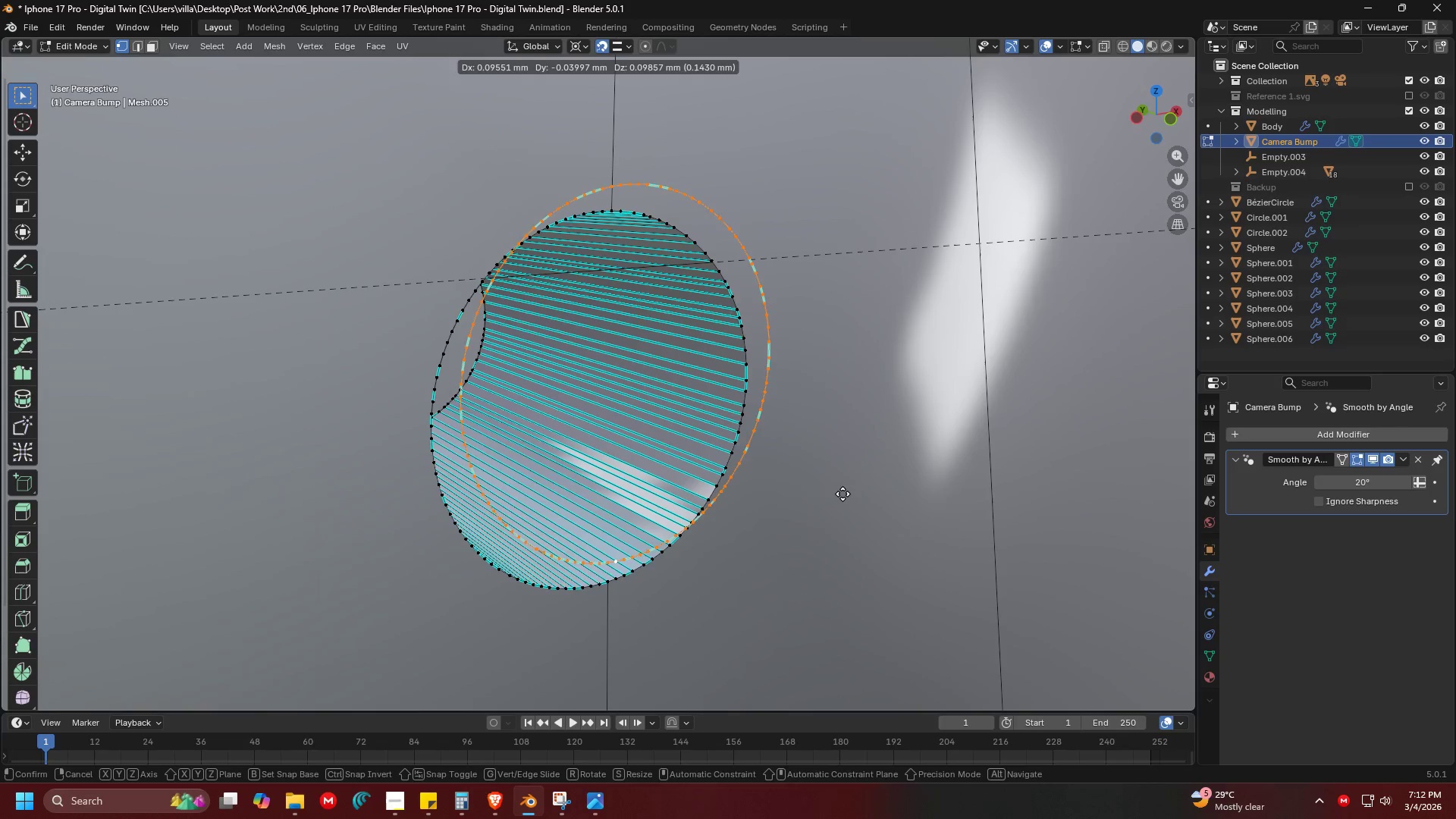 
right_click([843, 494])
 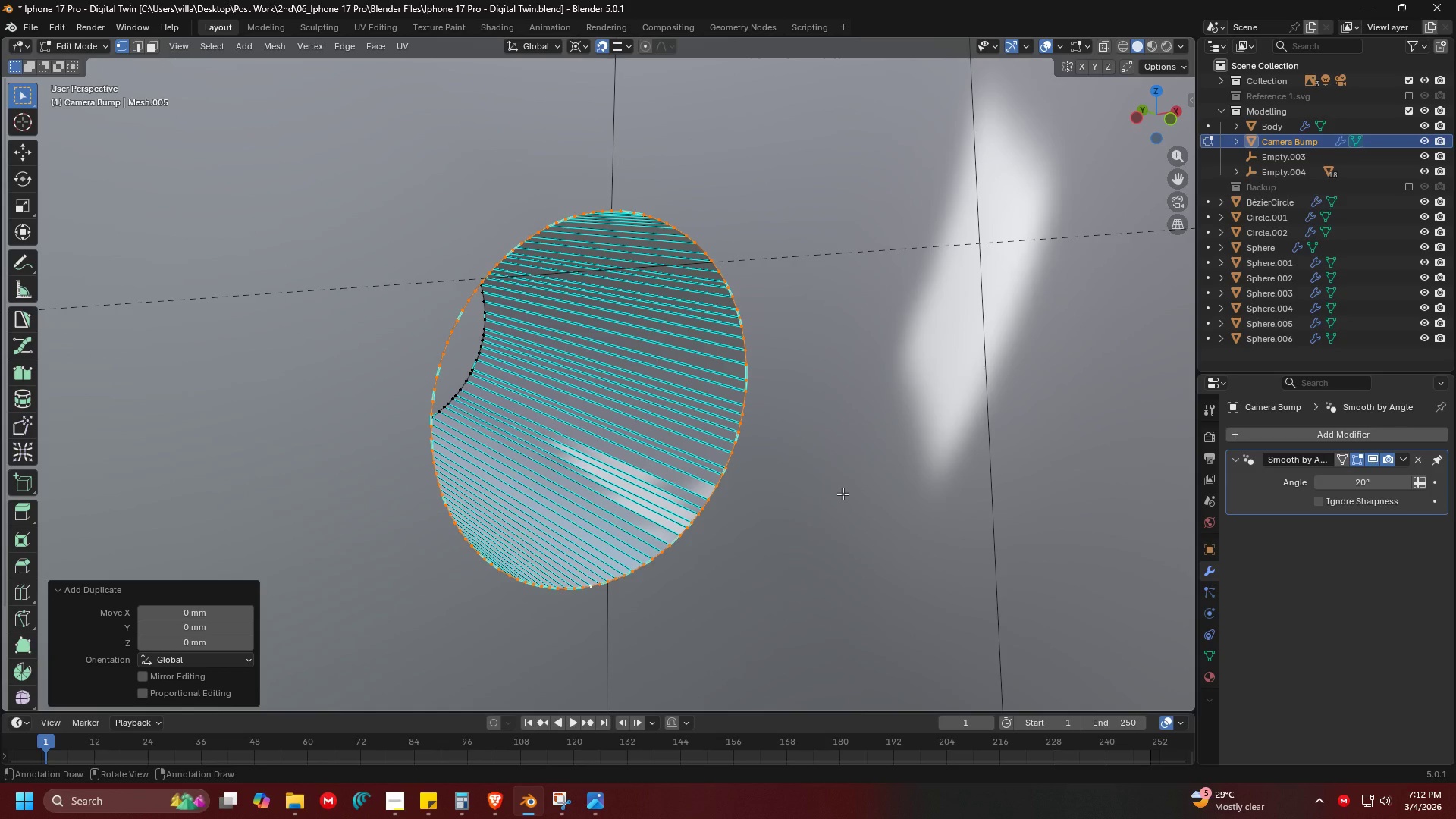 
key(H)
 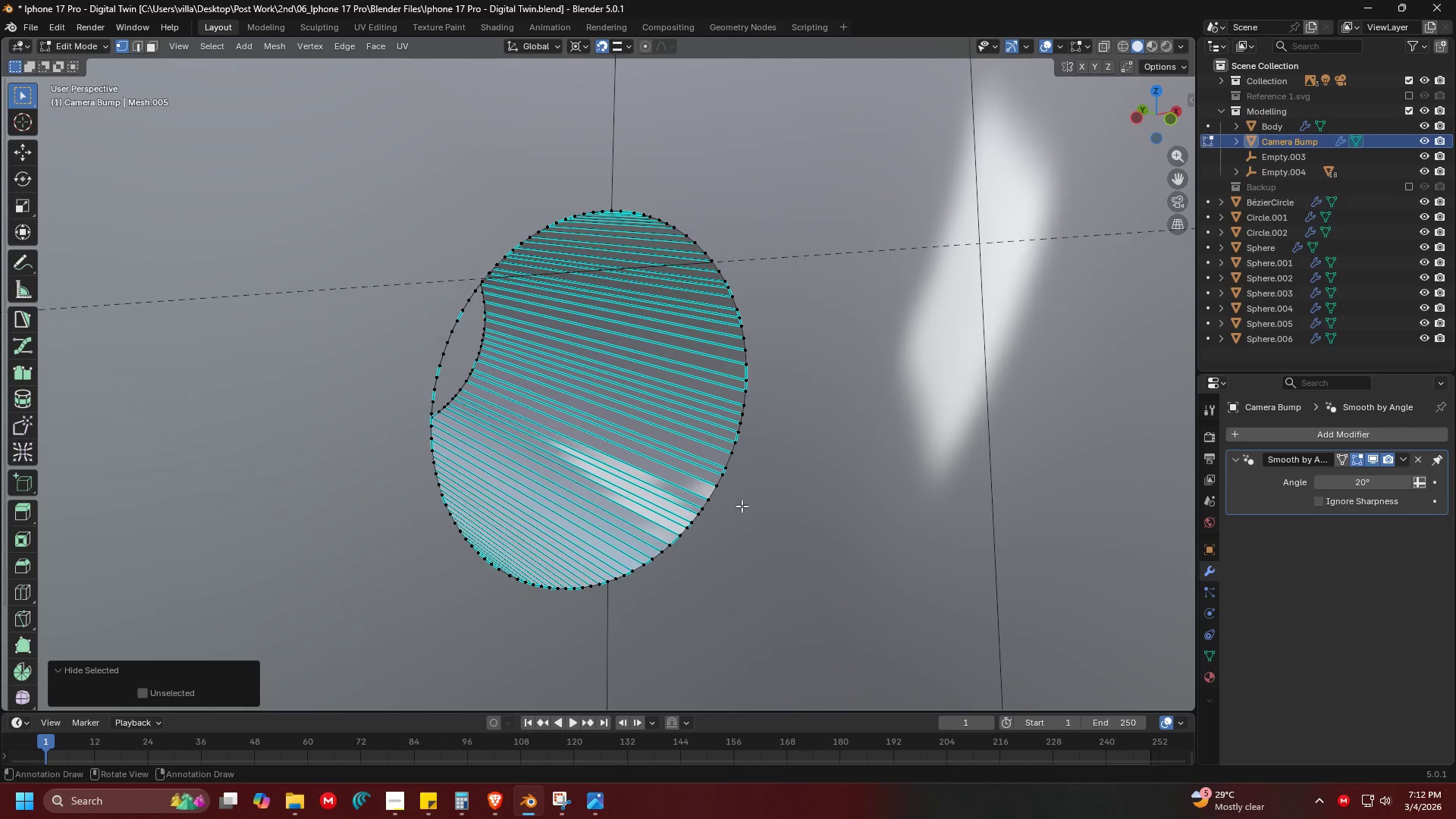 
hold_key(key=AltLeft, duration=1.17)
left_click([699, 517])
 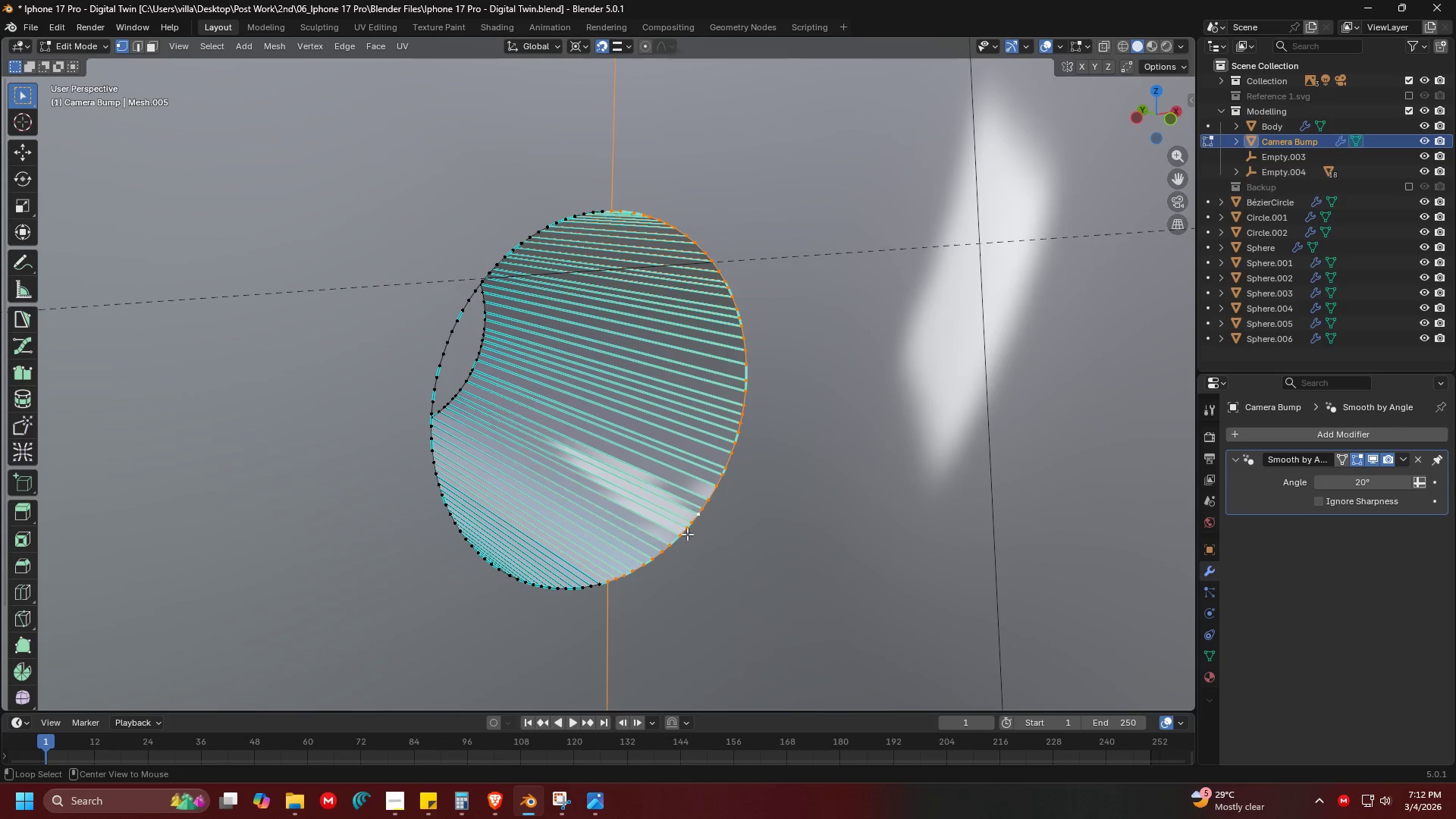 
hold_key(key=ShiftLeft, duration=0.53)
left_click([570, 592])
 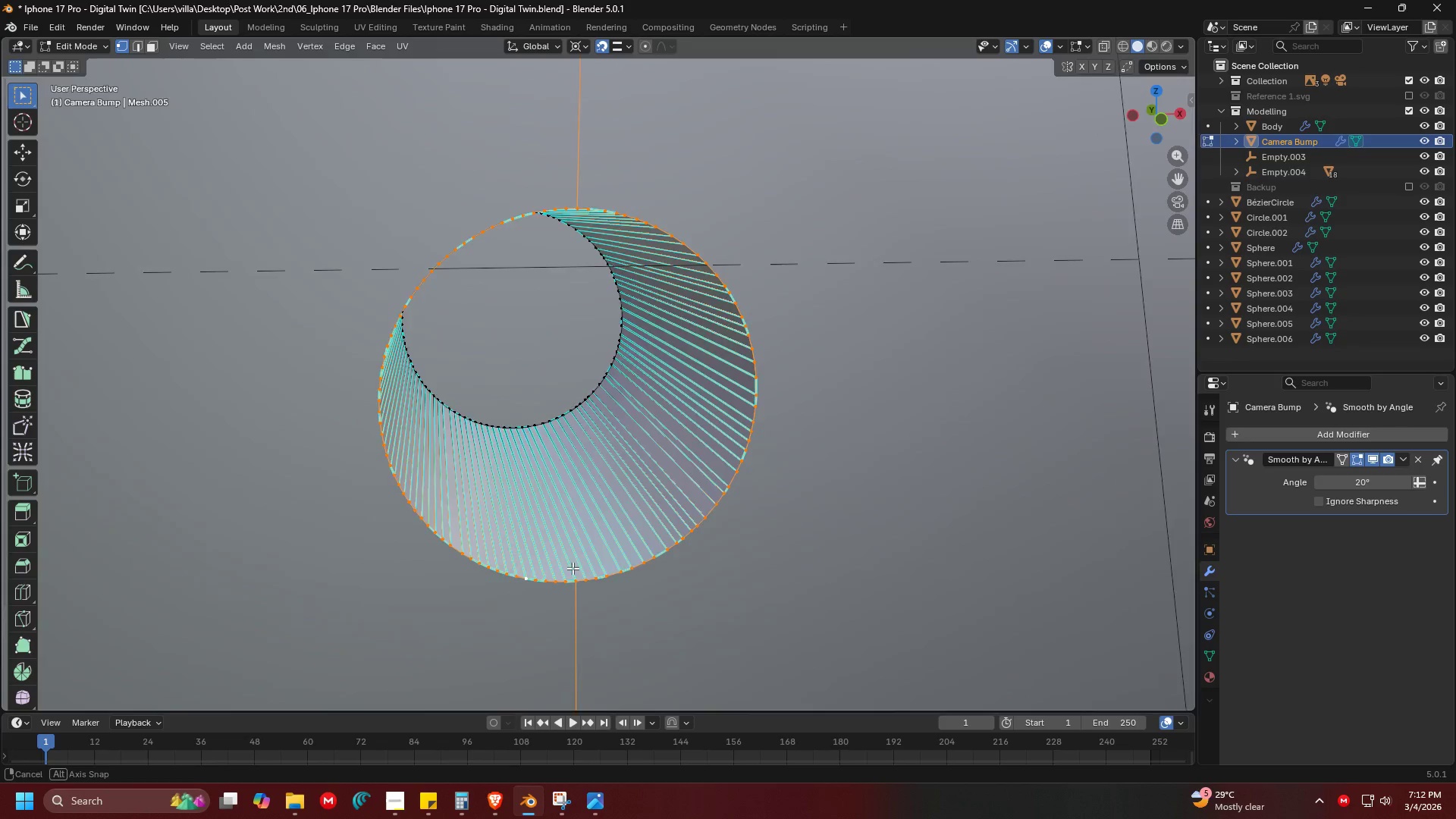 
hold_key(key=ShiftLeft, duration=1.08)
hold_key(key=AltLeft, duration=0.98)
left_click([522, 409])
 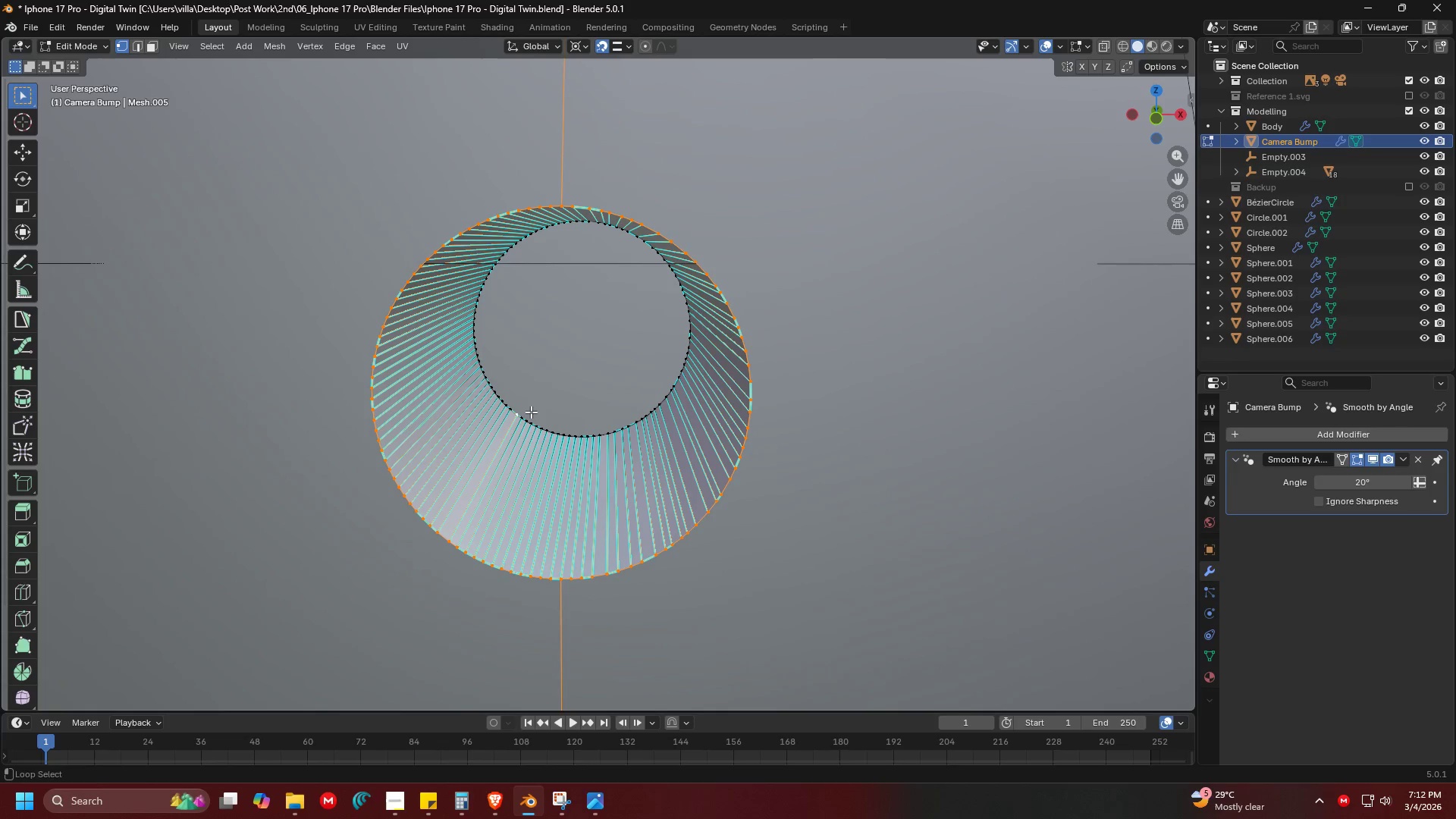 
key(Control+ControlLeft)
 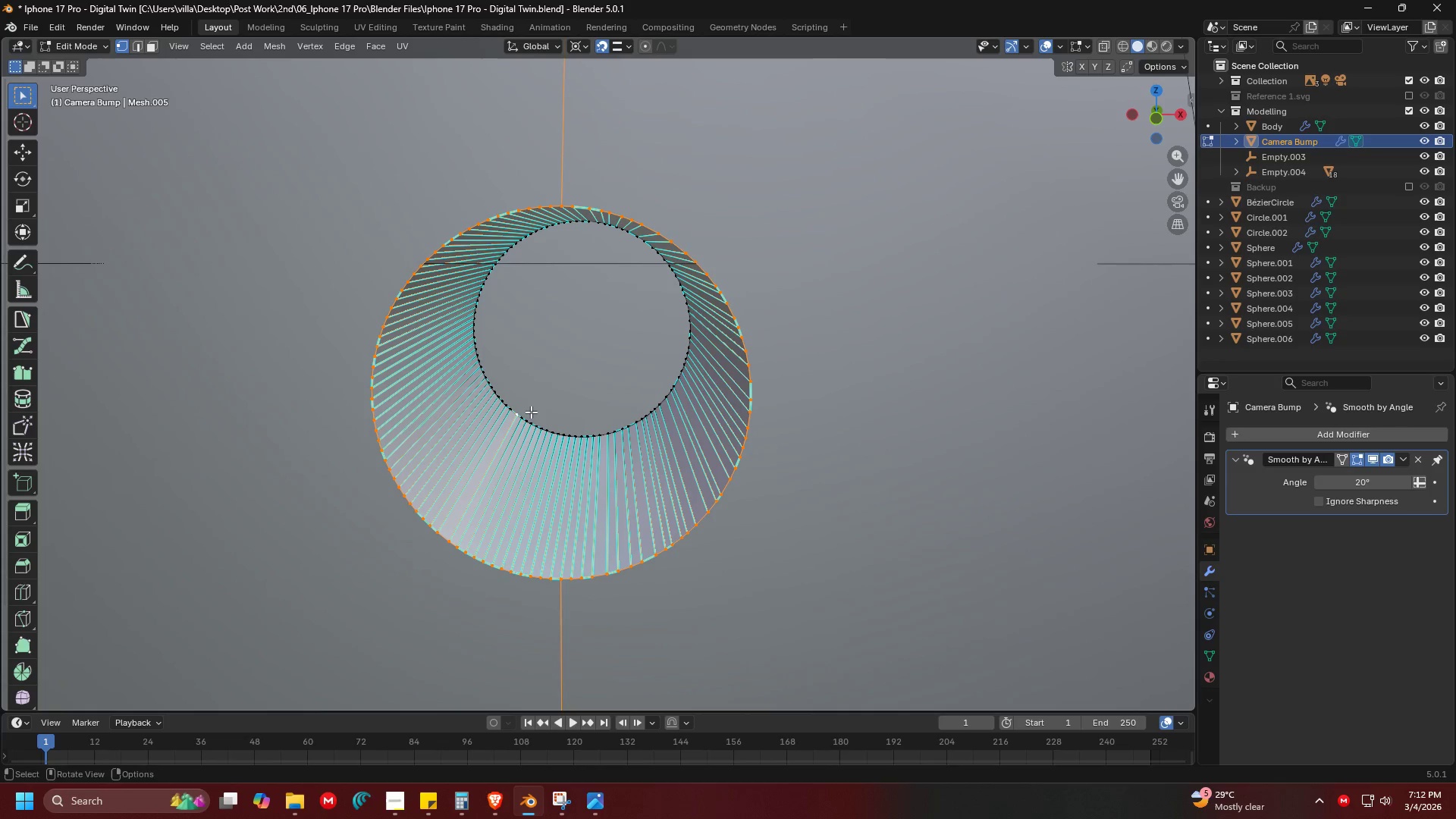 
key(Control+Z)
 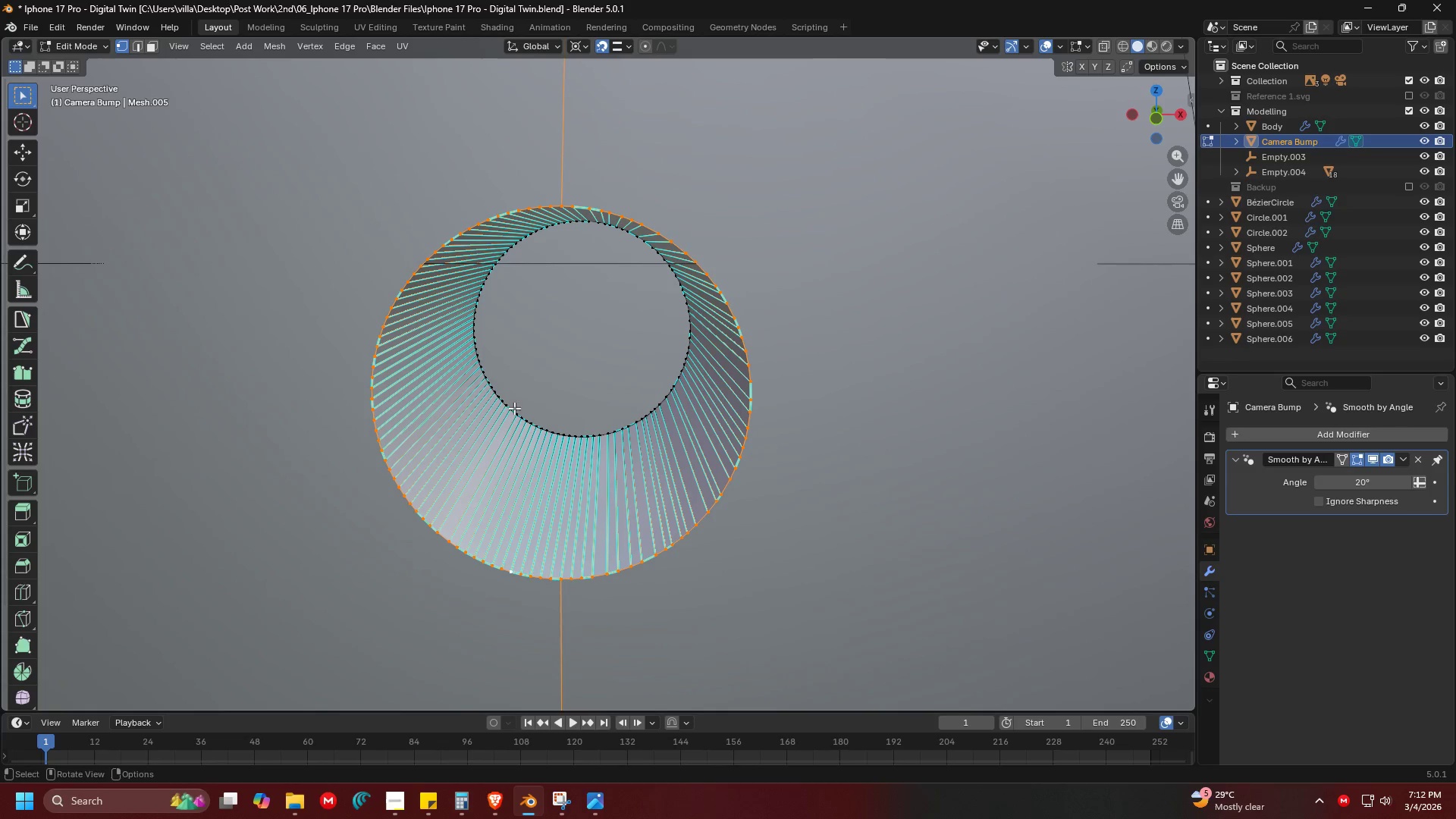 
hold_key(key=AltLeft, duration=0.58)
hold_key(key=ShiftLeft, duration=0.58)
left_click([504, 397])
 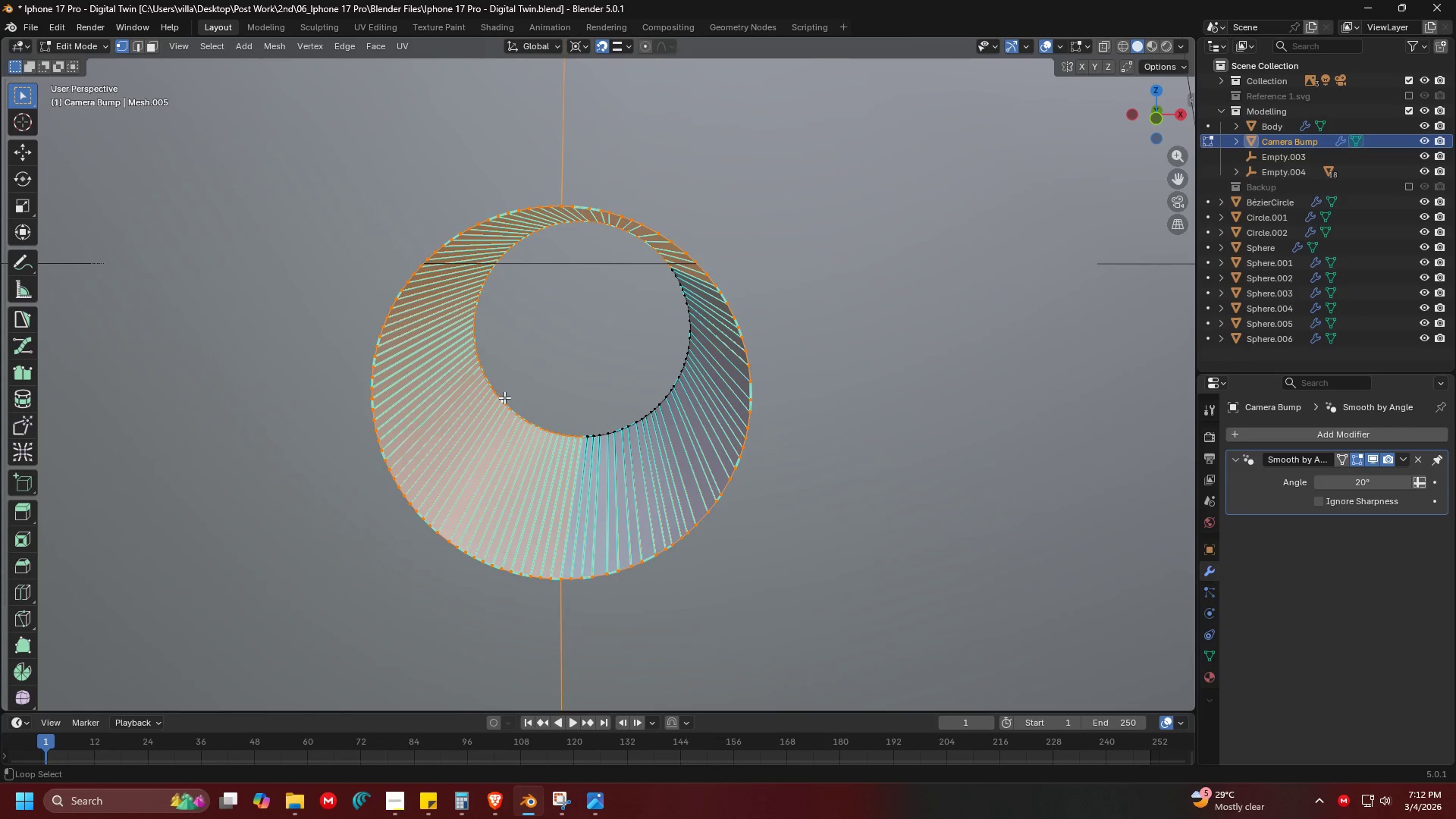 
hold_key(key=ShiftLeft, duration=0.84)
 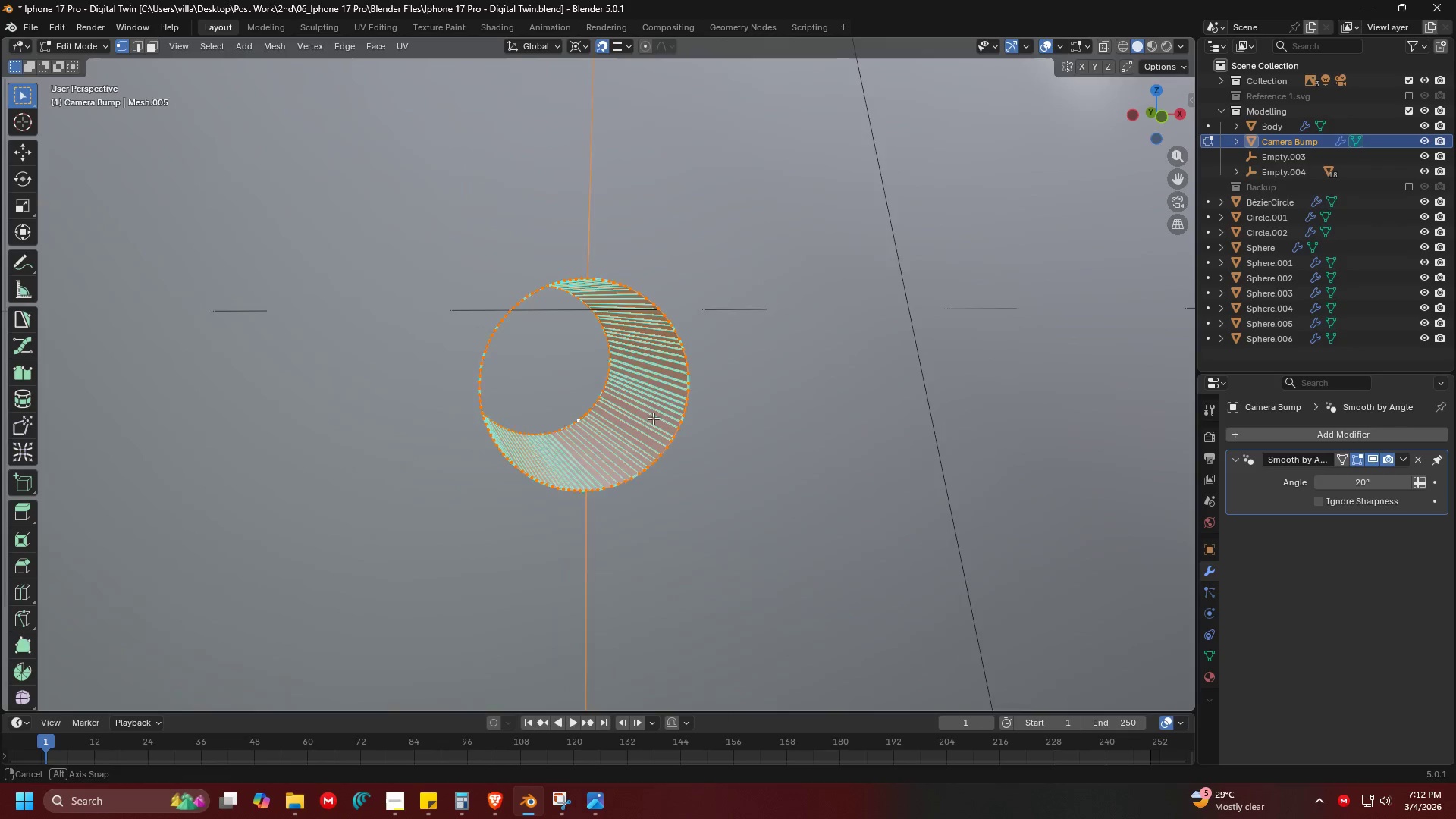 
hold_key(key=AltLeft, duration=0.64)
 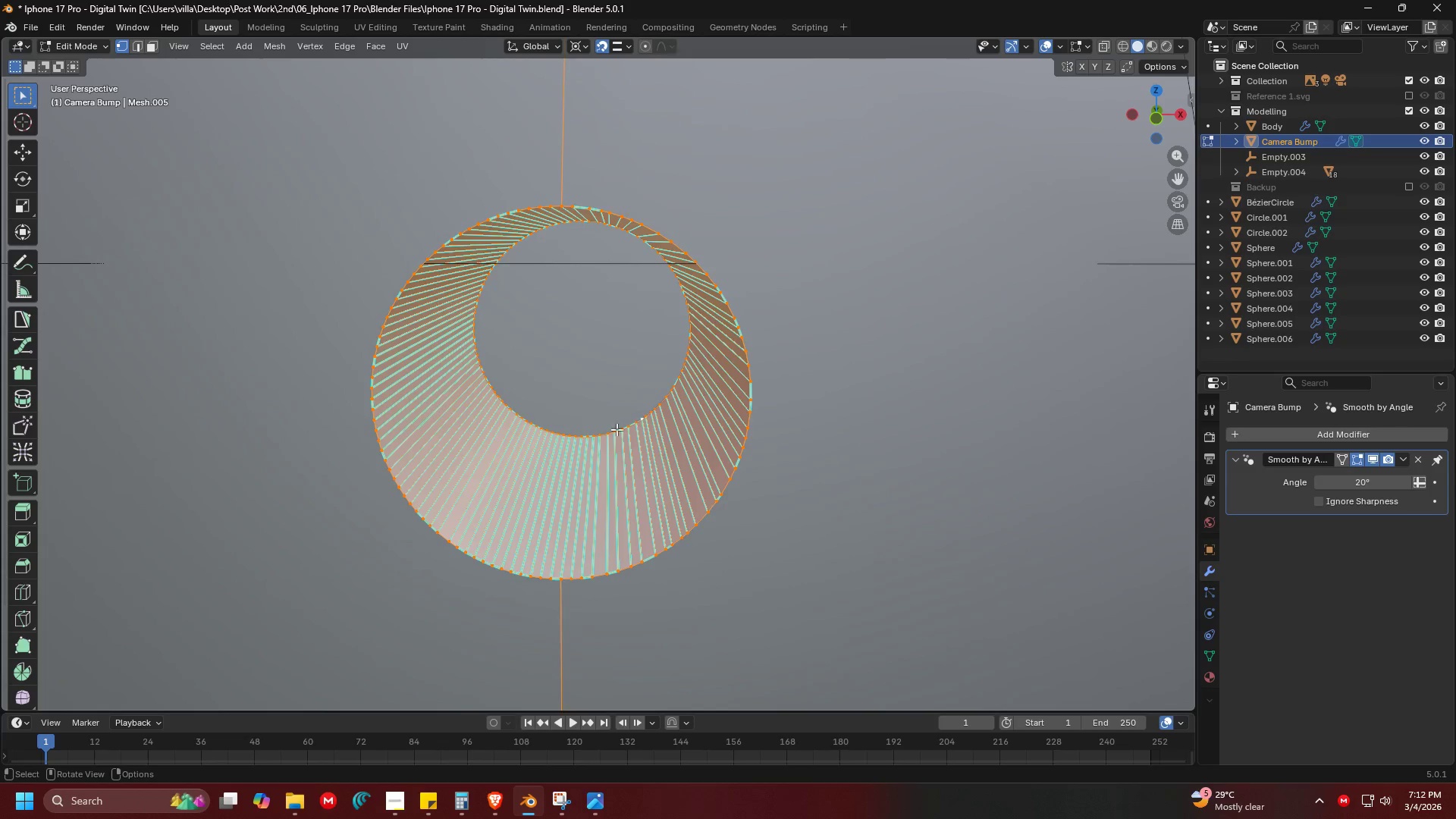 
scroll: coordinate [667, 412], scroll_direction: down, amount: 9.0
 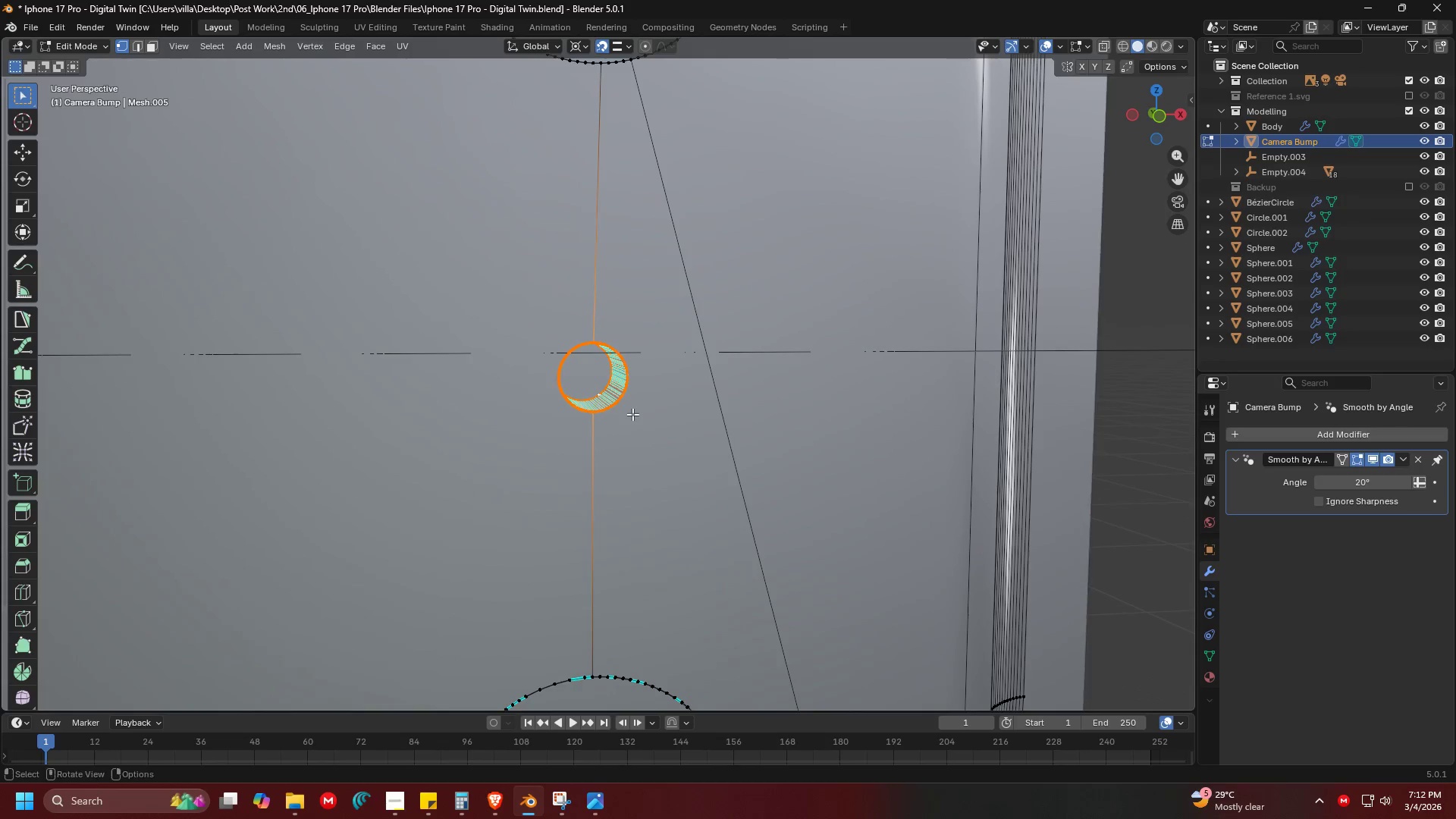 
type(31)
 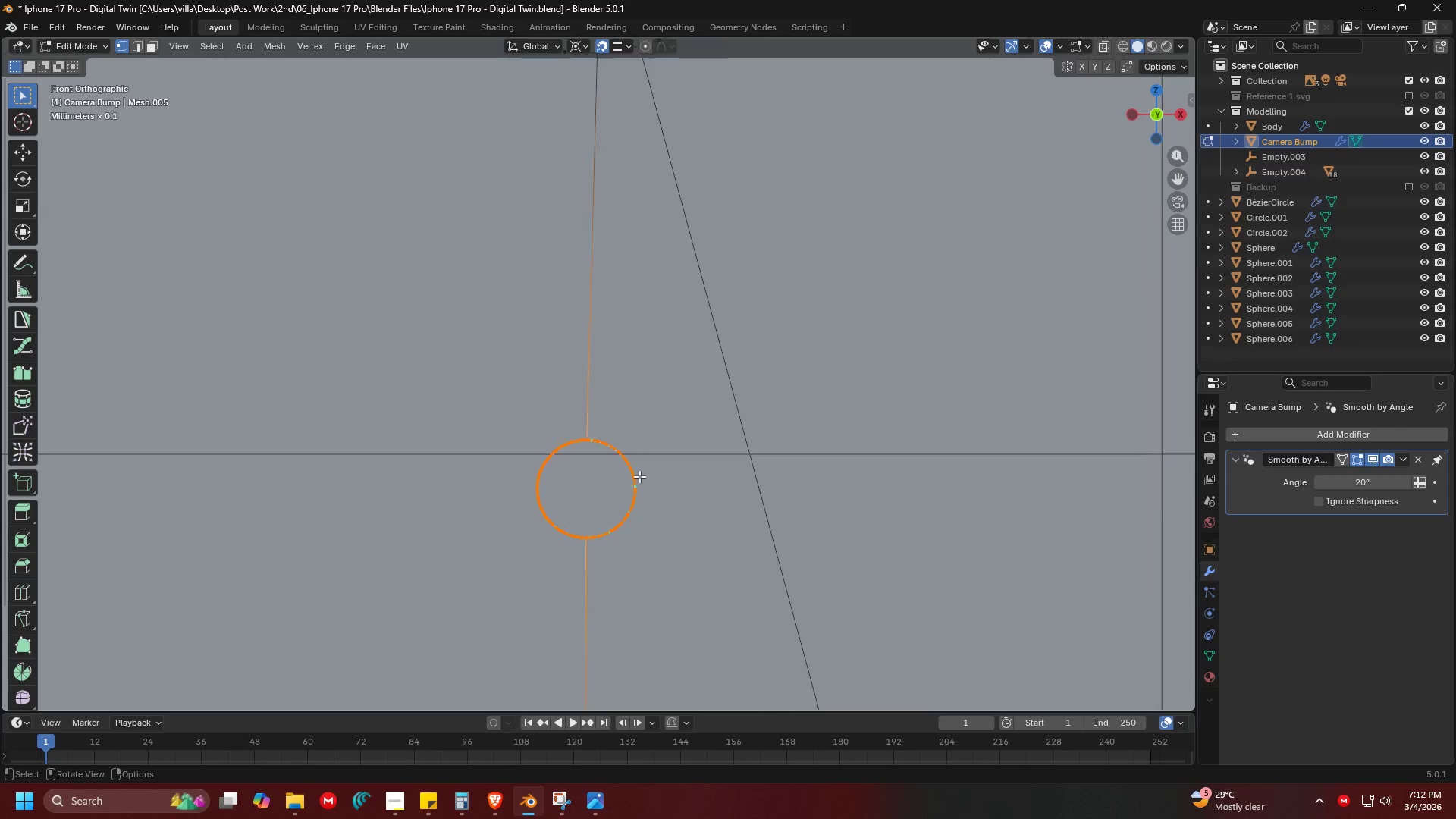 
scroll: coordinate [642, 399], scroll_direction: down, amount: 1.0
 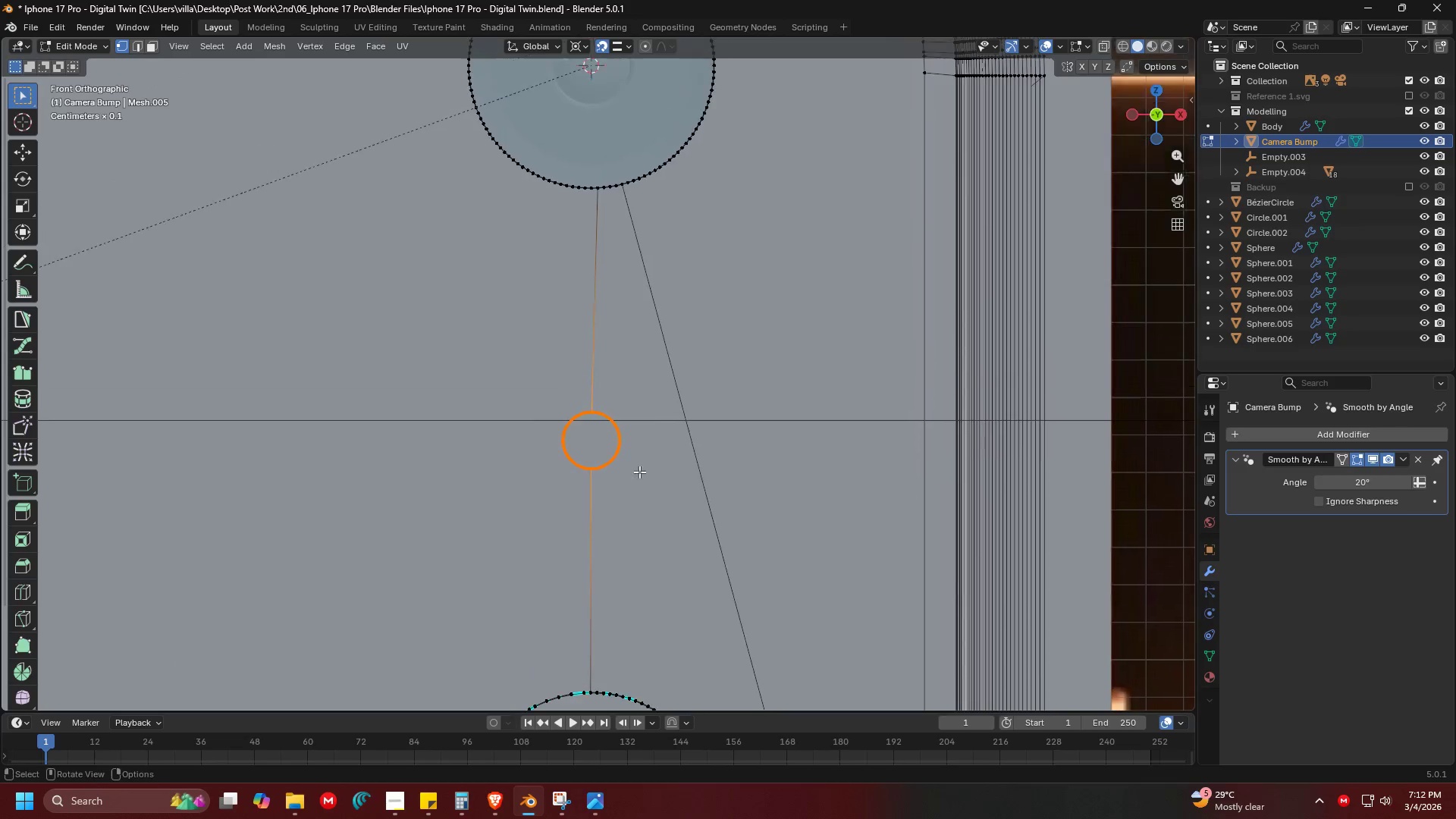 
key(Shift+ShiftLeft)
 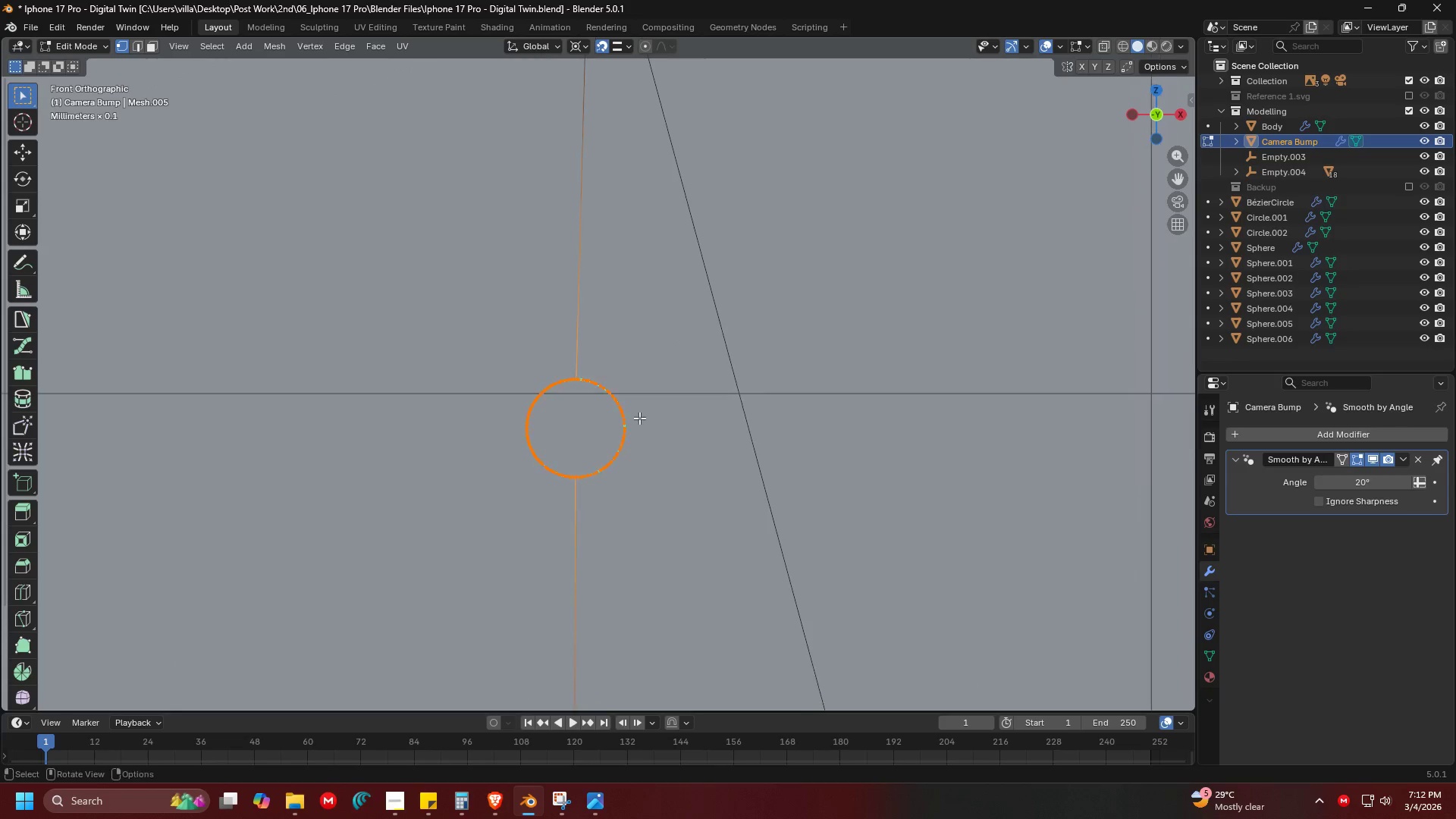 
scroll: coordinate [691, 520], scroll_direction: up, amount: 8.0
 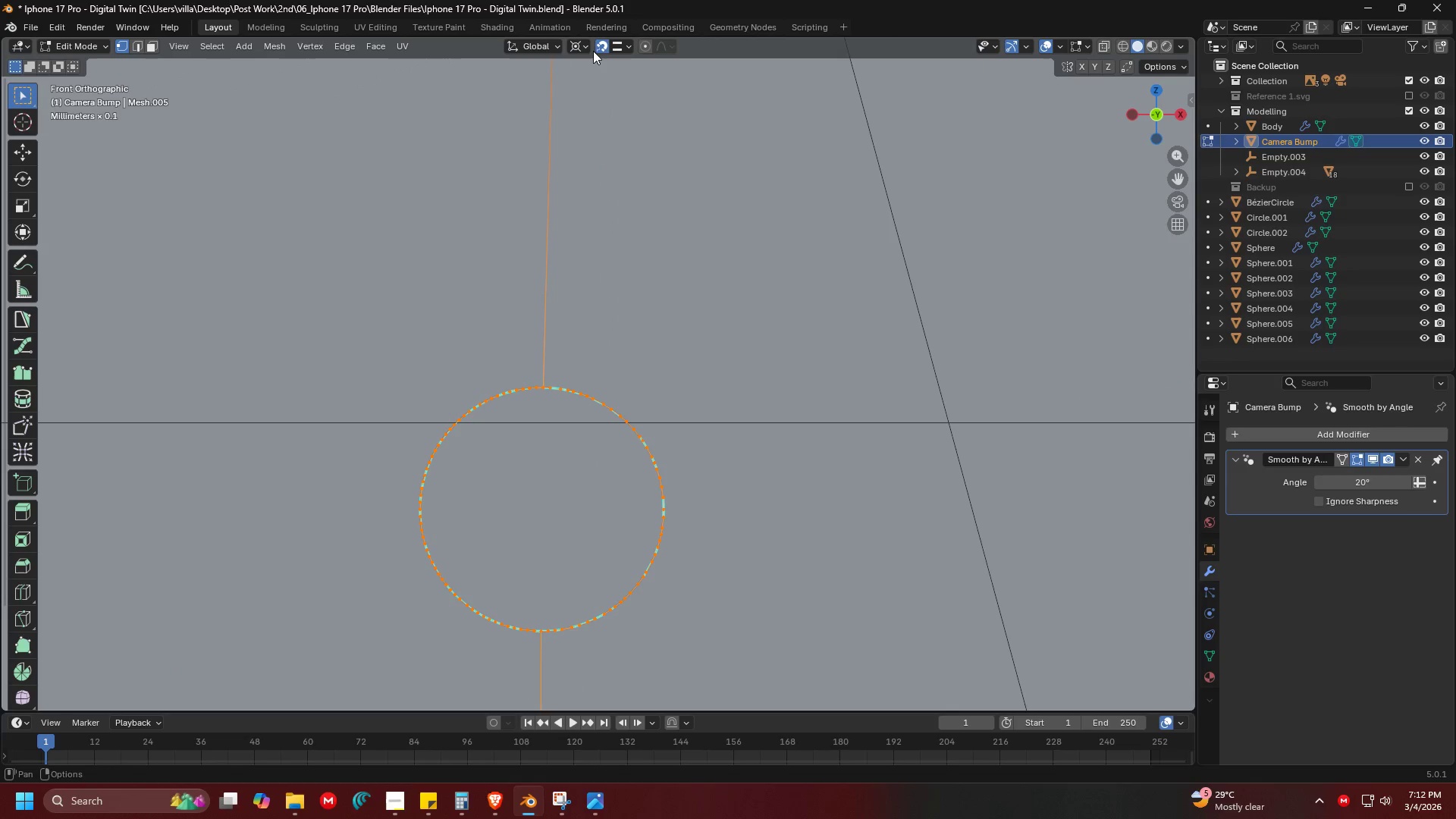 
left_click([583, 45])
 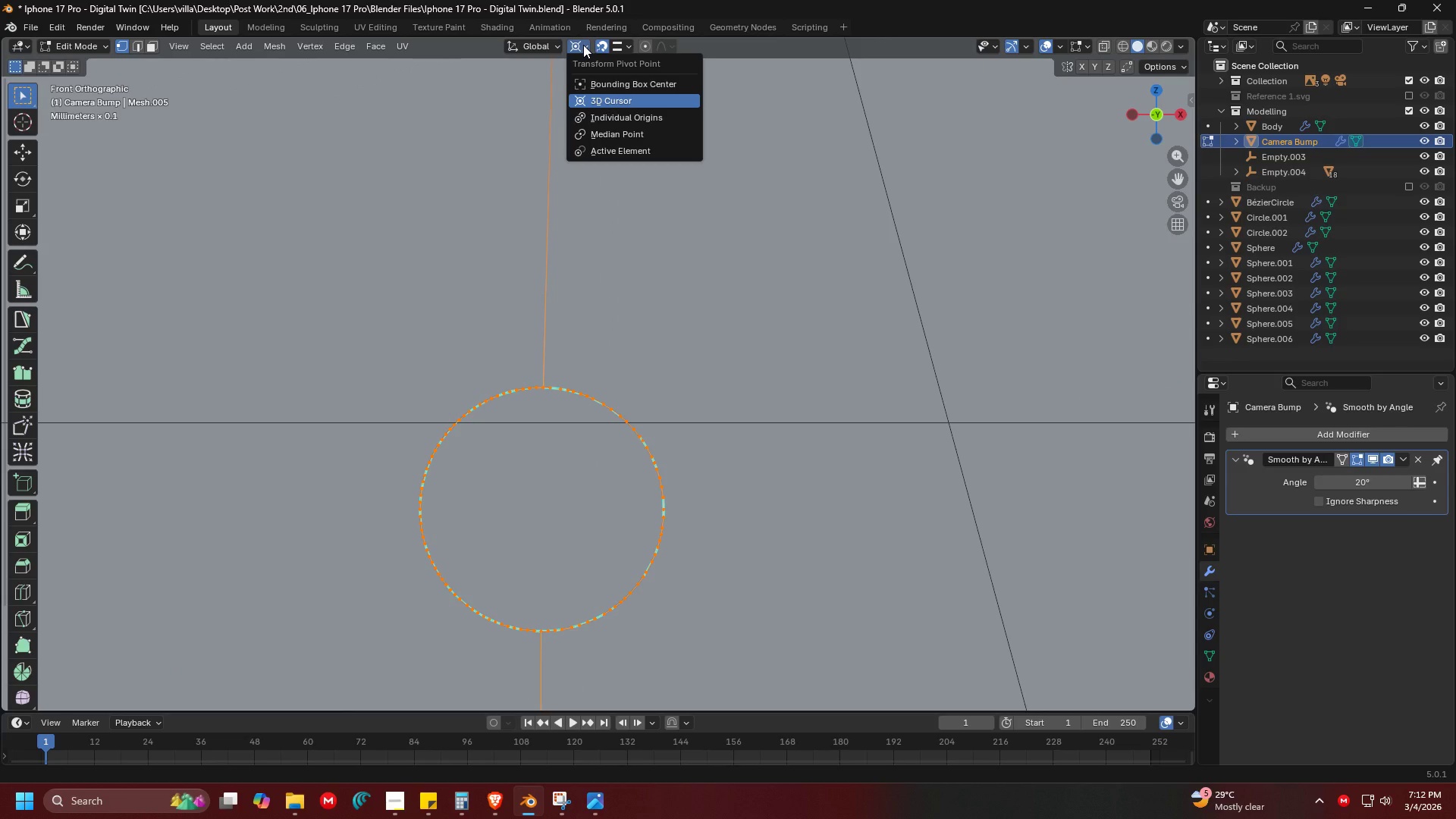 
left_click([583, 45])
 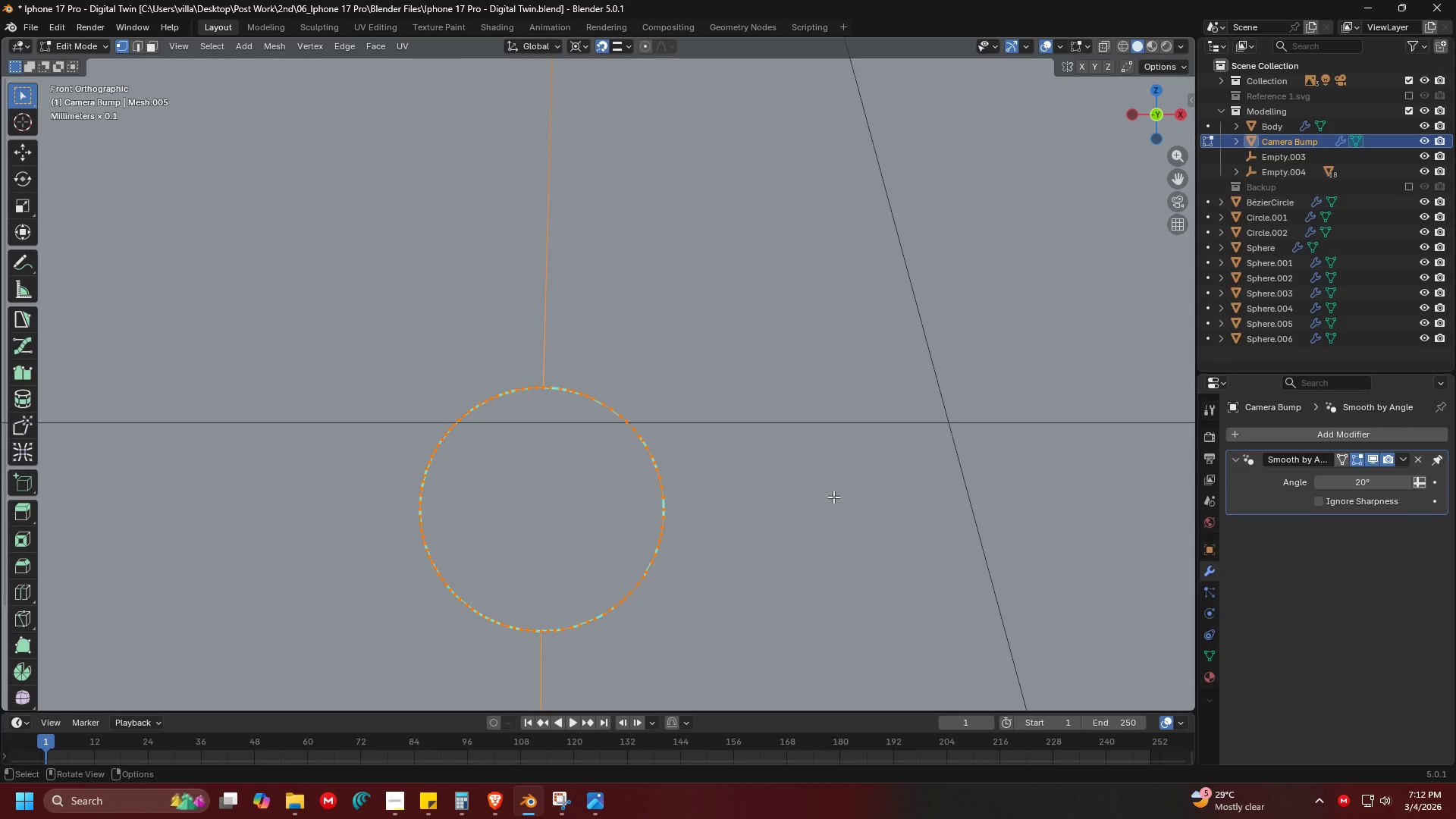 
key(S)
 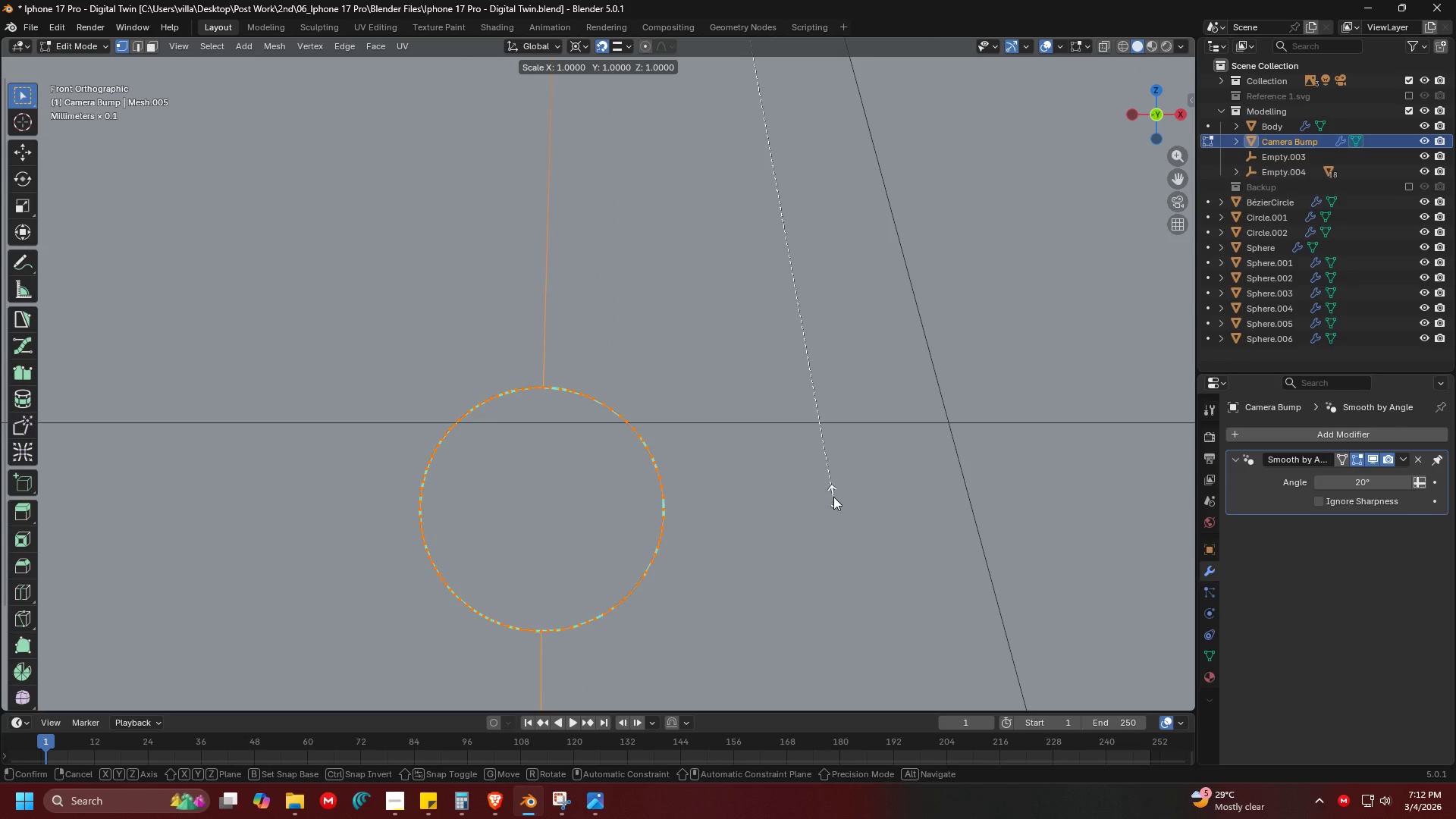 
key(Shift+ShiftLeft)
 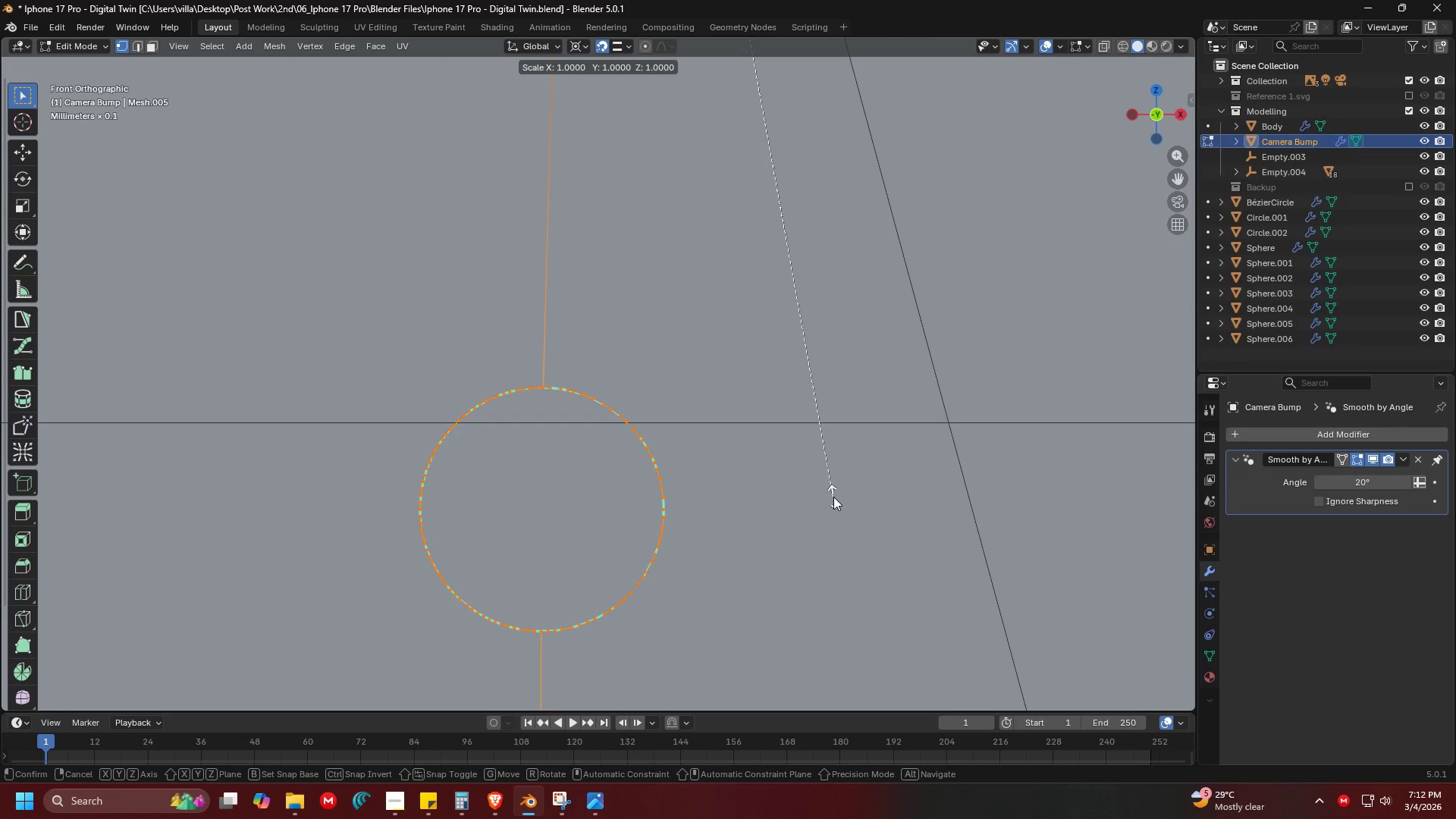 
key(Shift+X)
 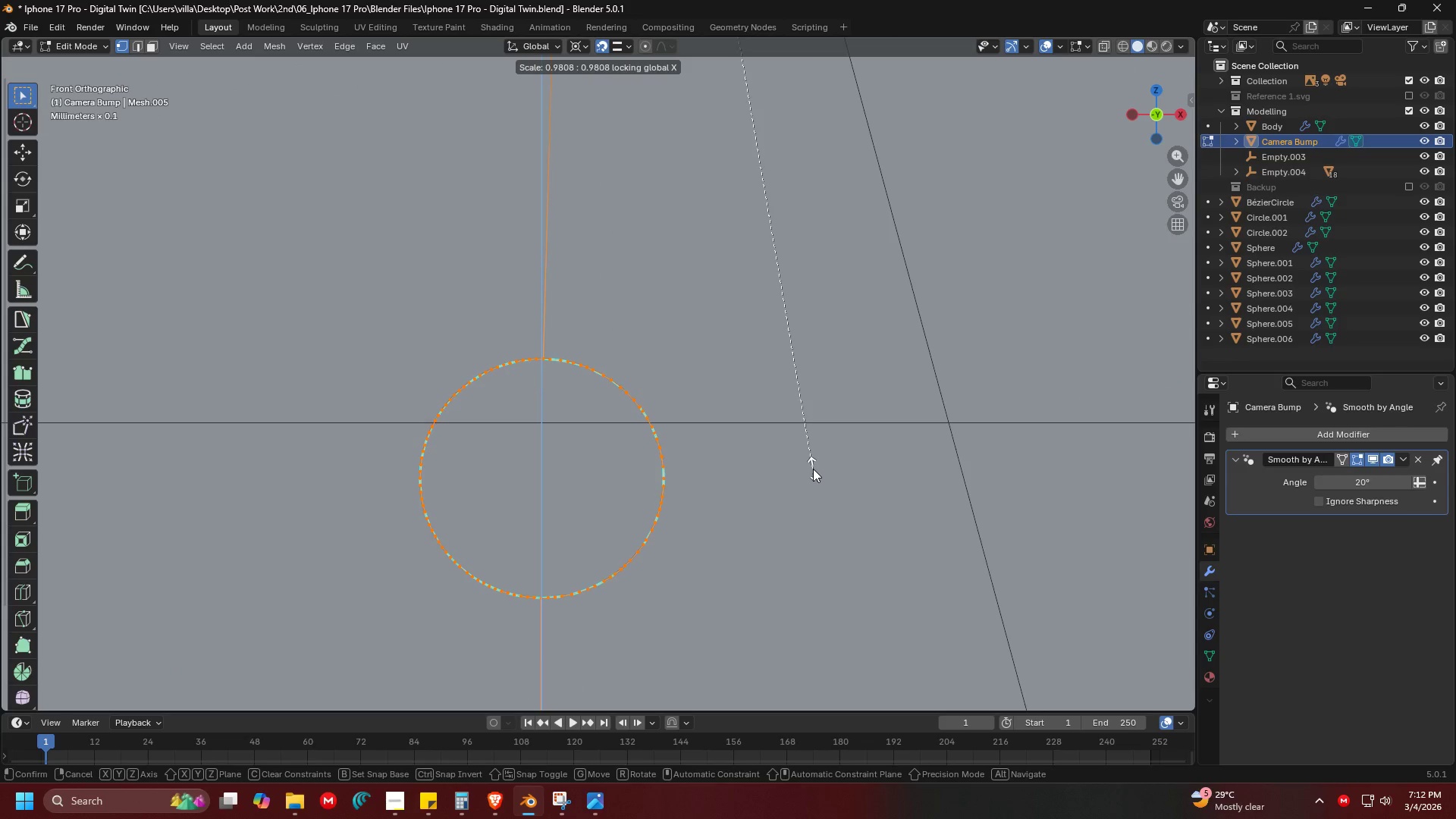 
key(Escape)
 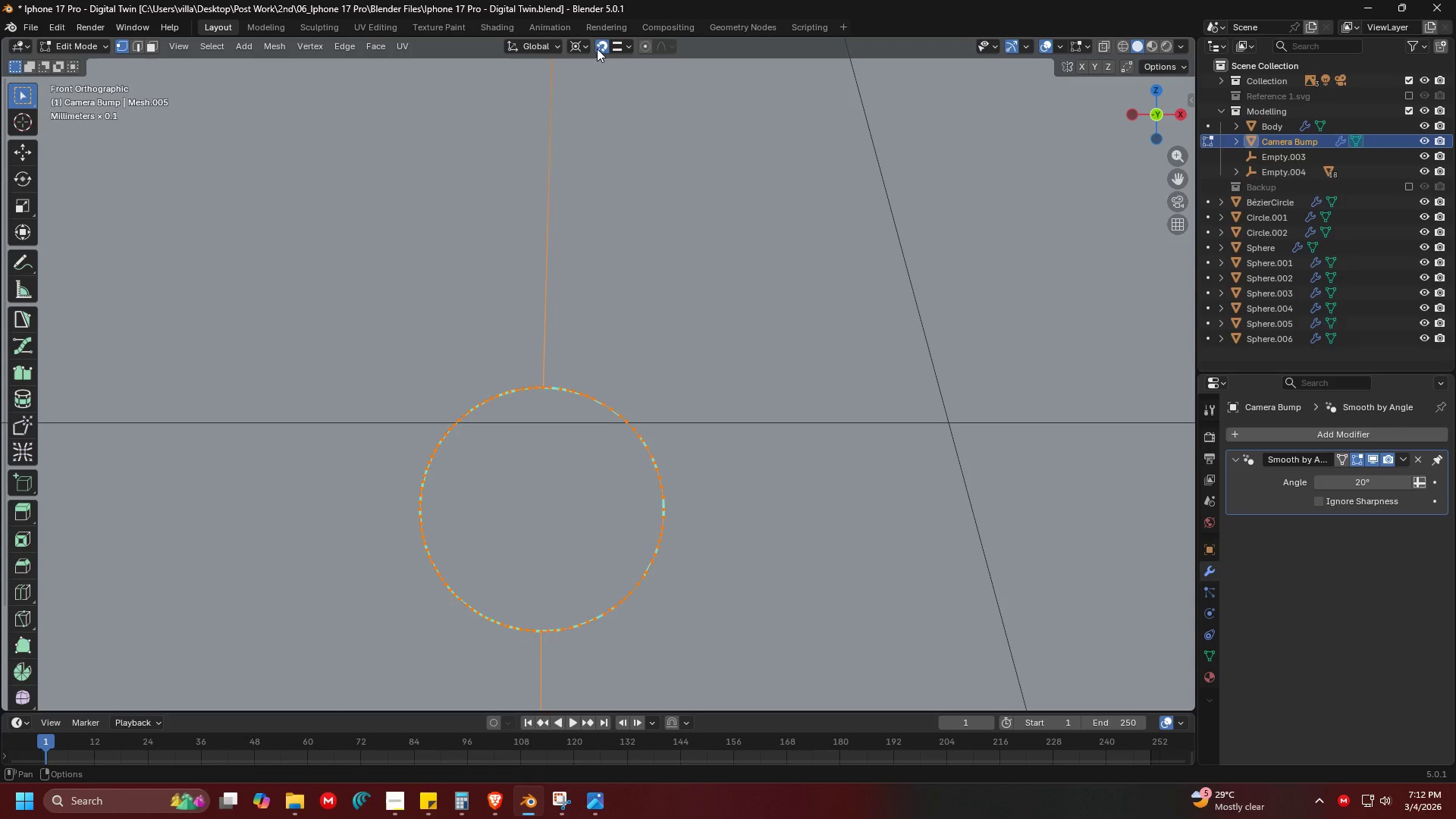 
double_click([577, 50])
 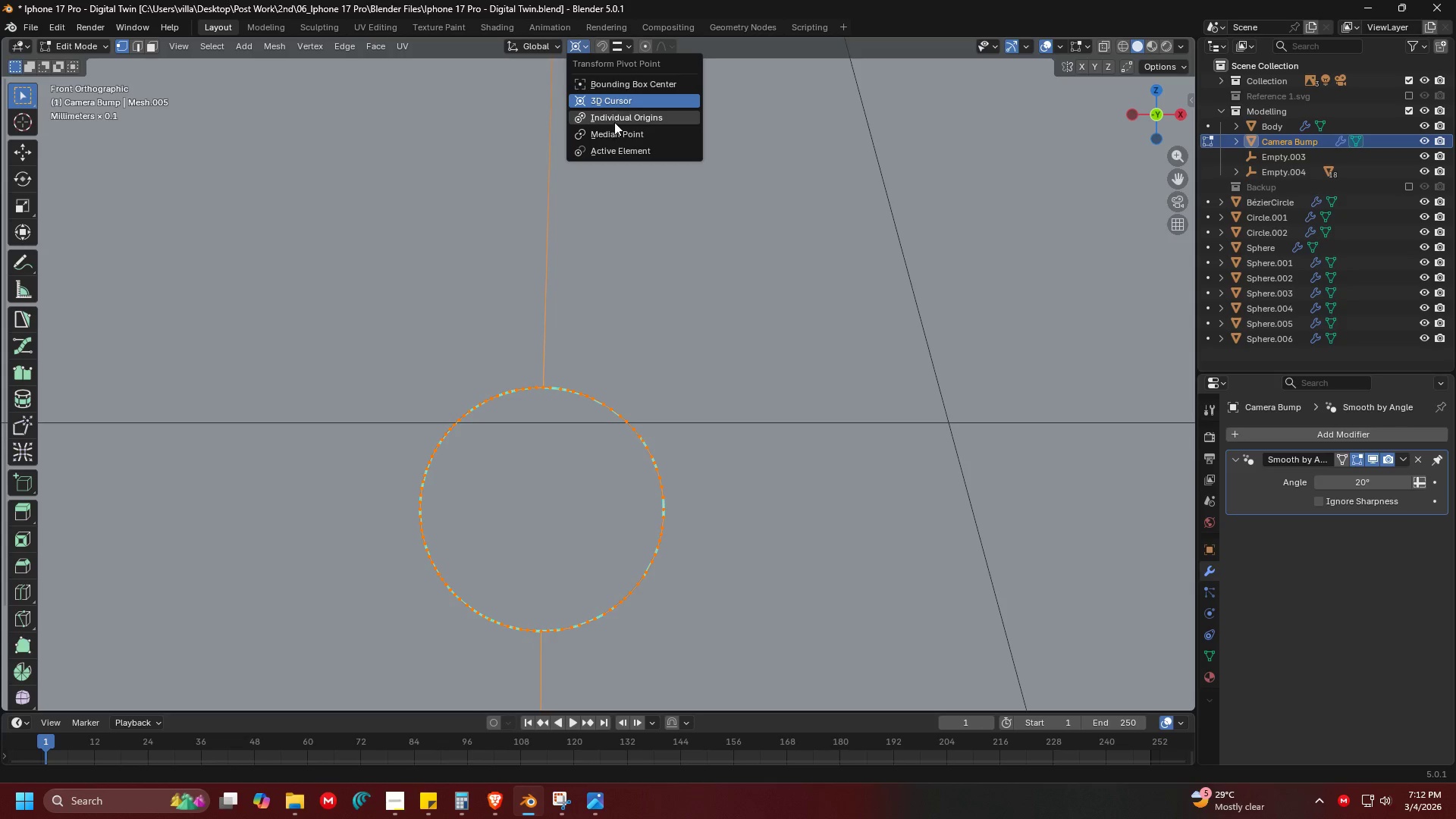 
left_click([615, 121])
 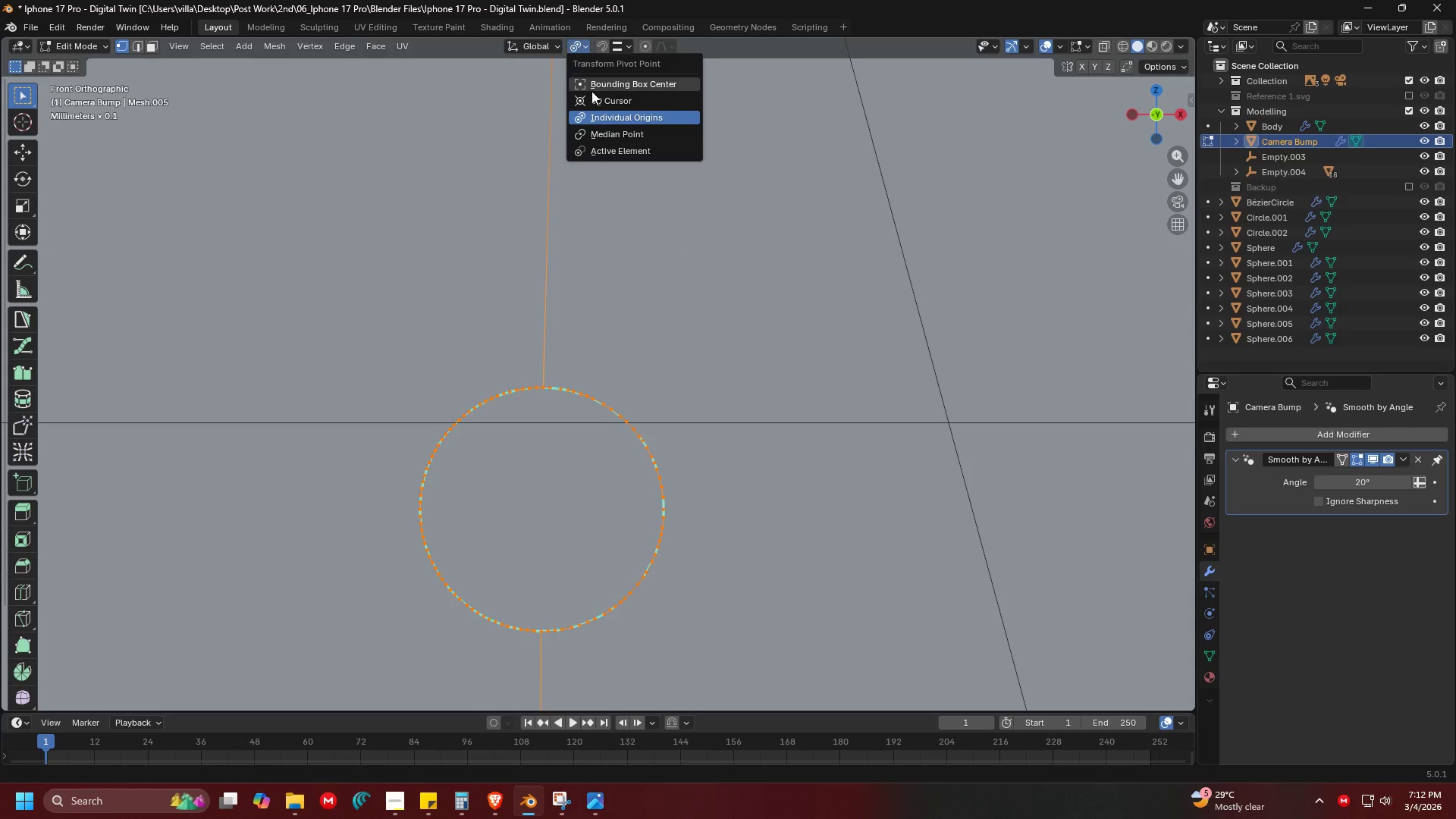 
left_click([611, 137])
 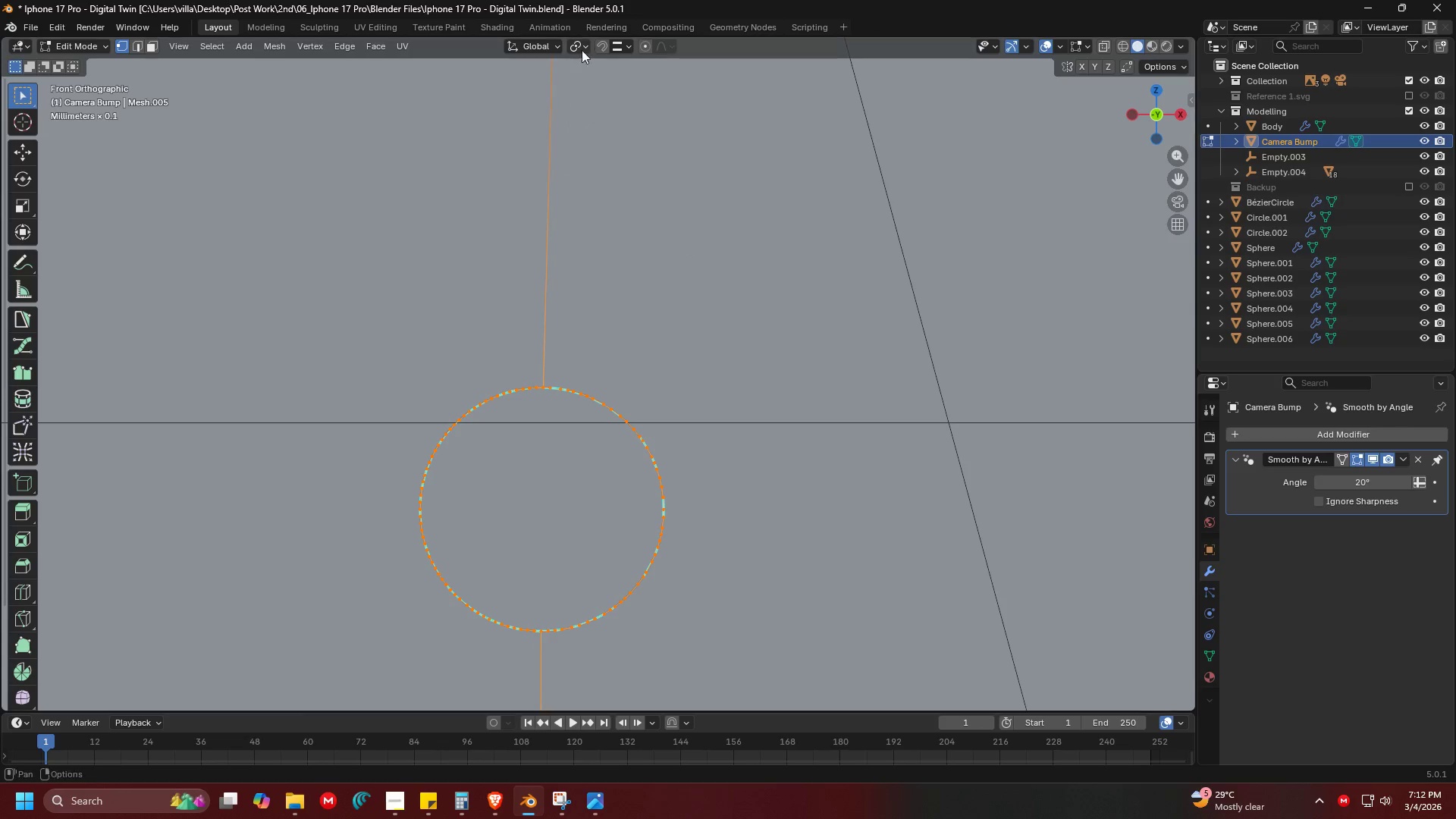 
key(Shift+ShiftLeft)
 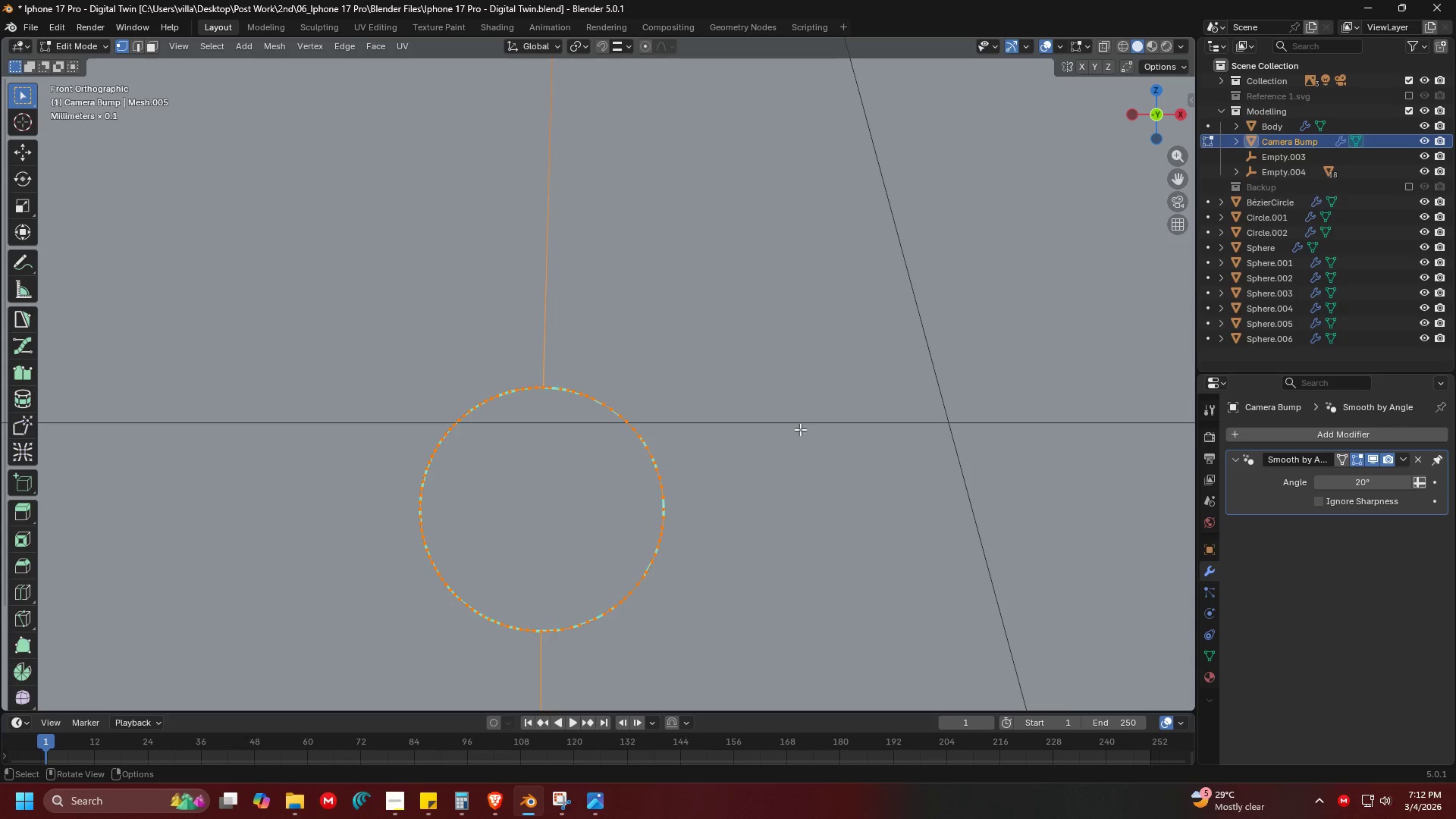 
key(S)
 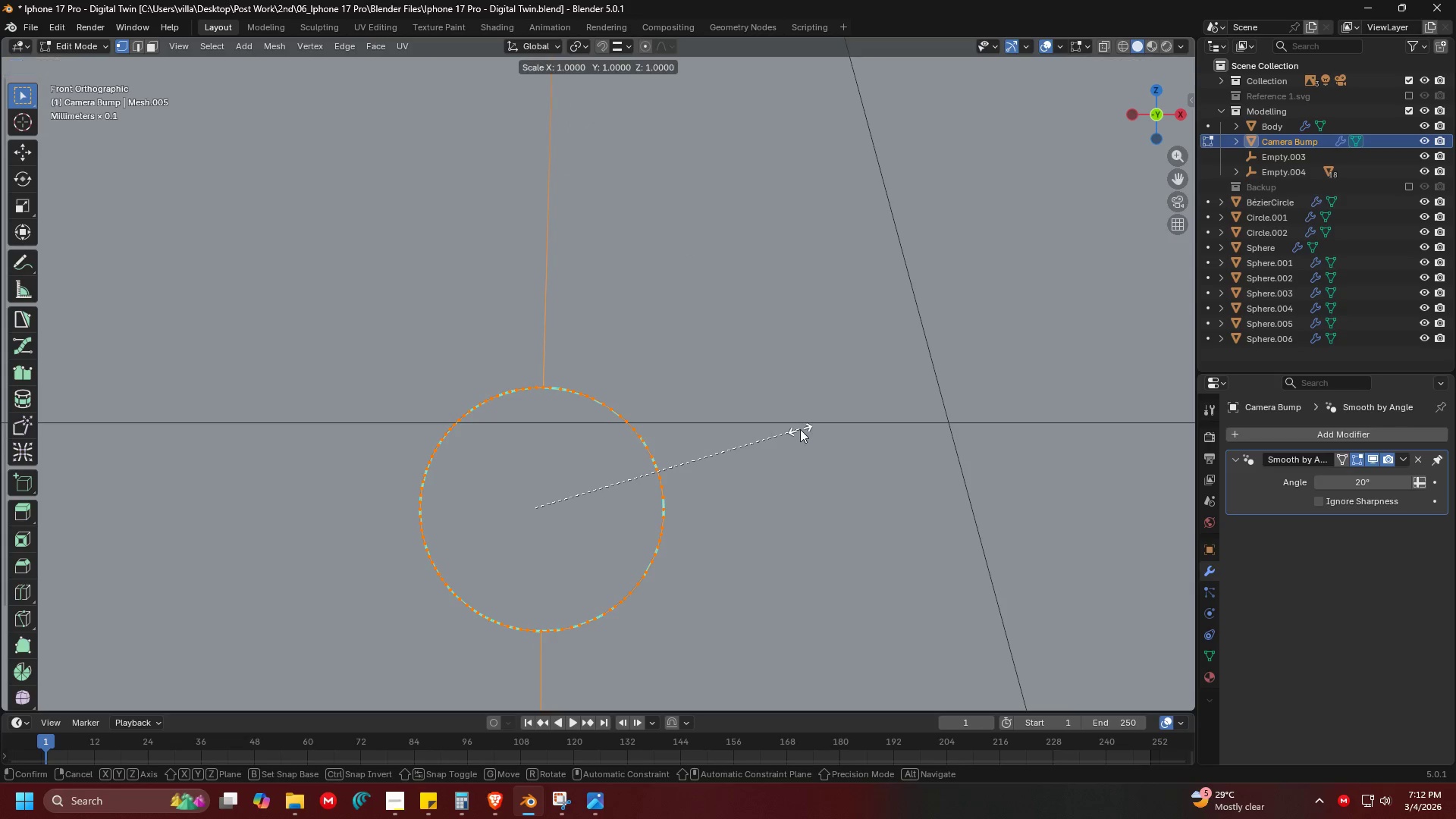 
key(Shift+ShiftLeft)
 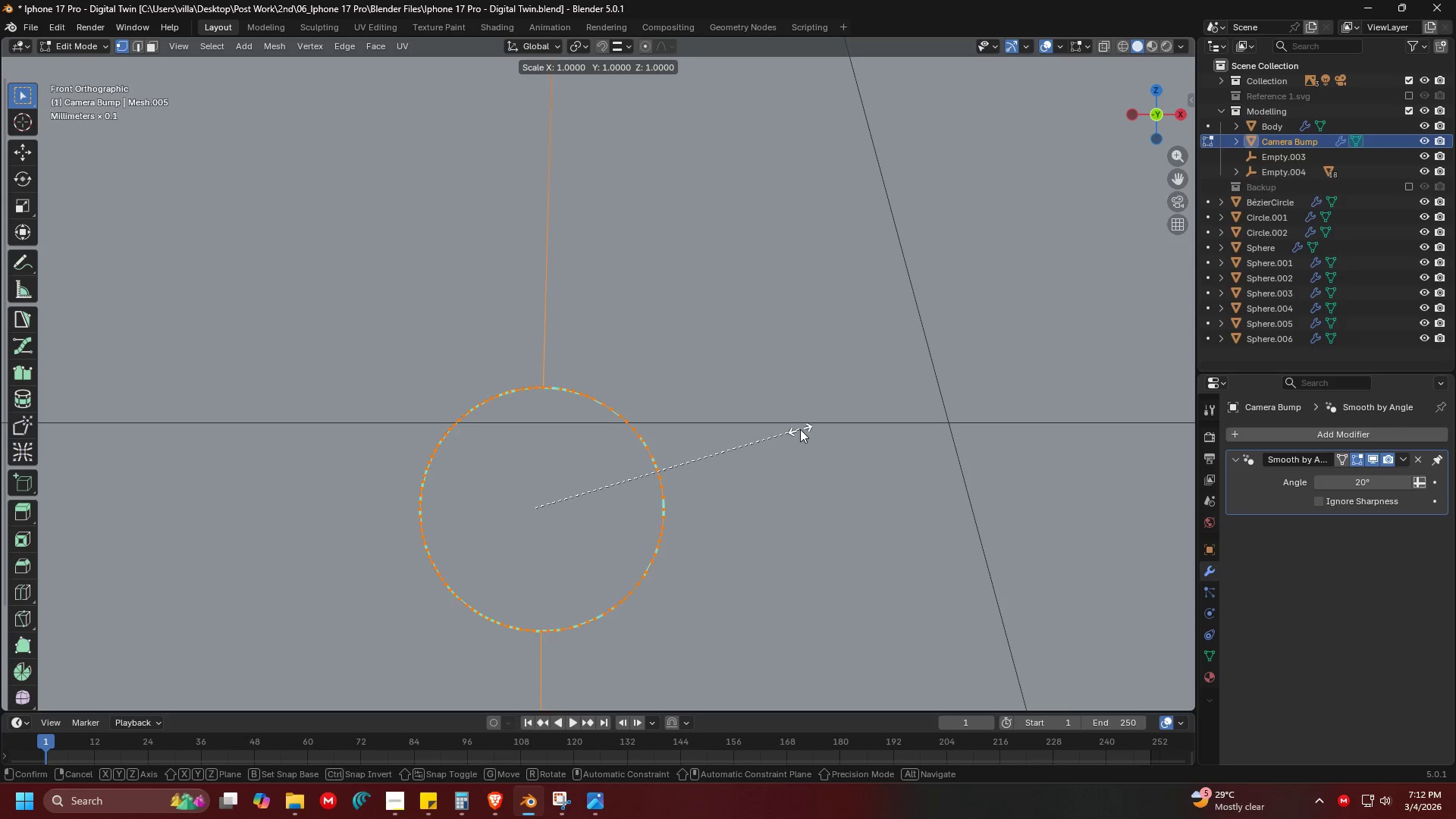 
key(Shift+Z)
 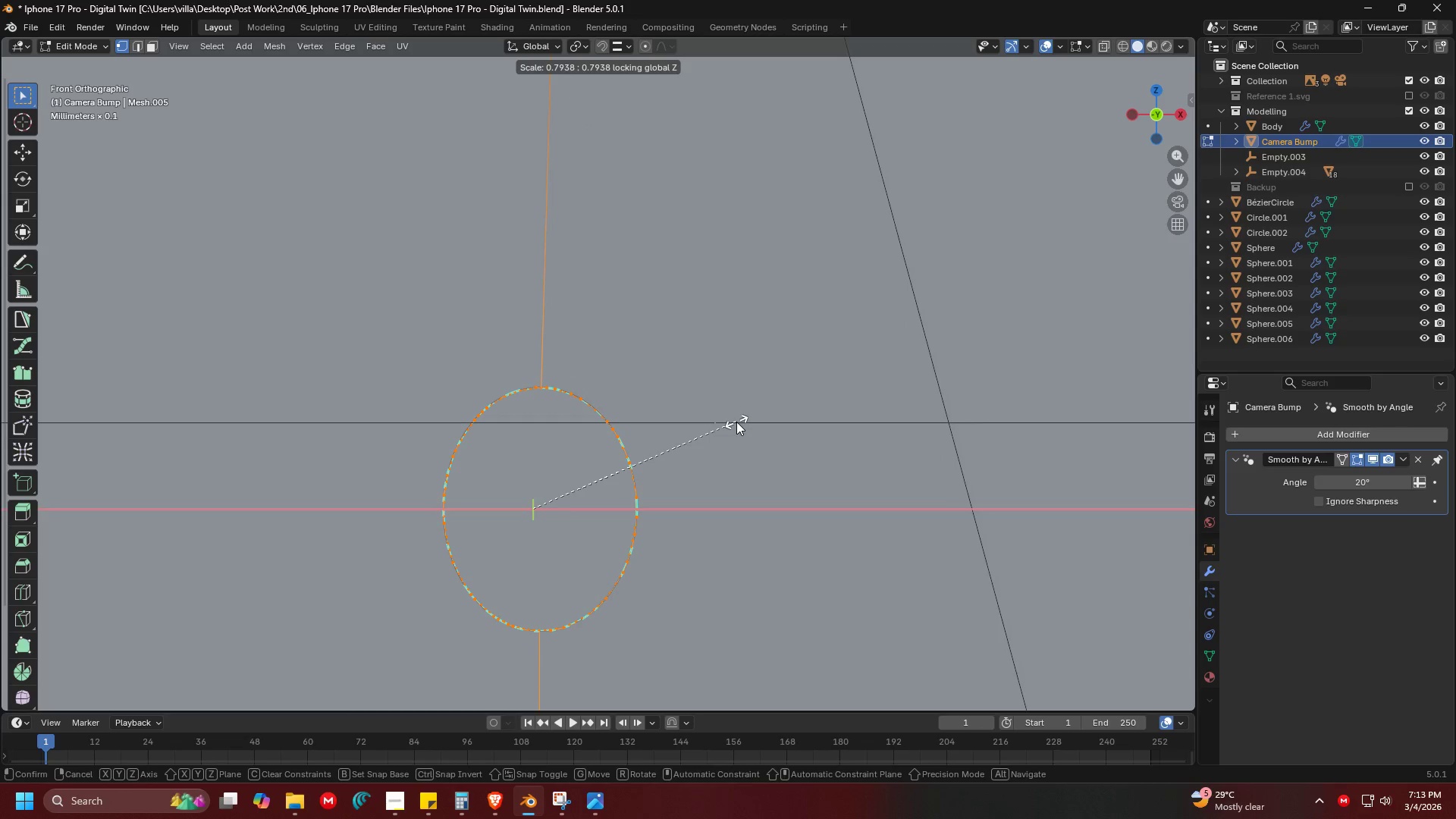 
key(Shift+Y)
 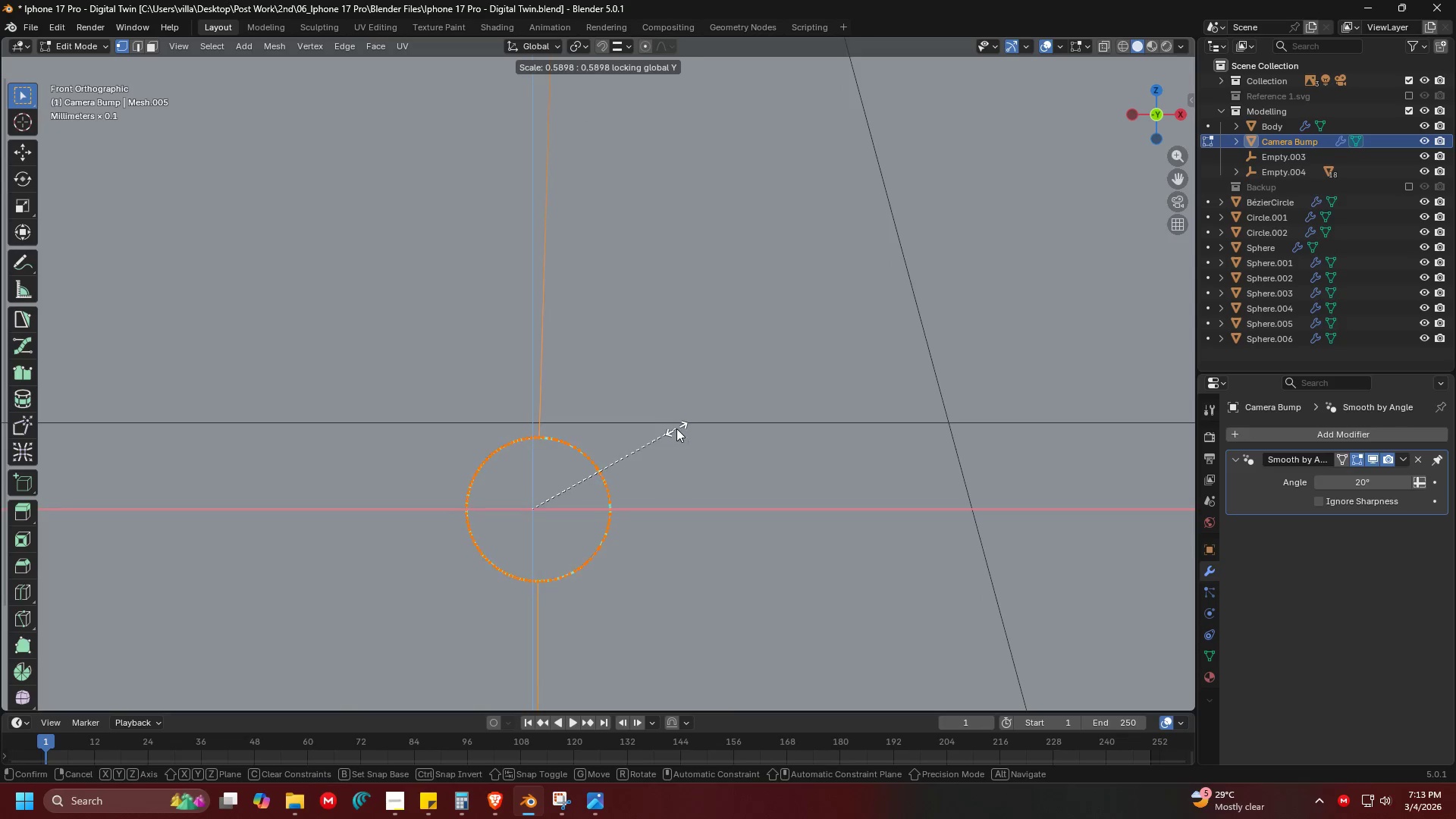 
left_click([667, 431])
 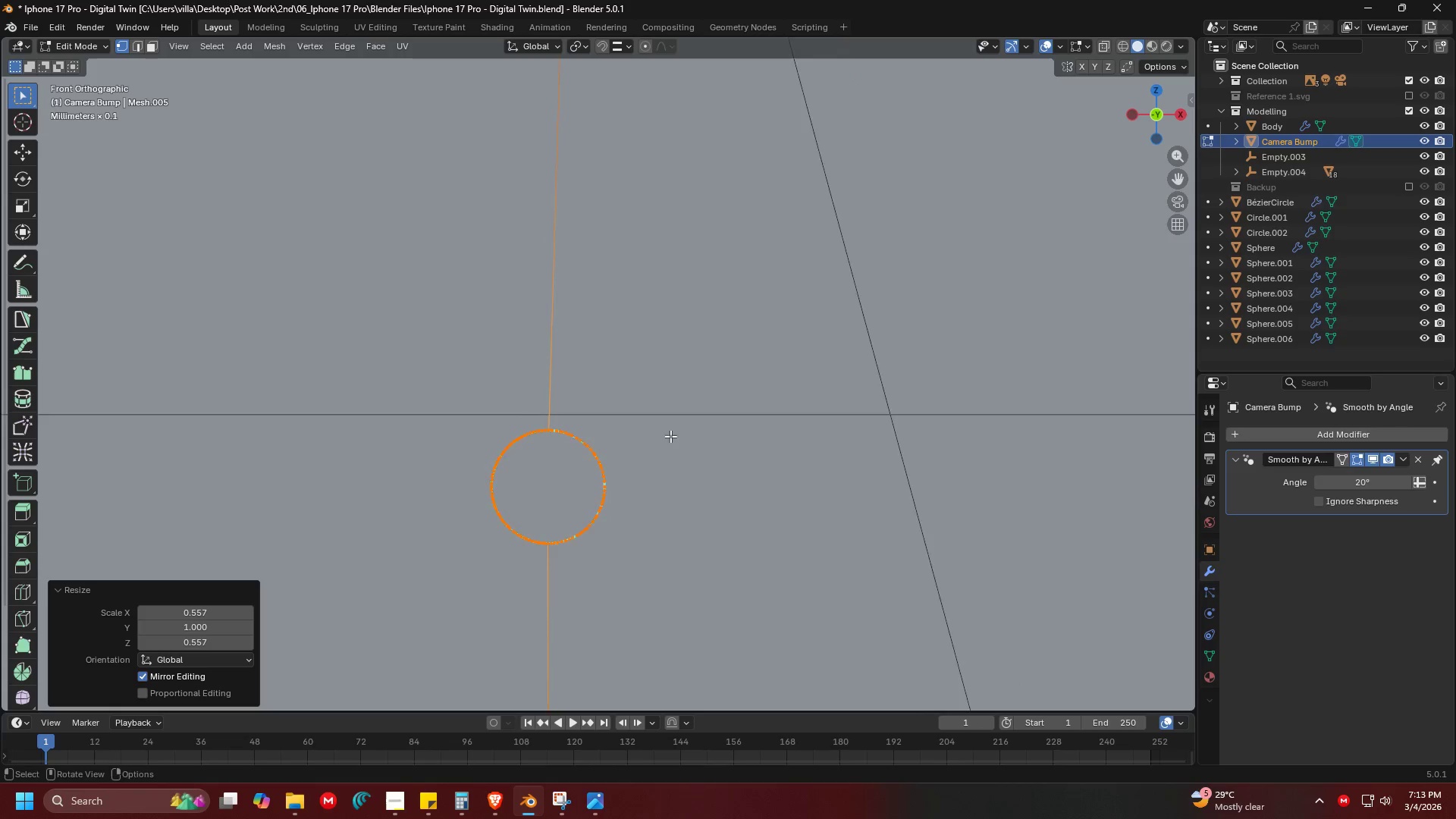 
key(Shift+ShiftLeft)
 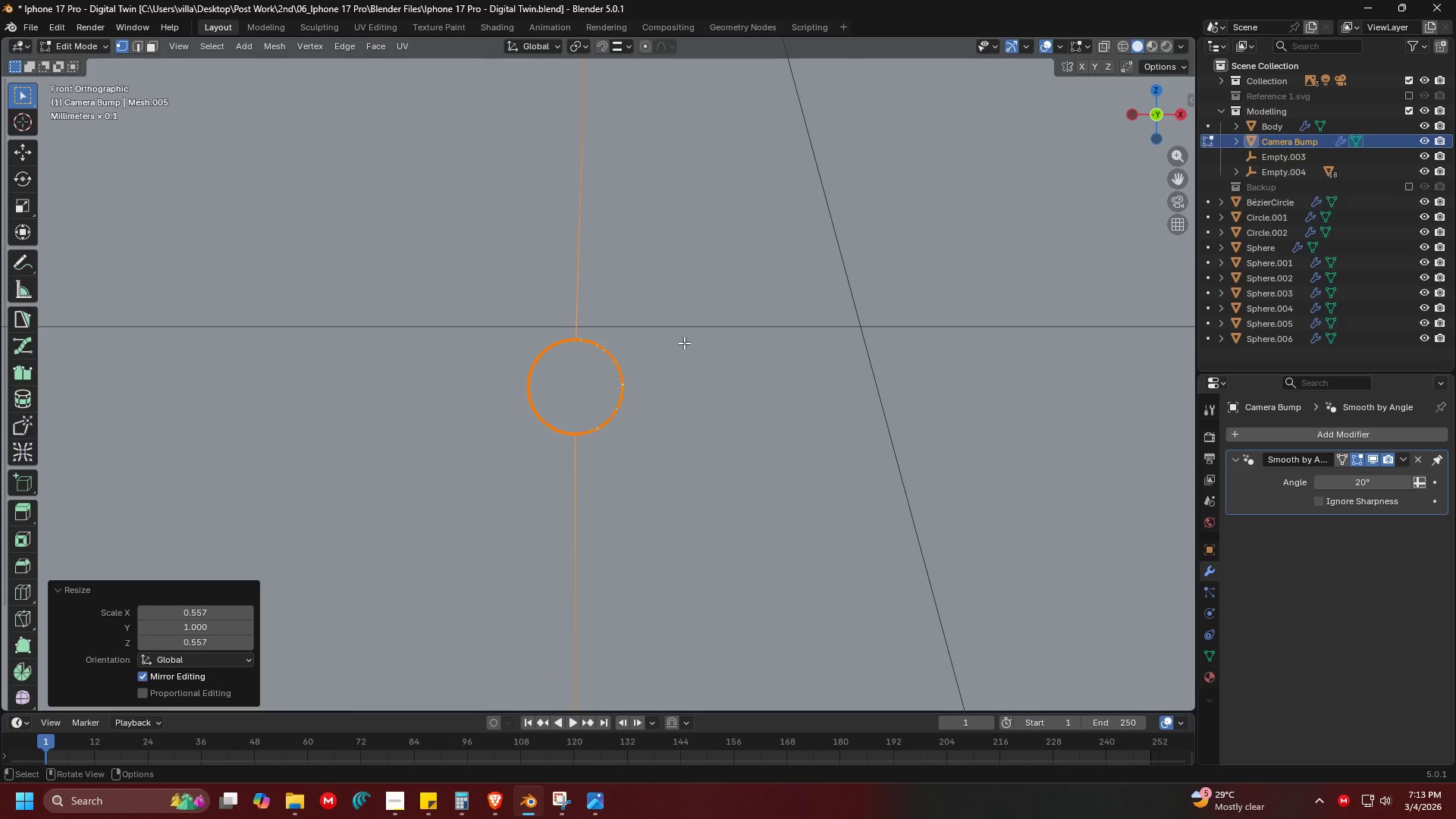 
scroll: coordinate [670, 436], scroll_direction: down, amount: 2.0
 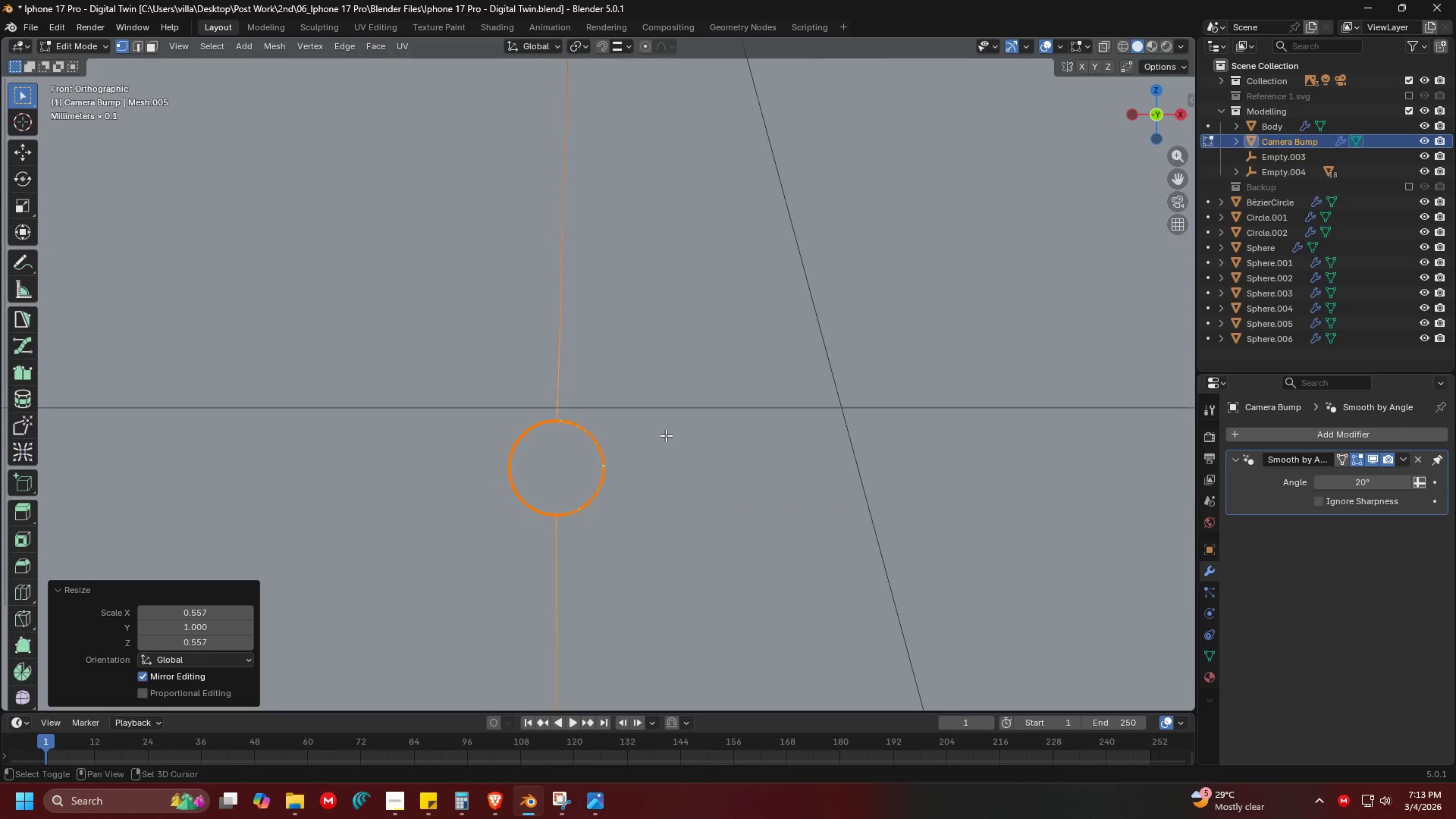 
key(Alt+H)
 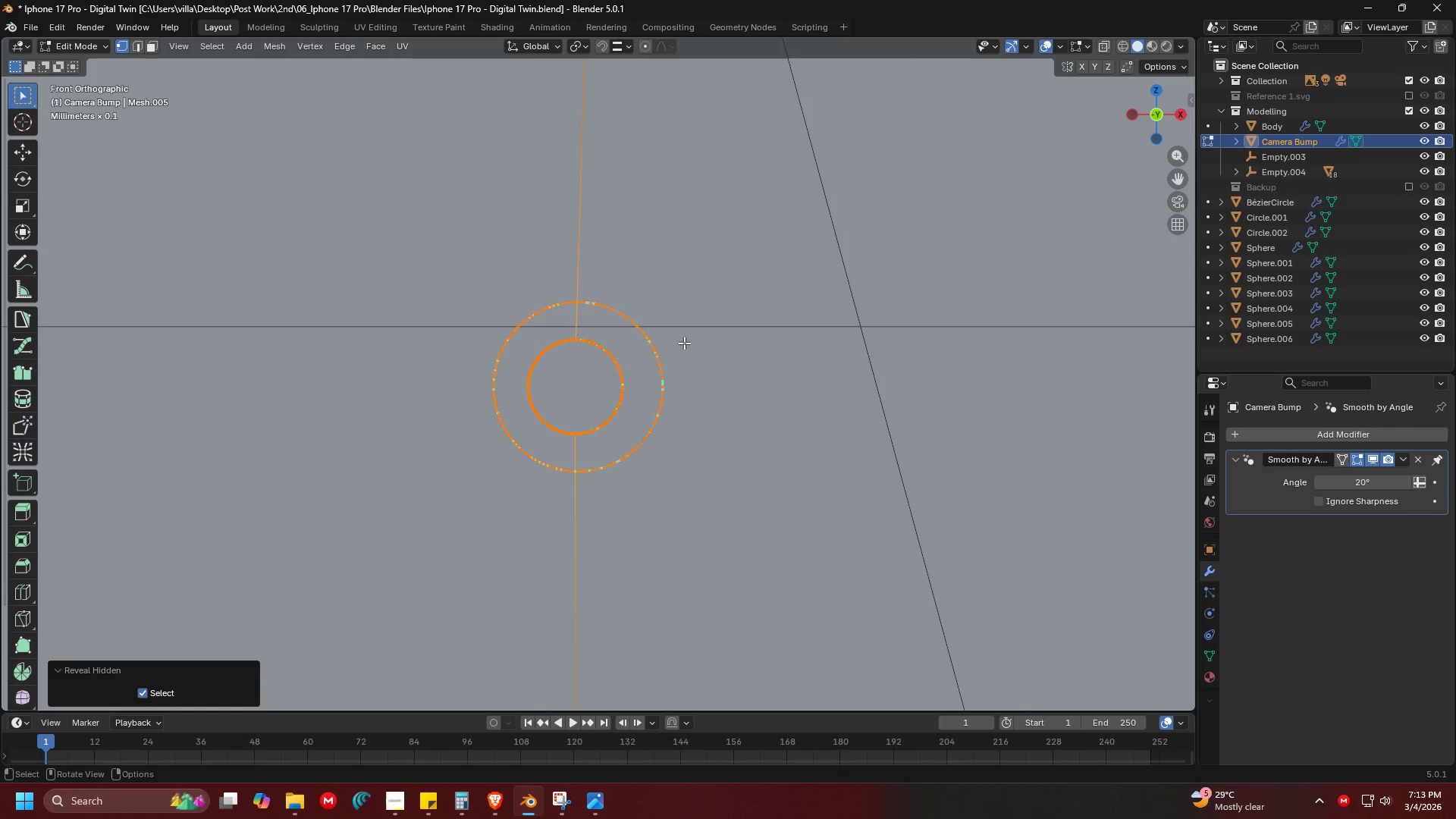 
scroll: coordinate [669, 356], scroll_direction: up, amount: 4.0
 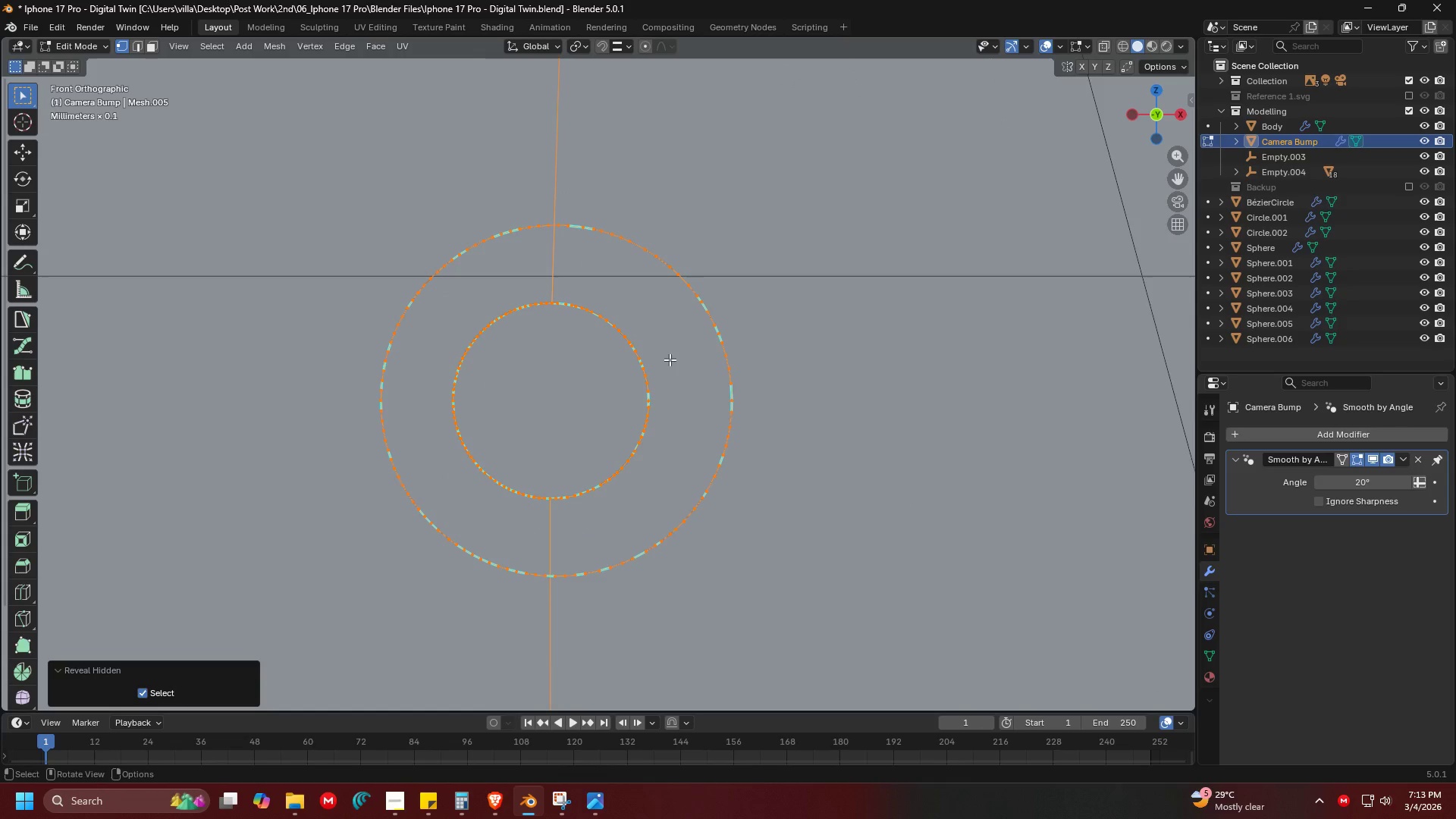 
key(G)
 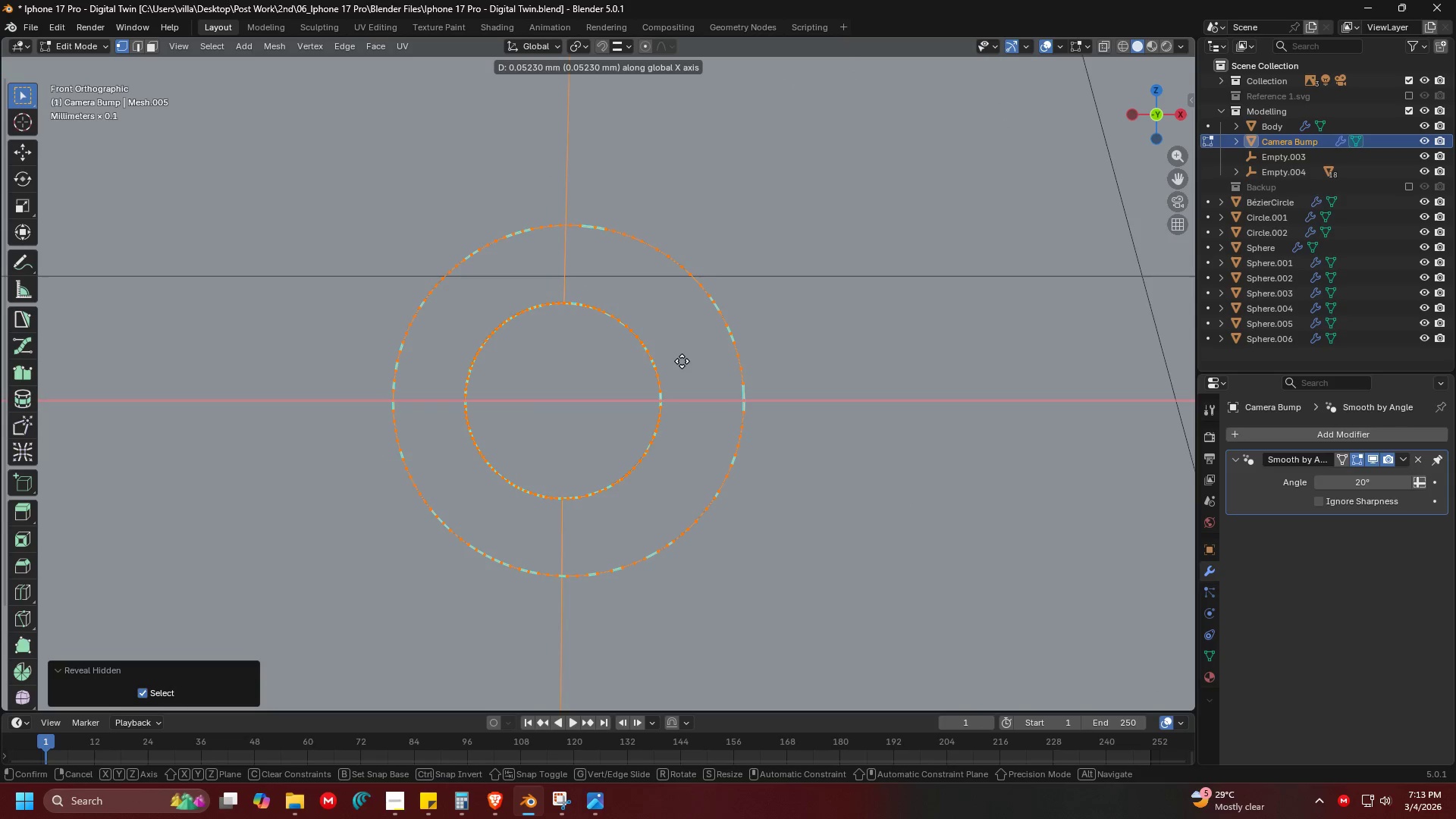 
key(Escape)
 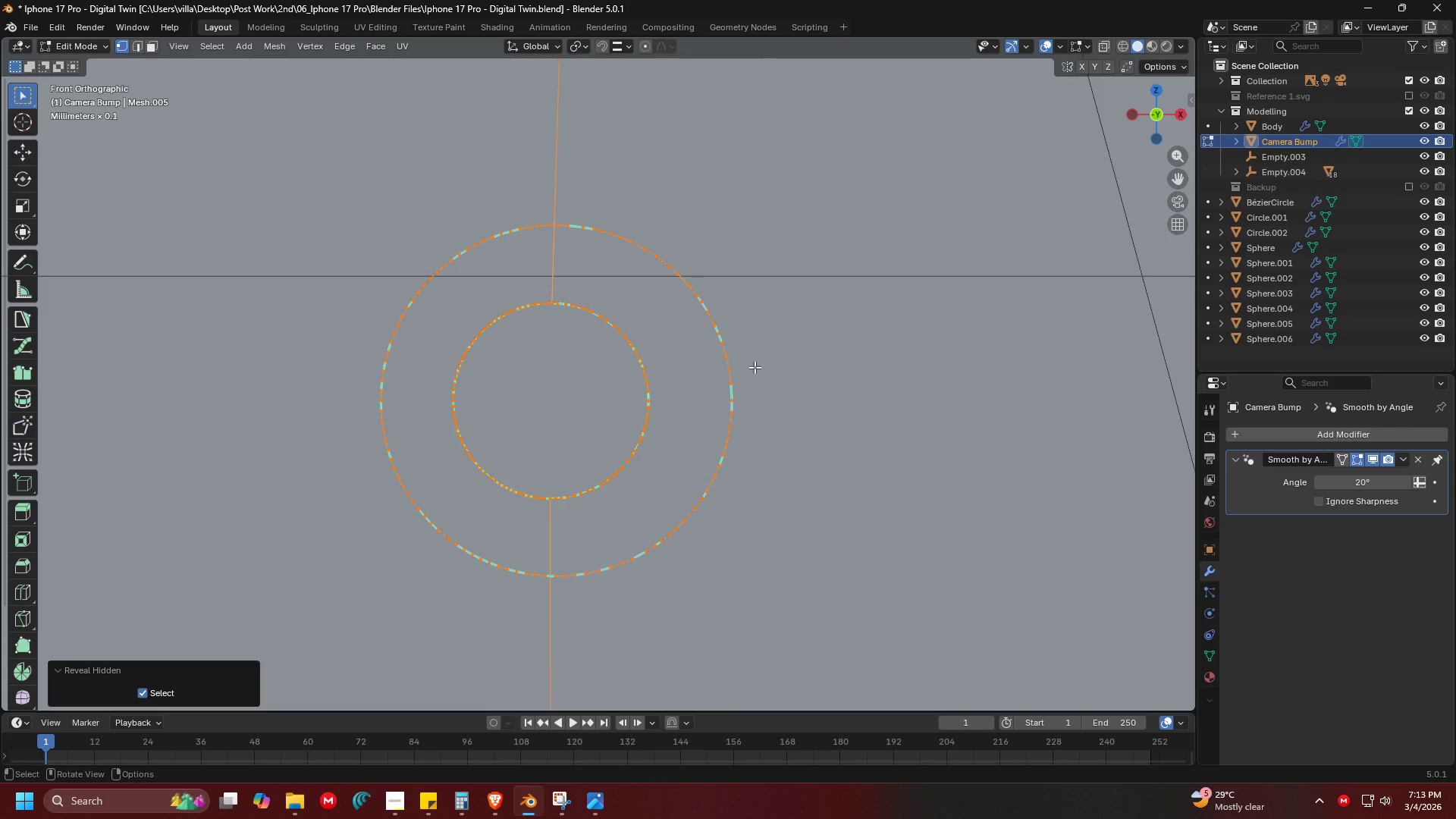 
hold_key(key=ControlLeft, duration=0.91)
hold_key(key=AltLeft, duration=0.73)
left_click([730, 401])
 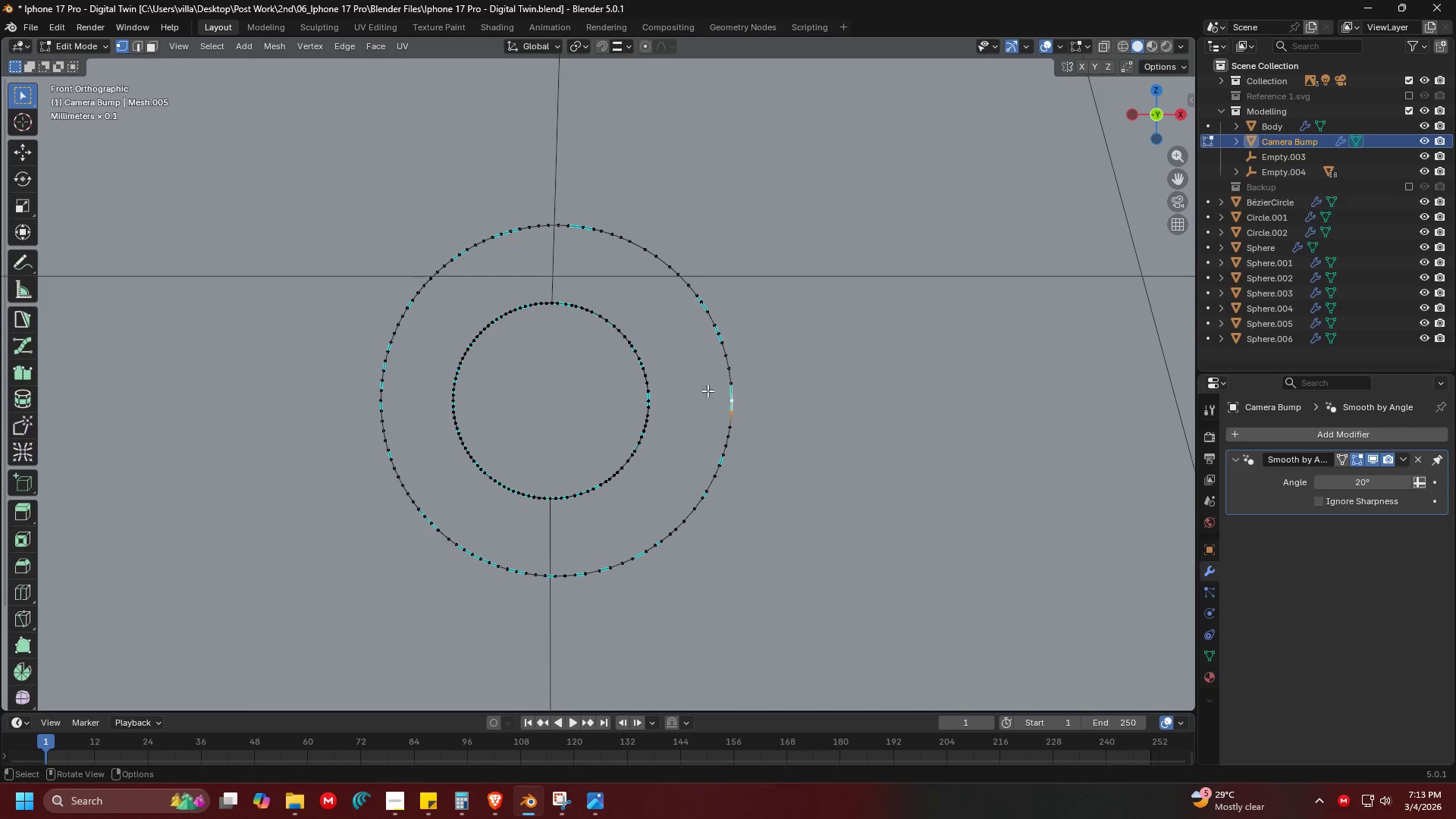 
key(Control+ControlLeft)
 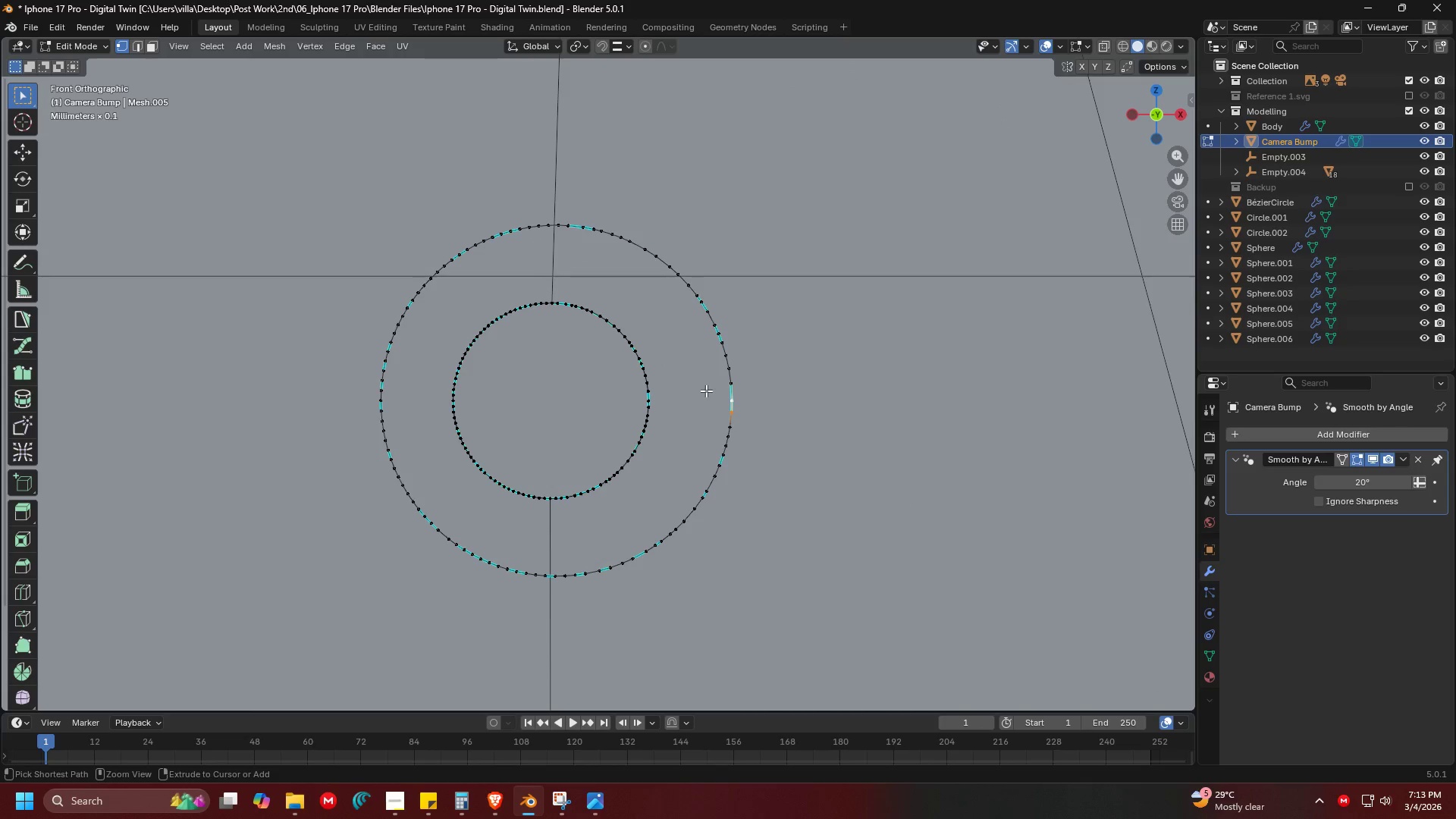 
key(Control+Z)
 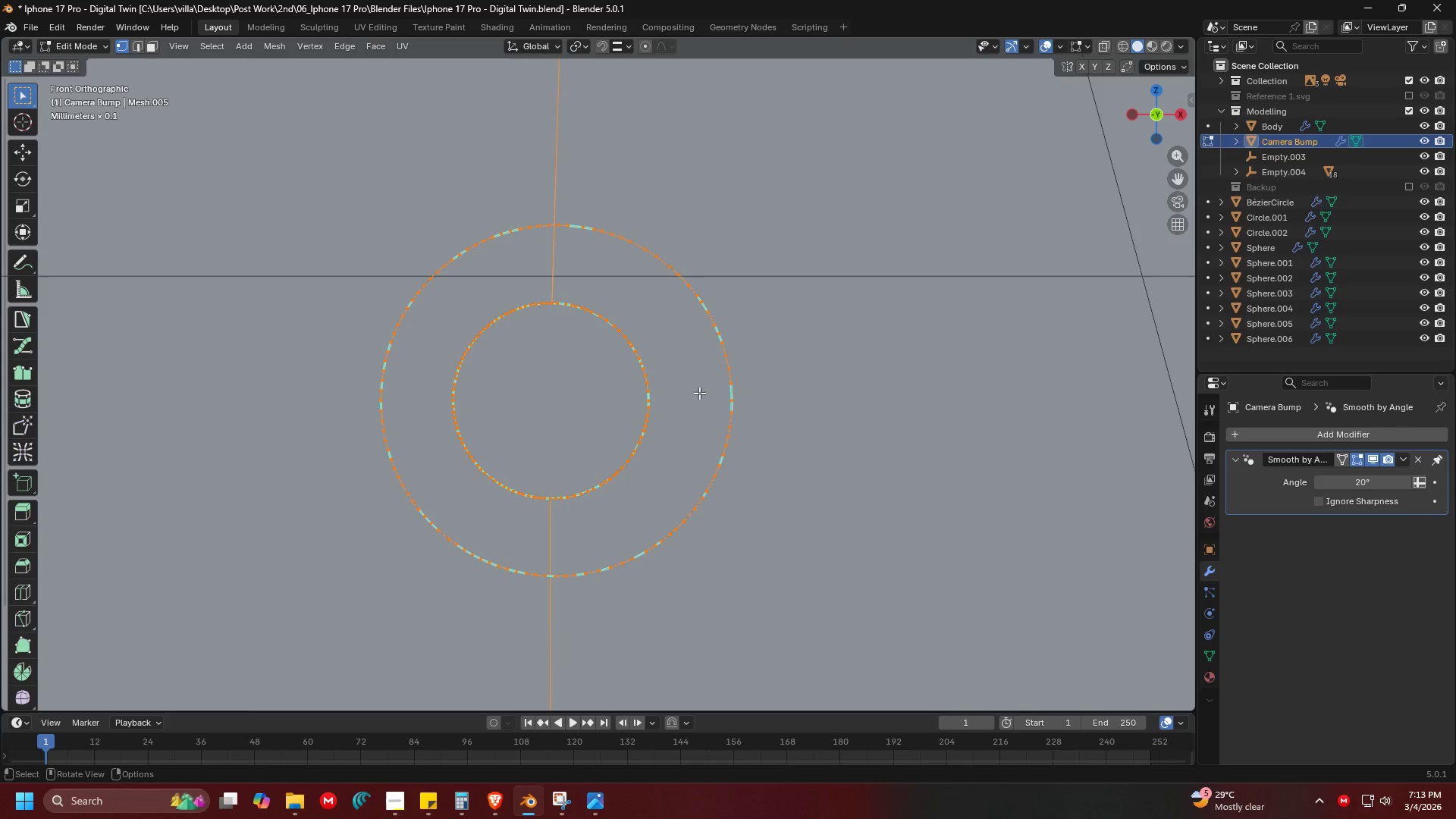 
key(Control+ControlLeft)
 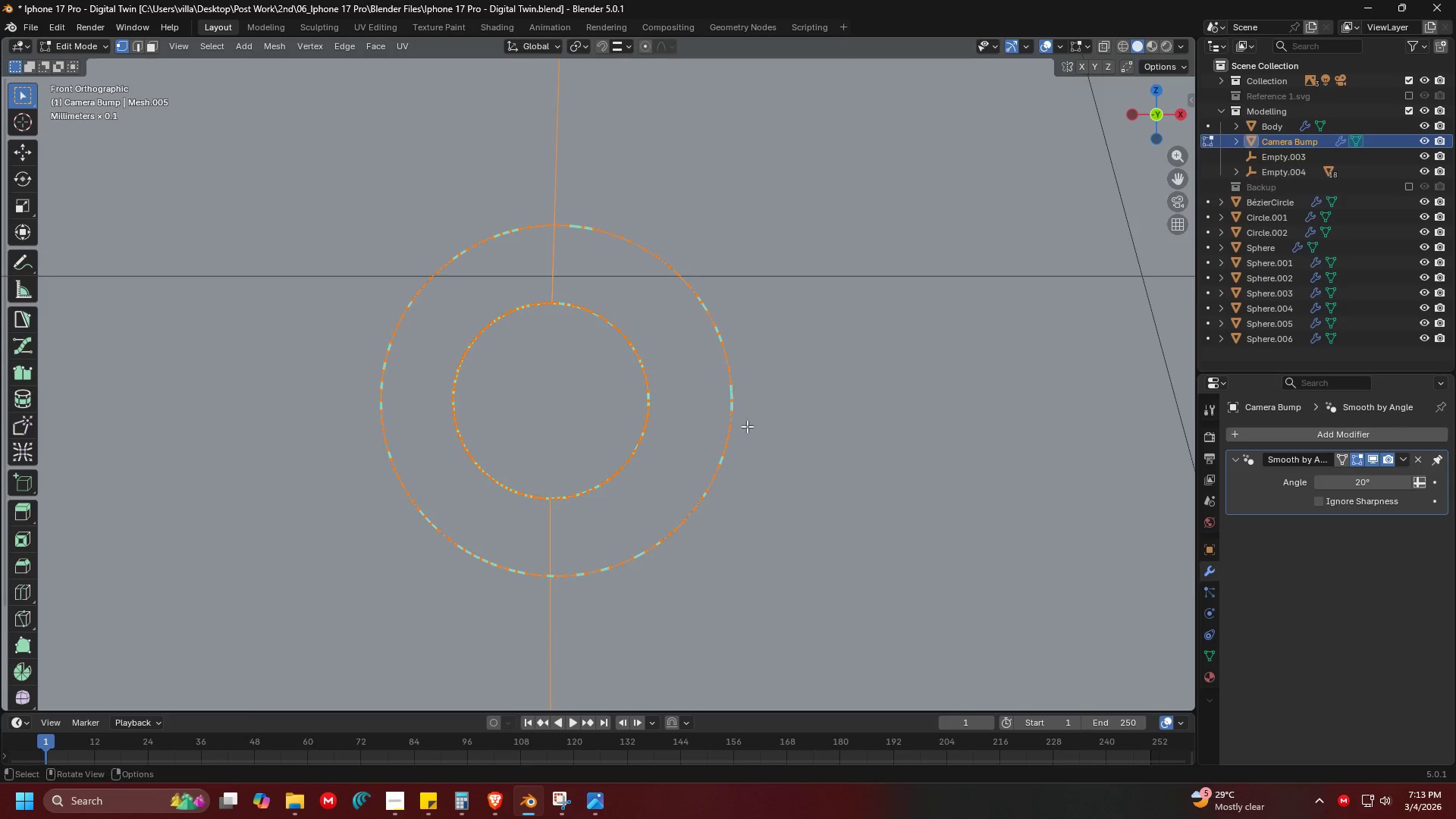 
hold_key(key=ControlLeft, duration=1.5)
left_click_drag(start_coordinate=[790, 551], to_coordinate=[693, 268])
 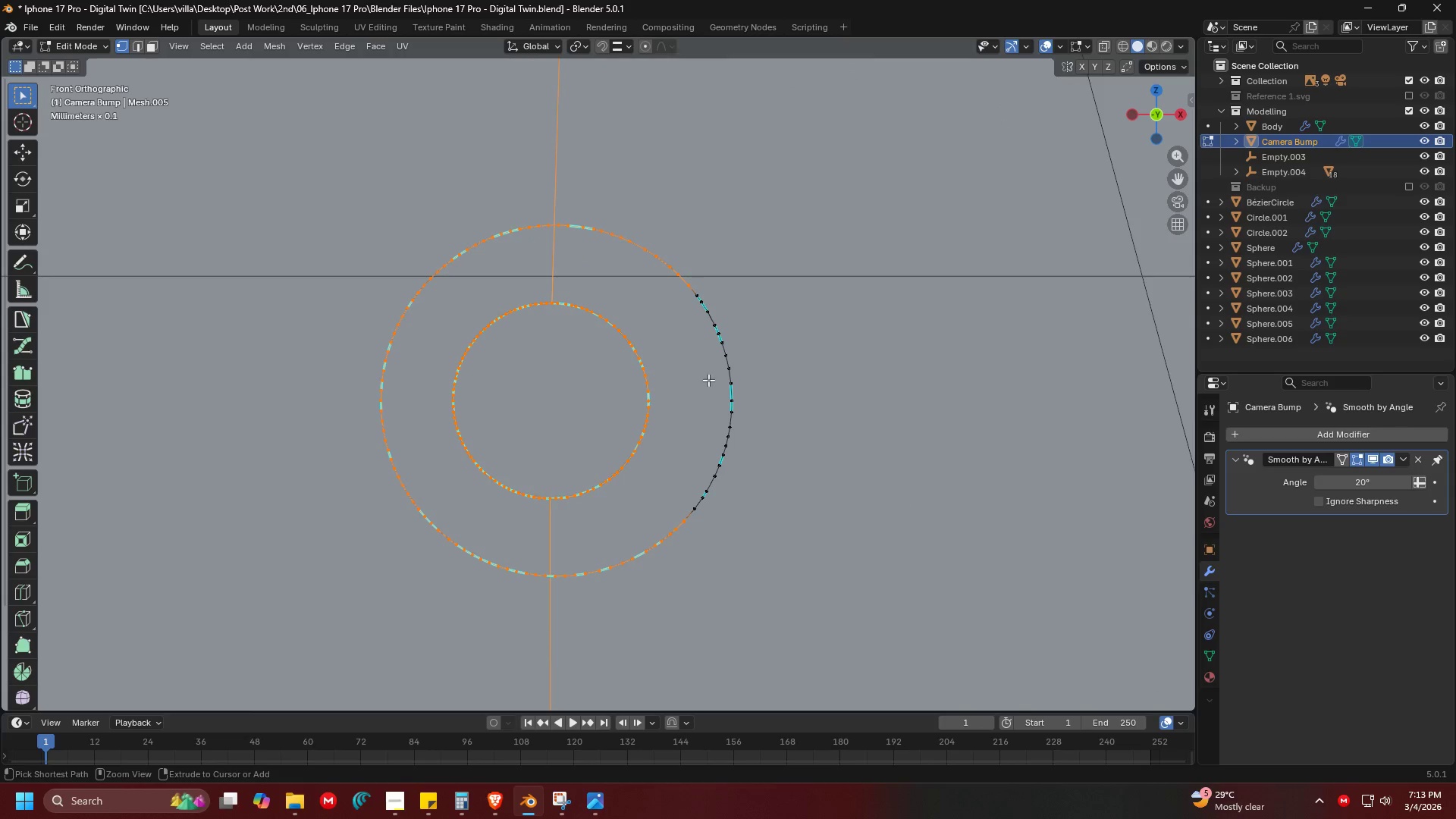 
left_click_drag(start_coordinate=[718, 309], to_coordinate=[652, 223])
 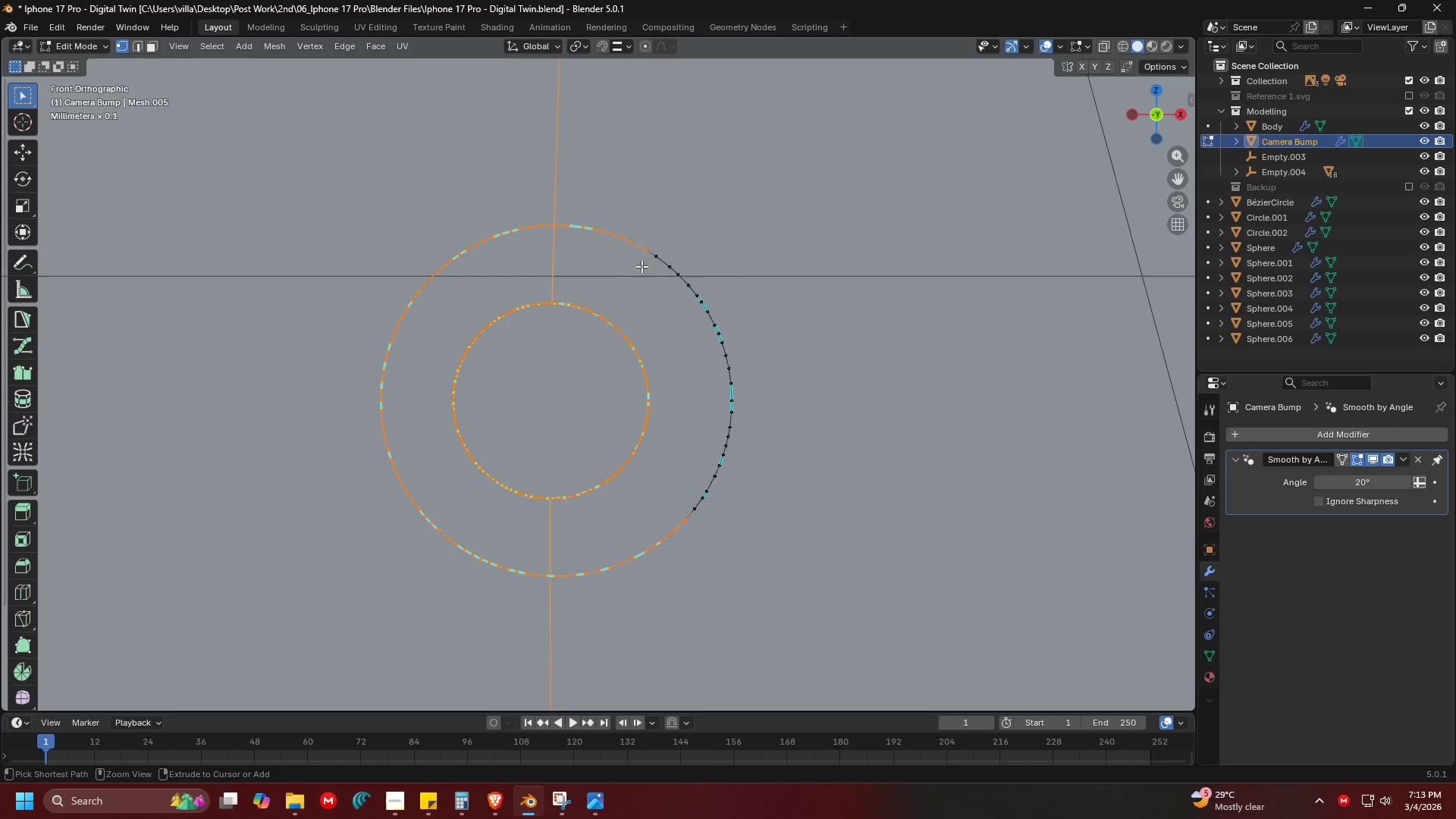 
hold_key(key=ControlLeft, duration=1.53)
left_click_drag(start_coordinate=[648, 267], to_coordinate=[426, 213])
 